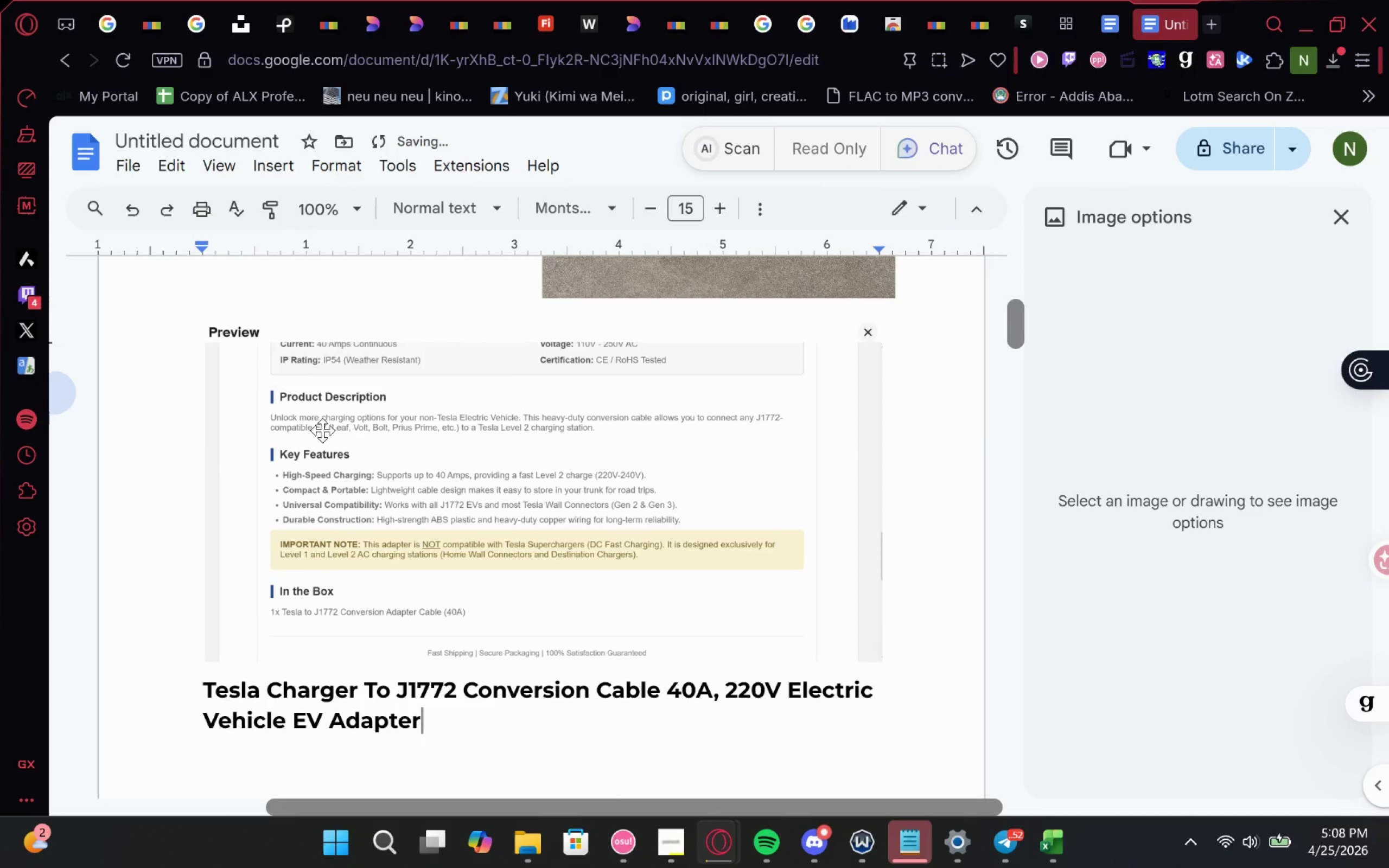 
scroll: coordinate [351, 500], scroll_direction: up, amount: 2.0
 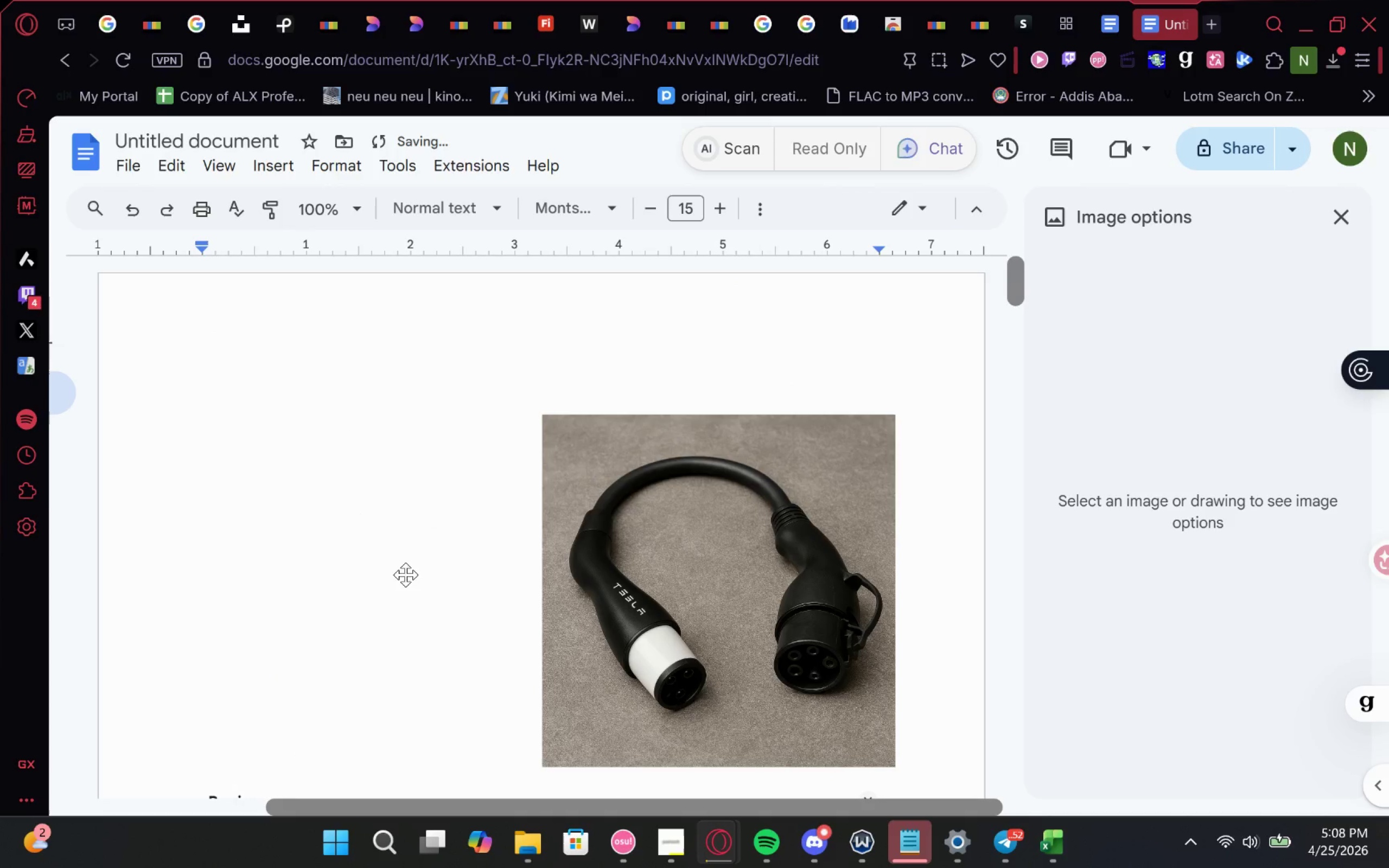 
hold_key(key=ControlLeft, duration=0.44)
 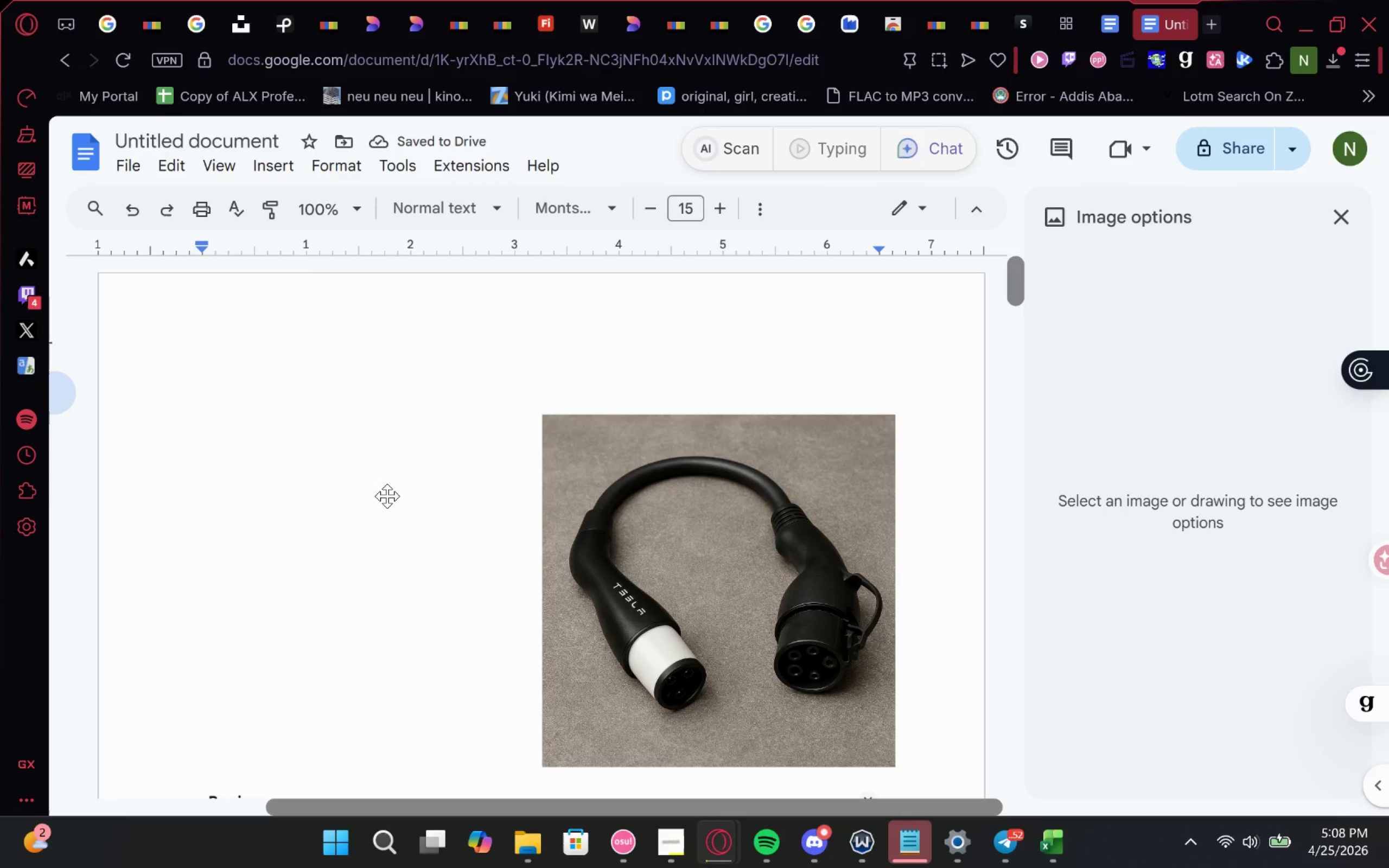 
scroll: coordinate [411, 575], scroll_direction: up, amount: 2.0
 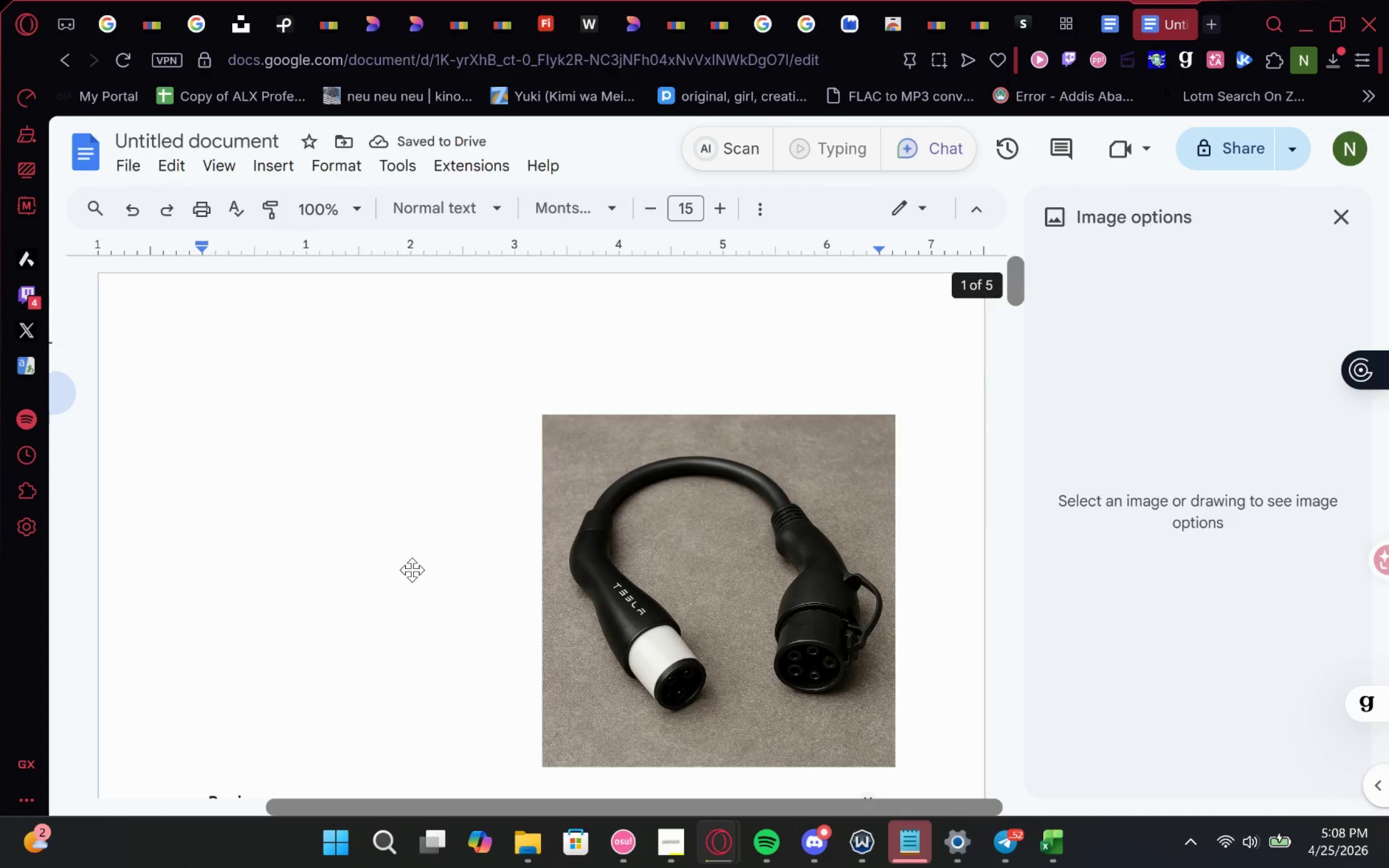 
key(Control+Z)
 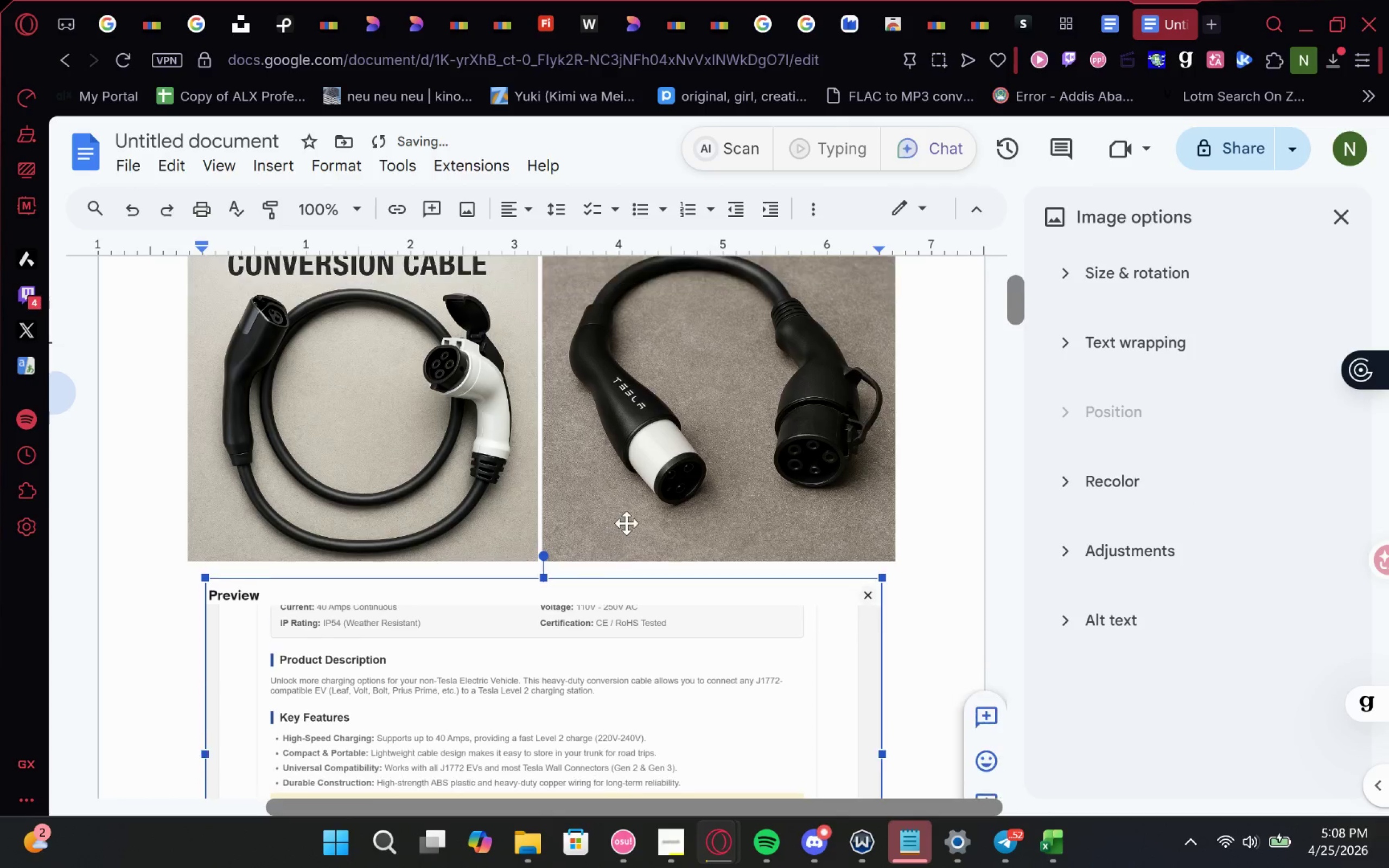 
left_click_drag(start_coordinate=[650, 567], to_coordinate=[651, 642])
 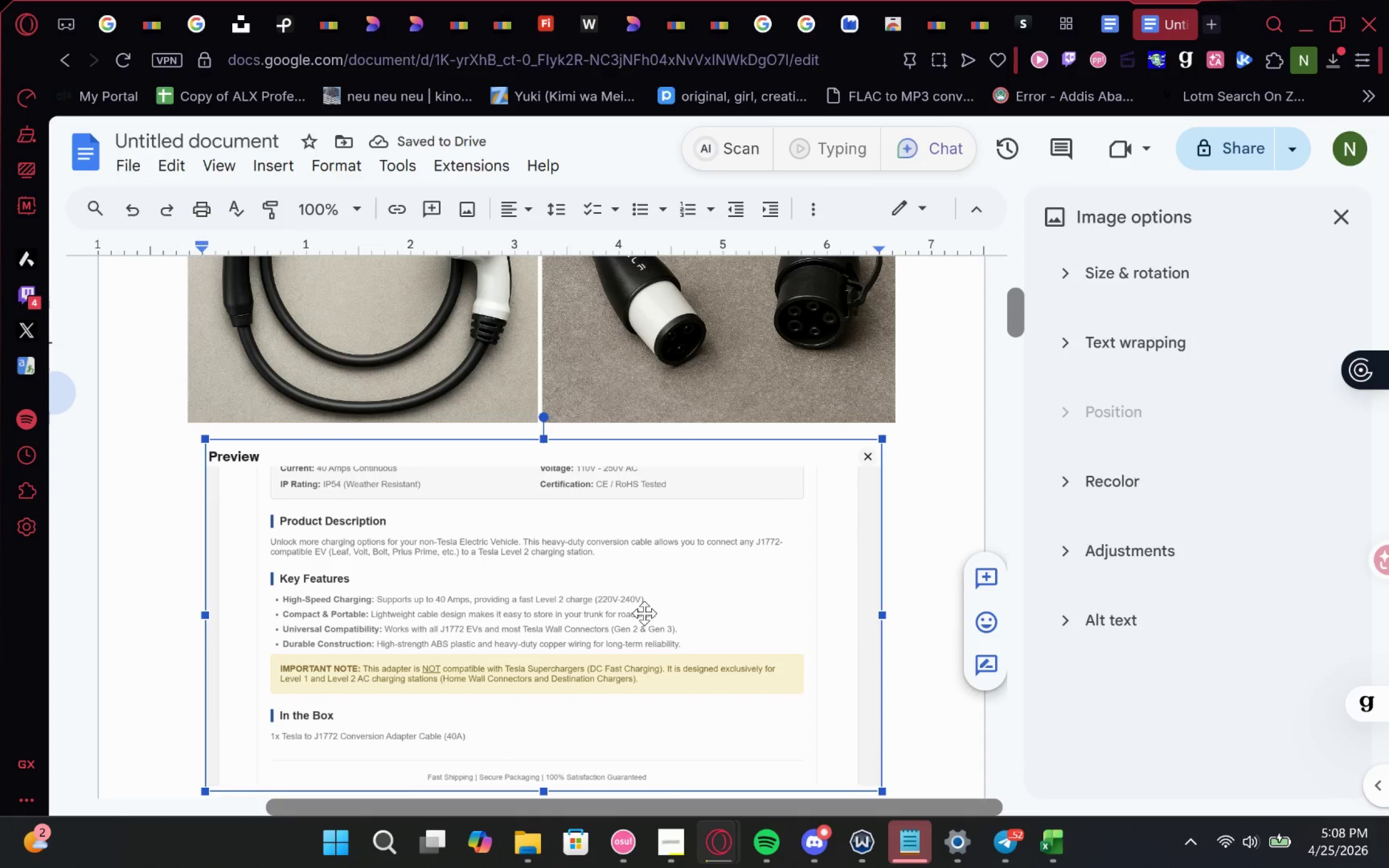 
key(Delete)
 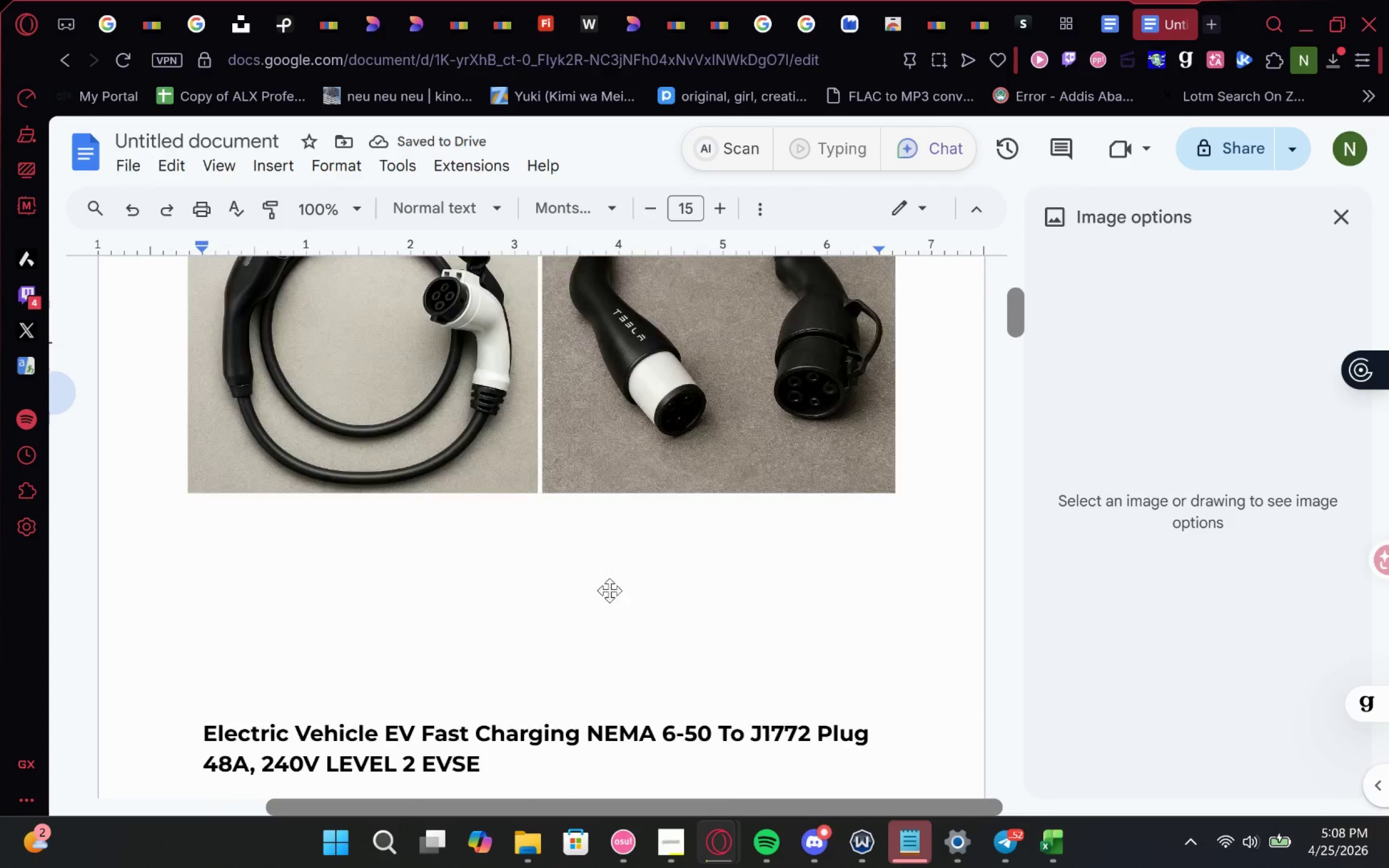 
key(Control+V)
 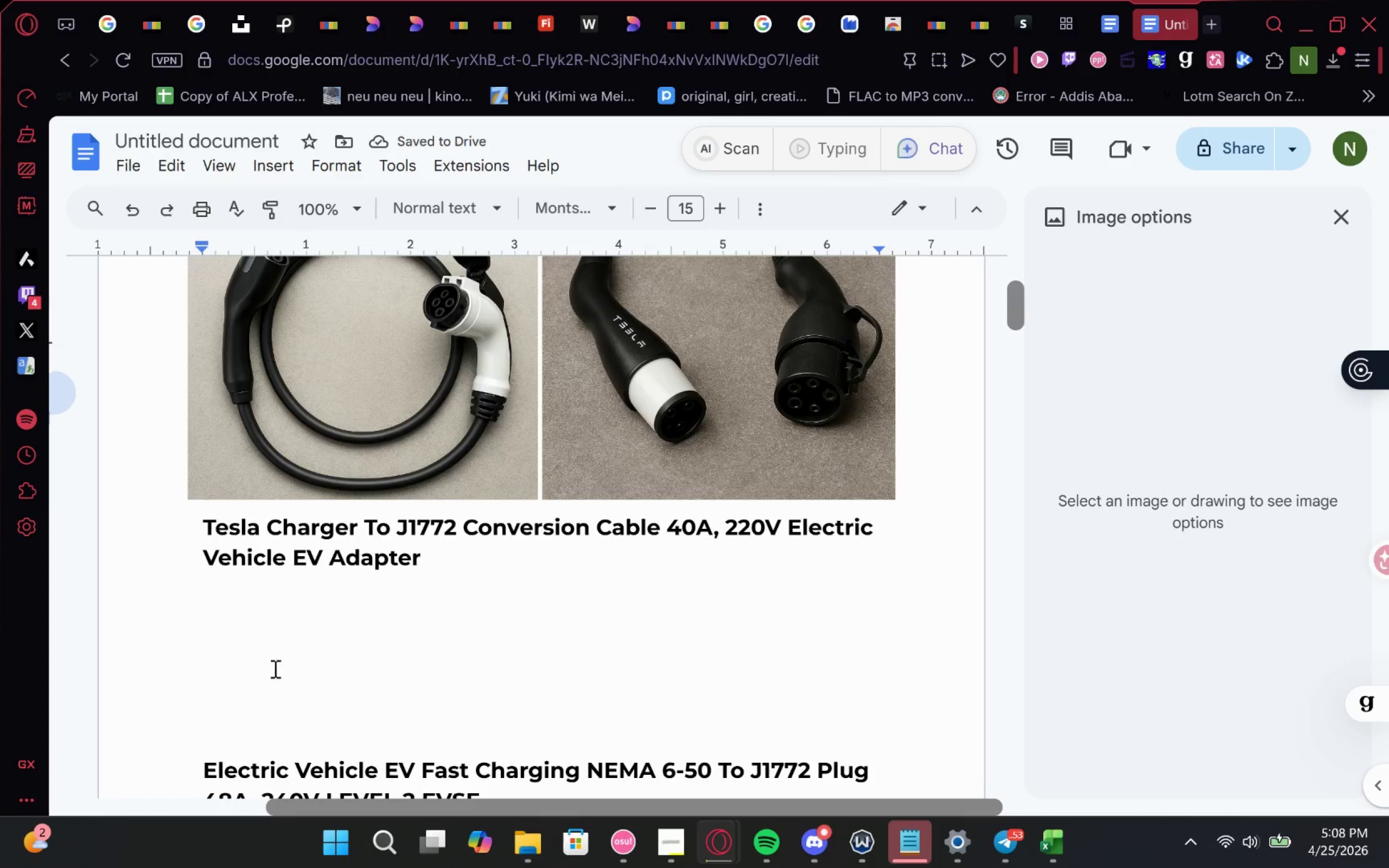 
left_click([185, 672])
 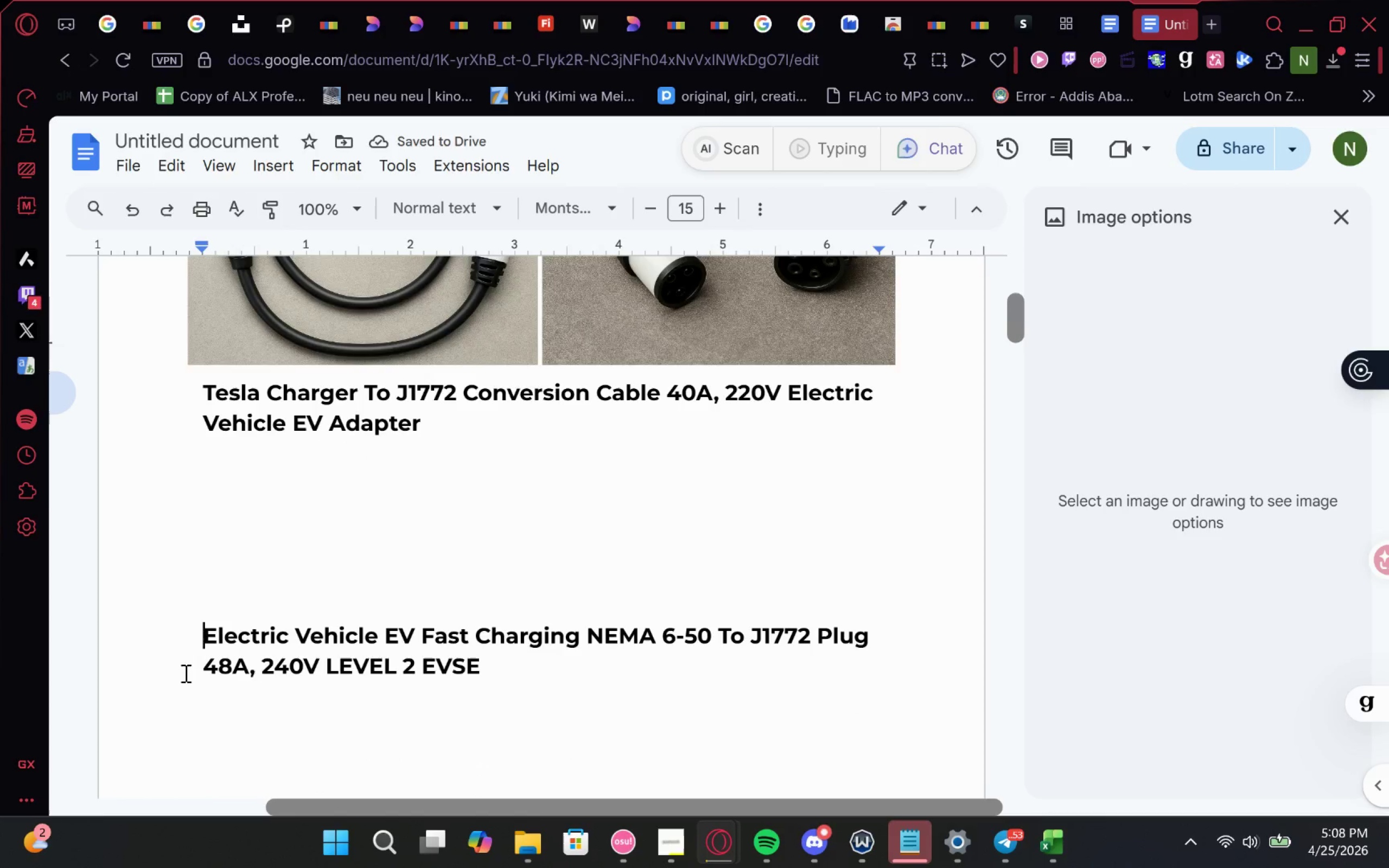 
key(Enter)
 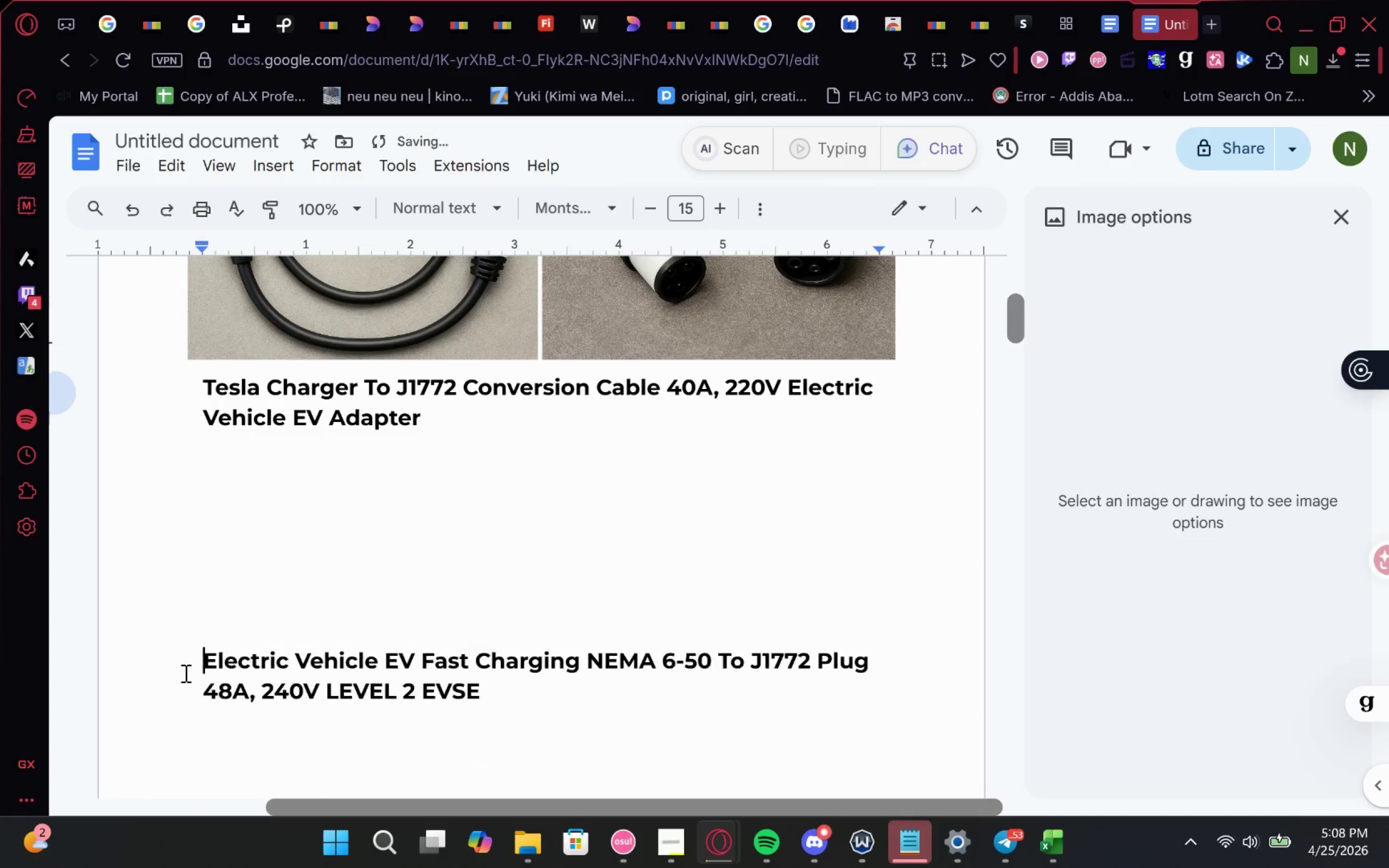 
key(Enter)
 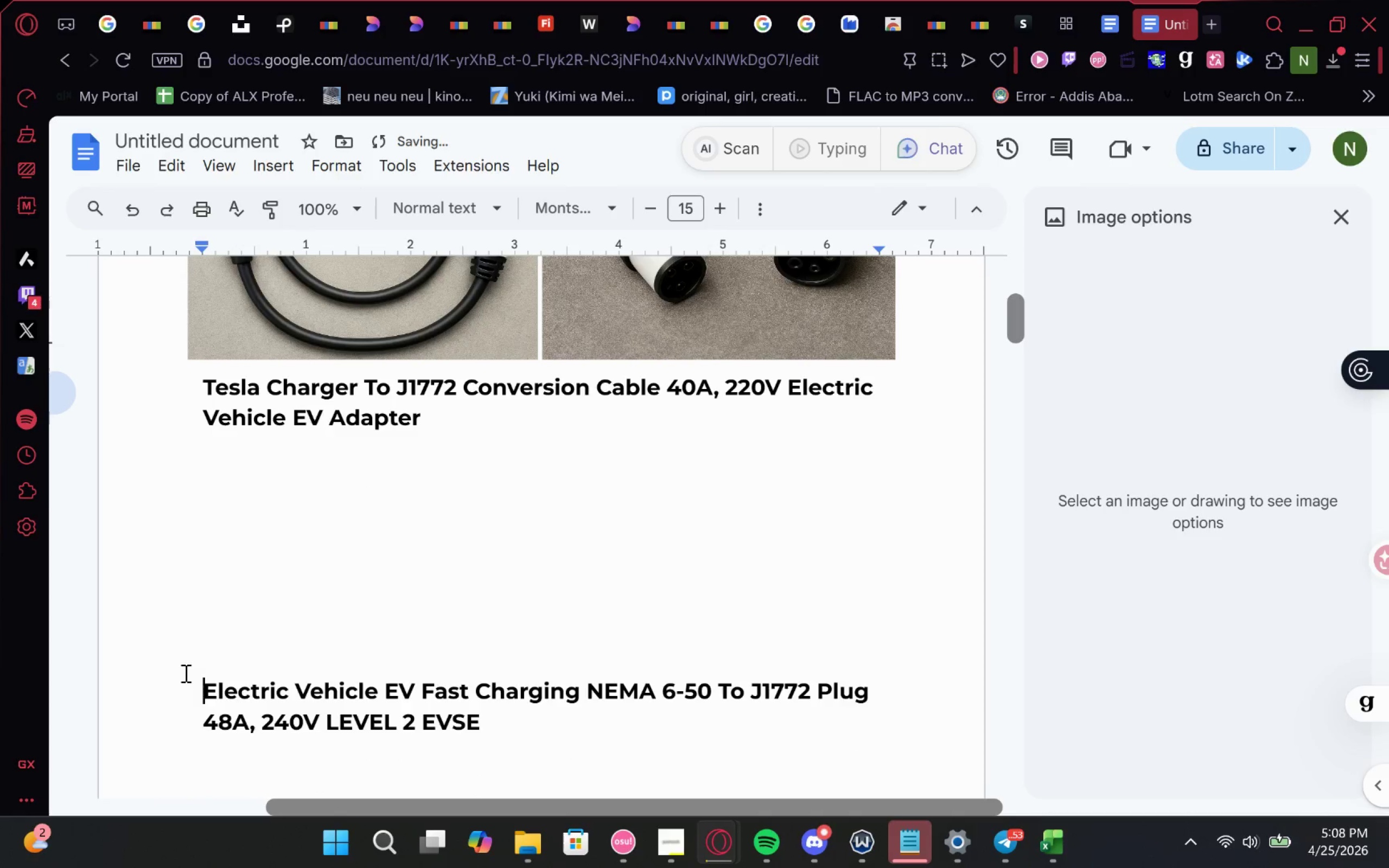 
key(Enter)
 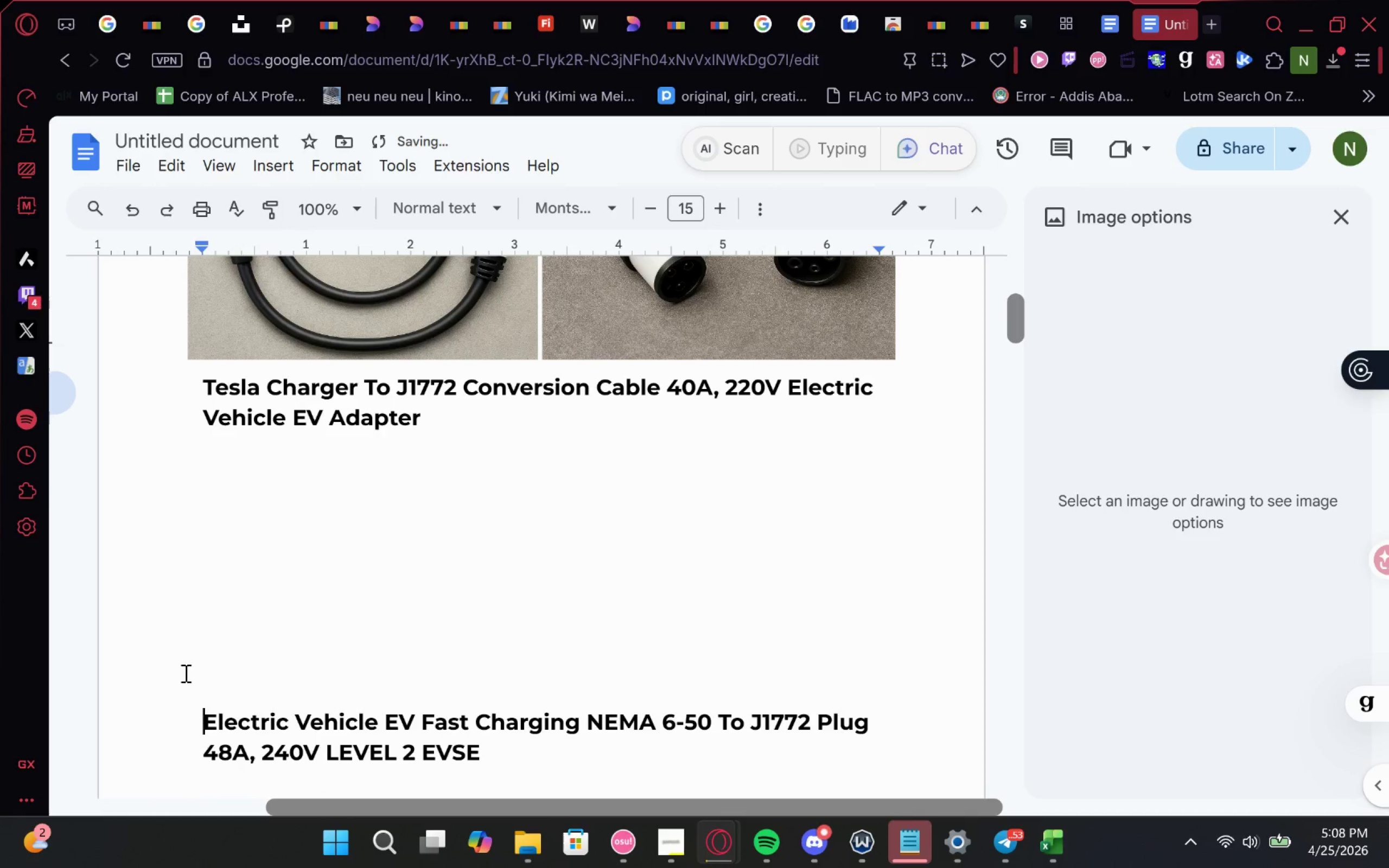 
key(Enter)
 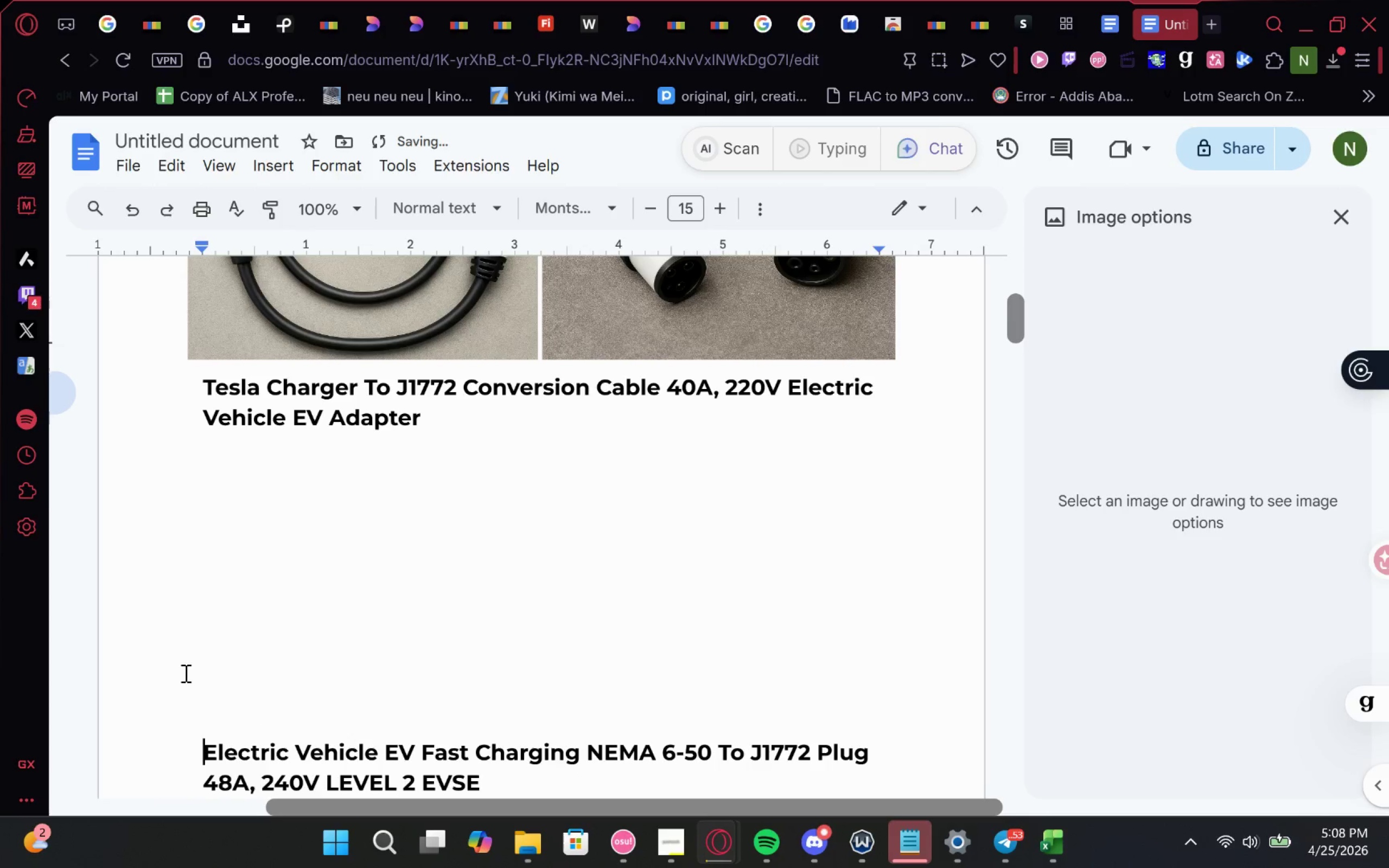 
key(Enter)
 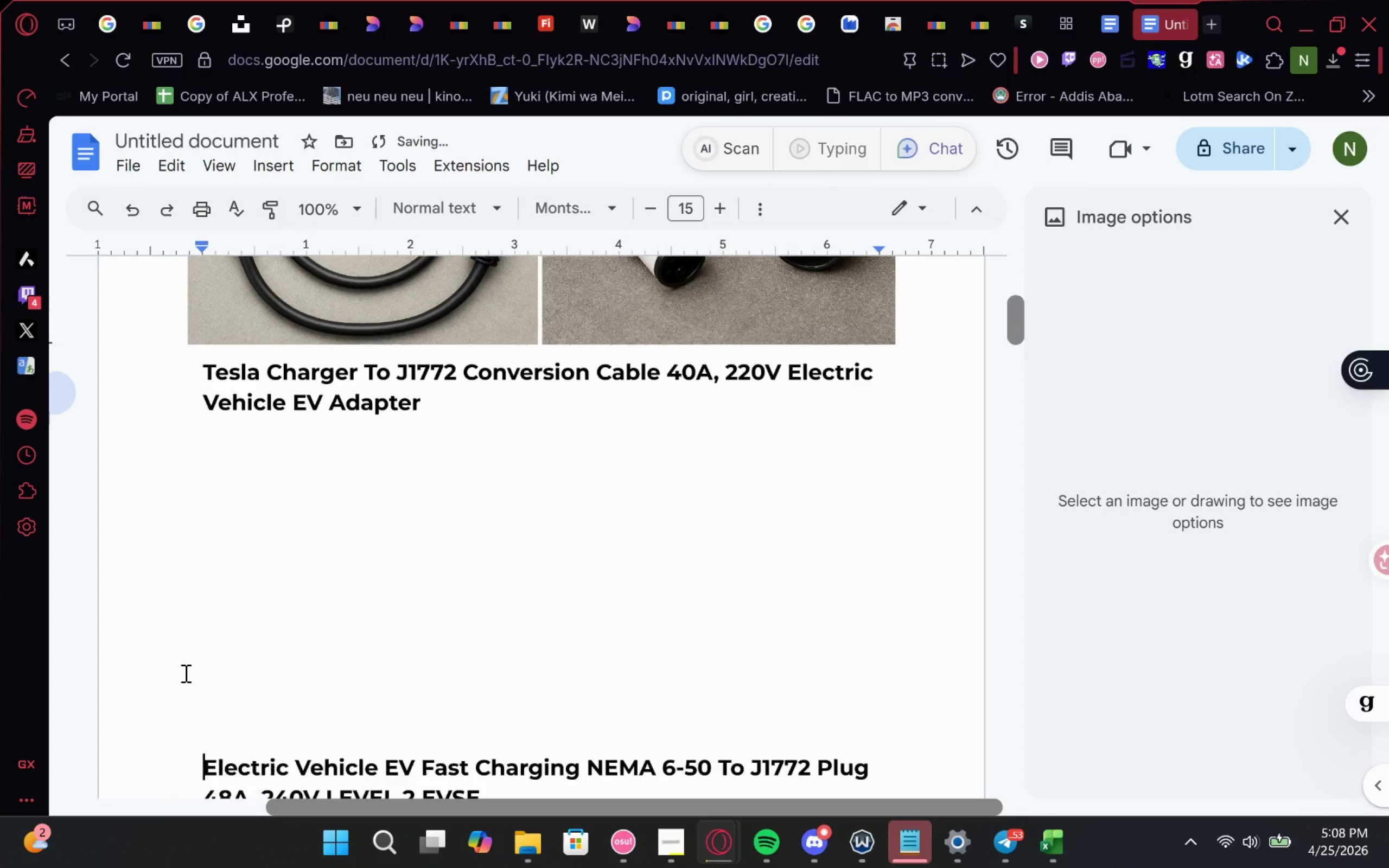 
key(Enter)
 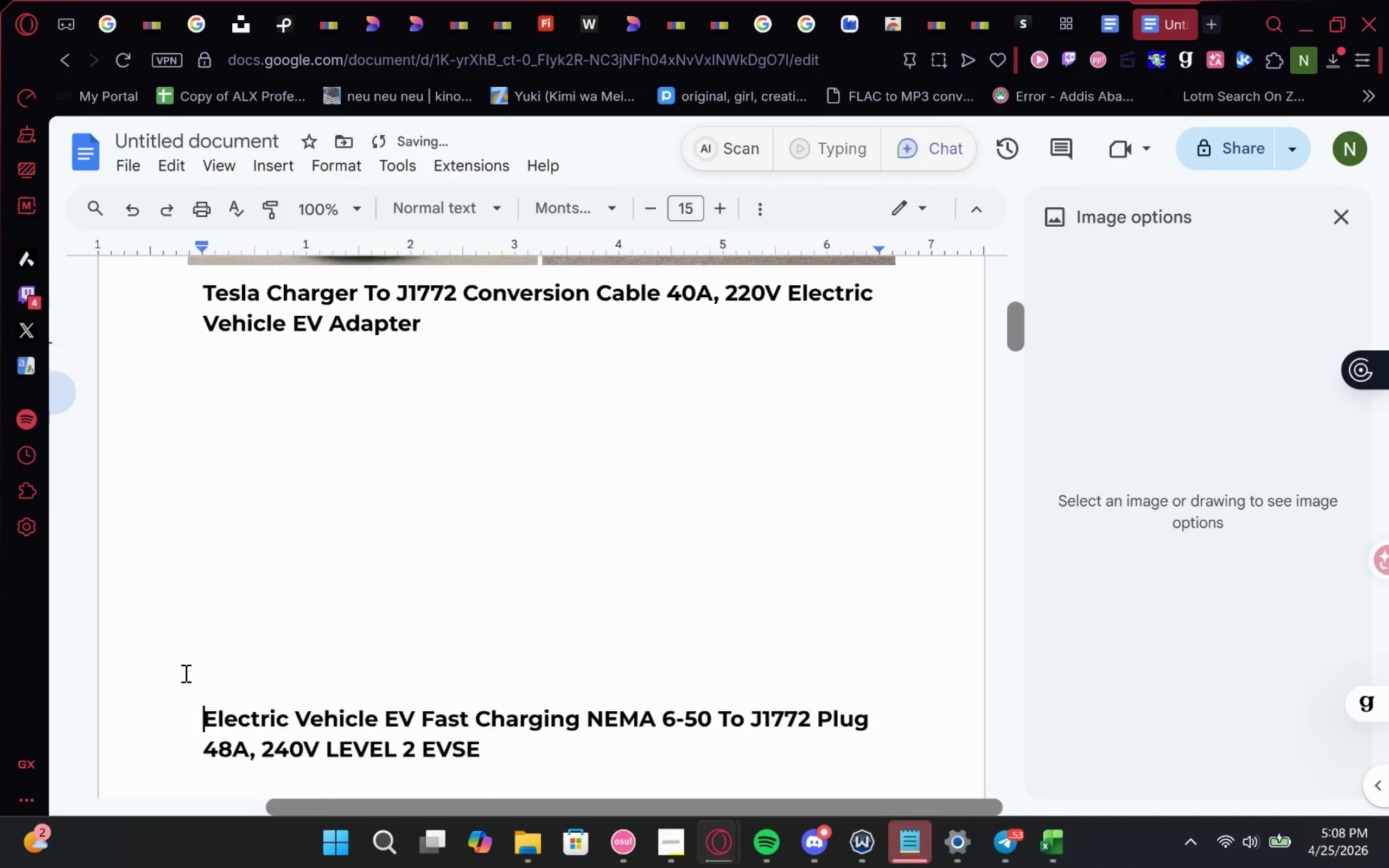 
key(Enter)
 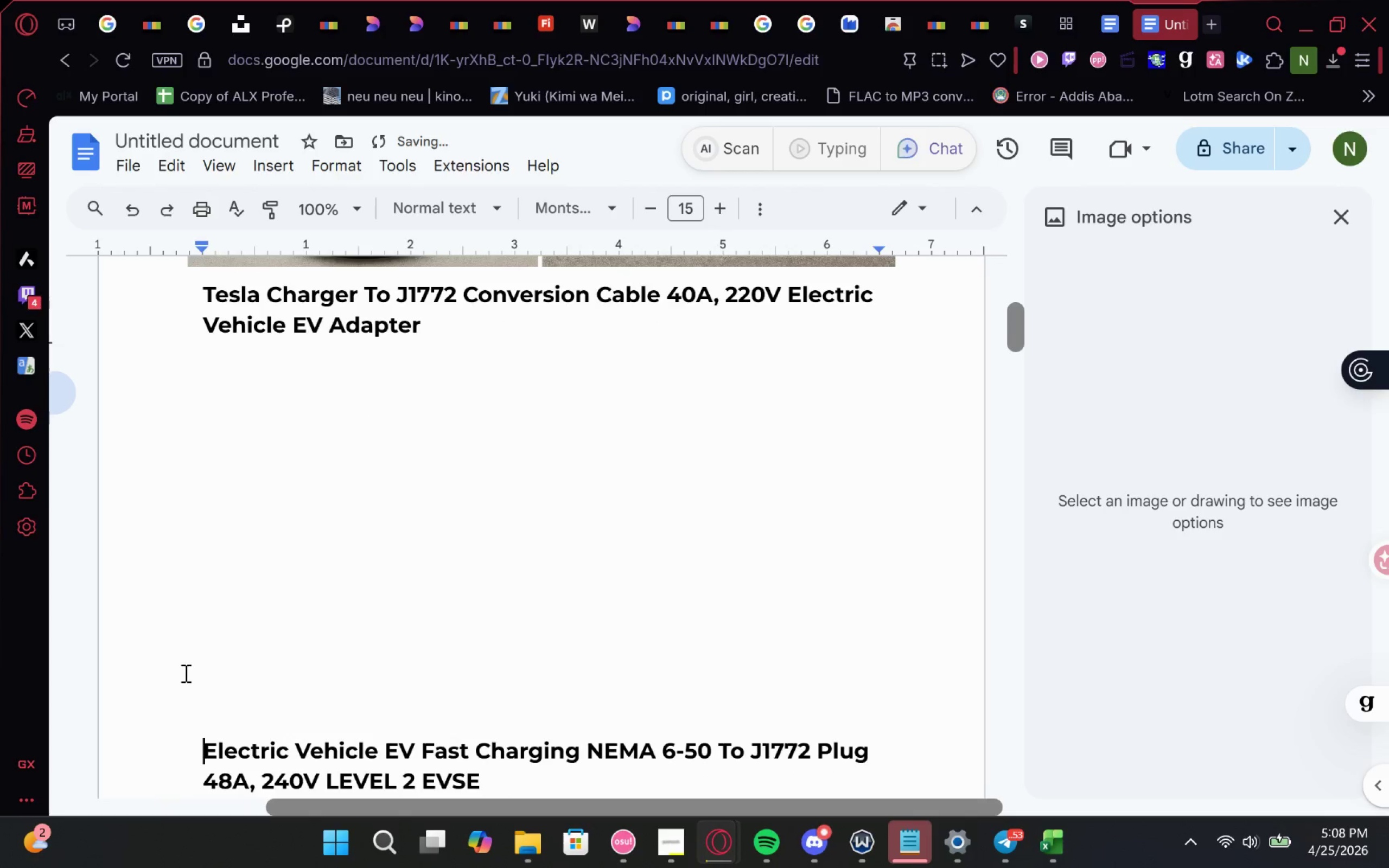 
key(Enter)
 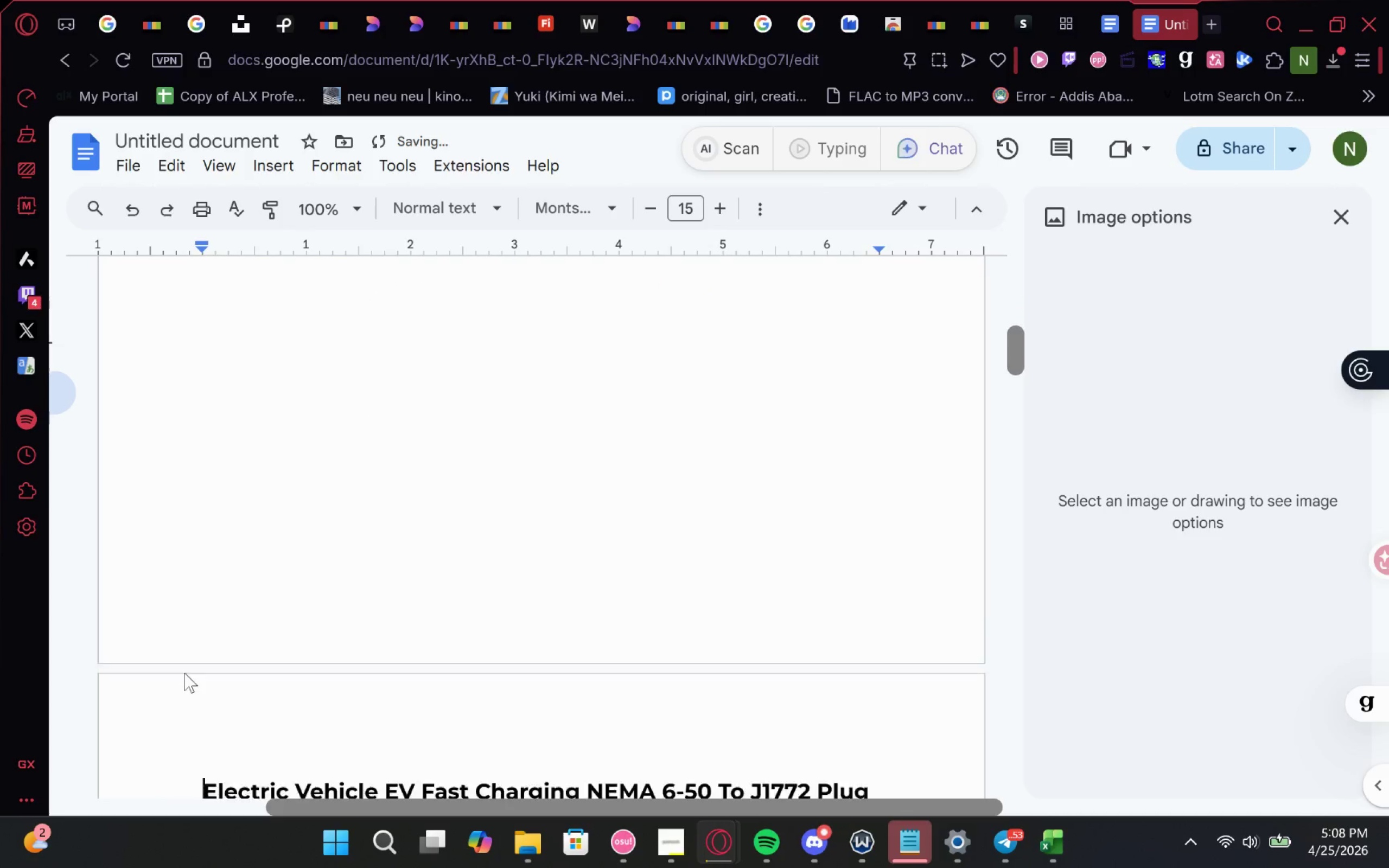 
key(Enter)
 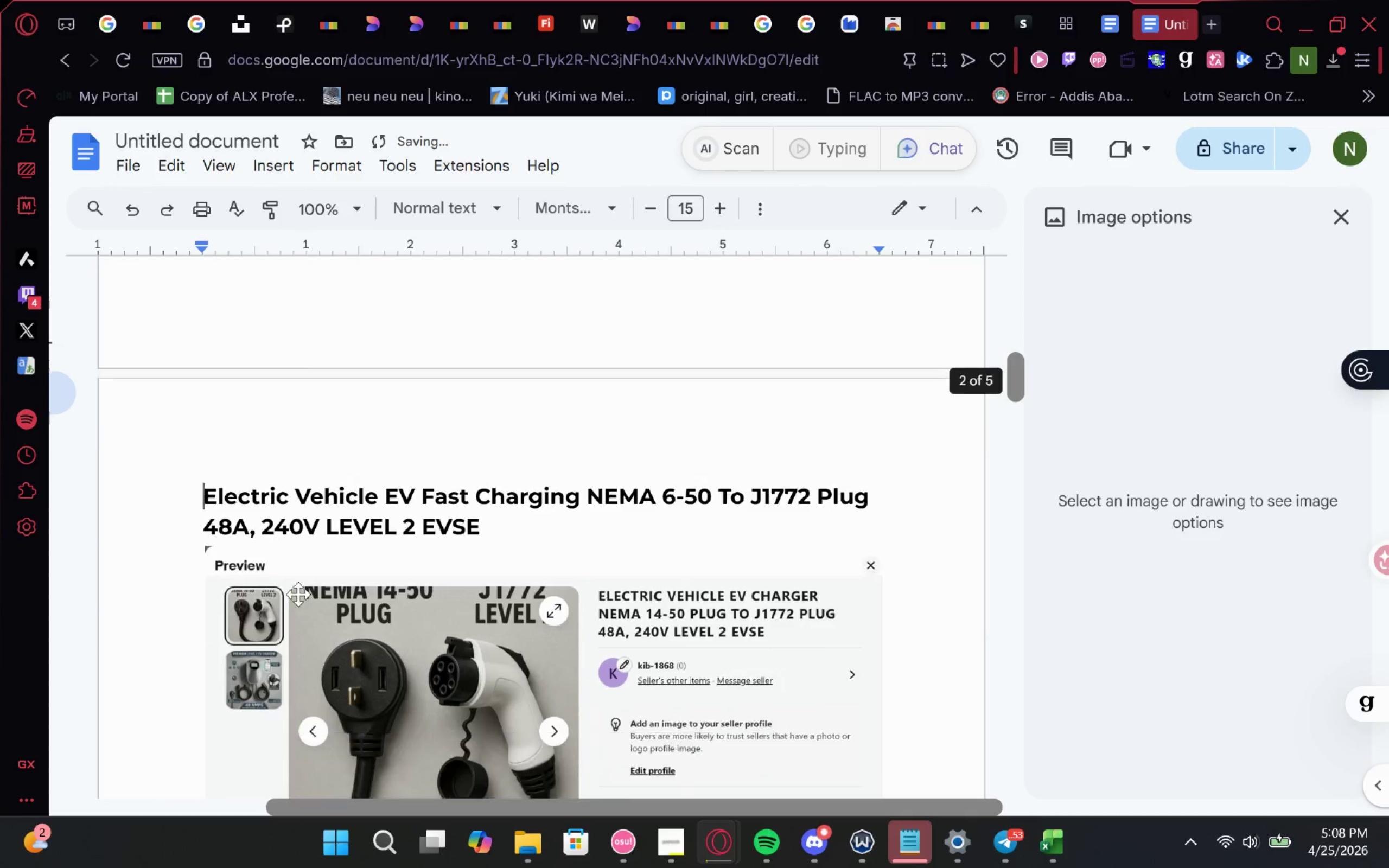 
left_click([241, 510])
 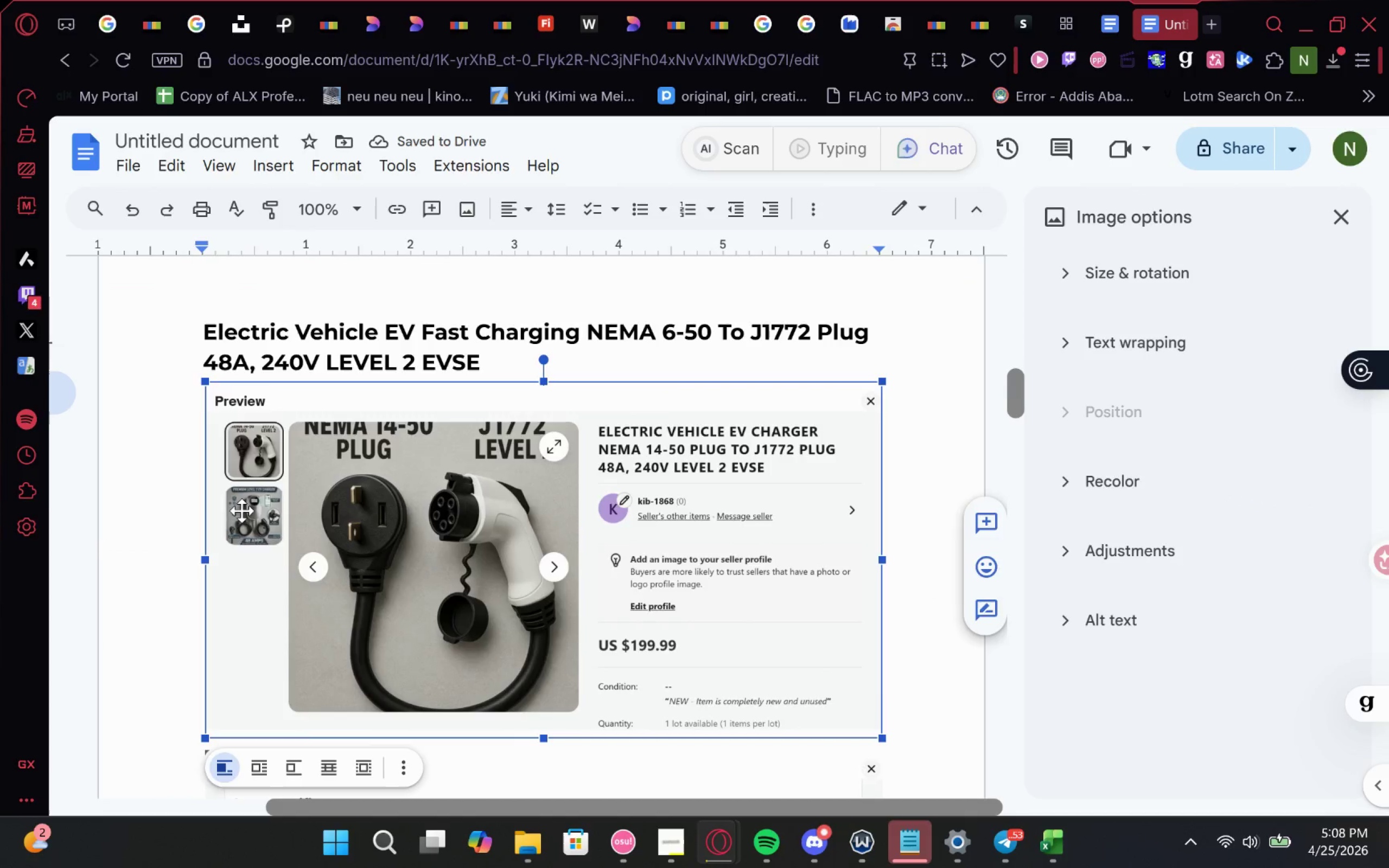 
key(Delete)
 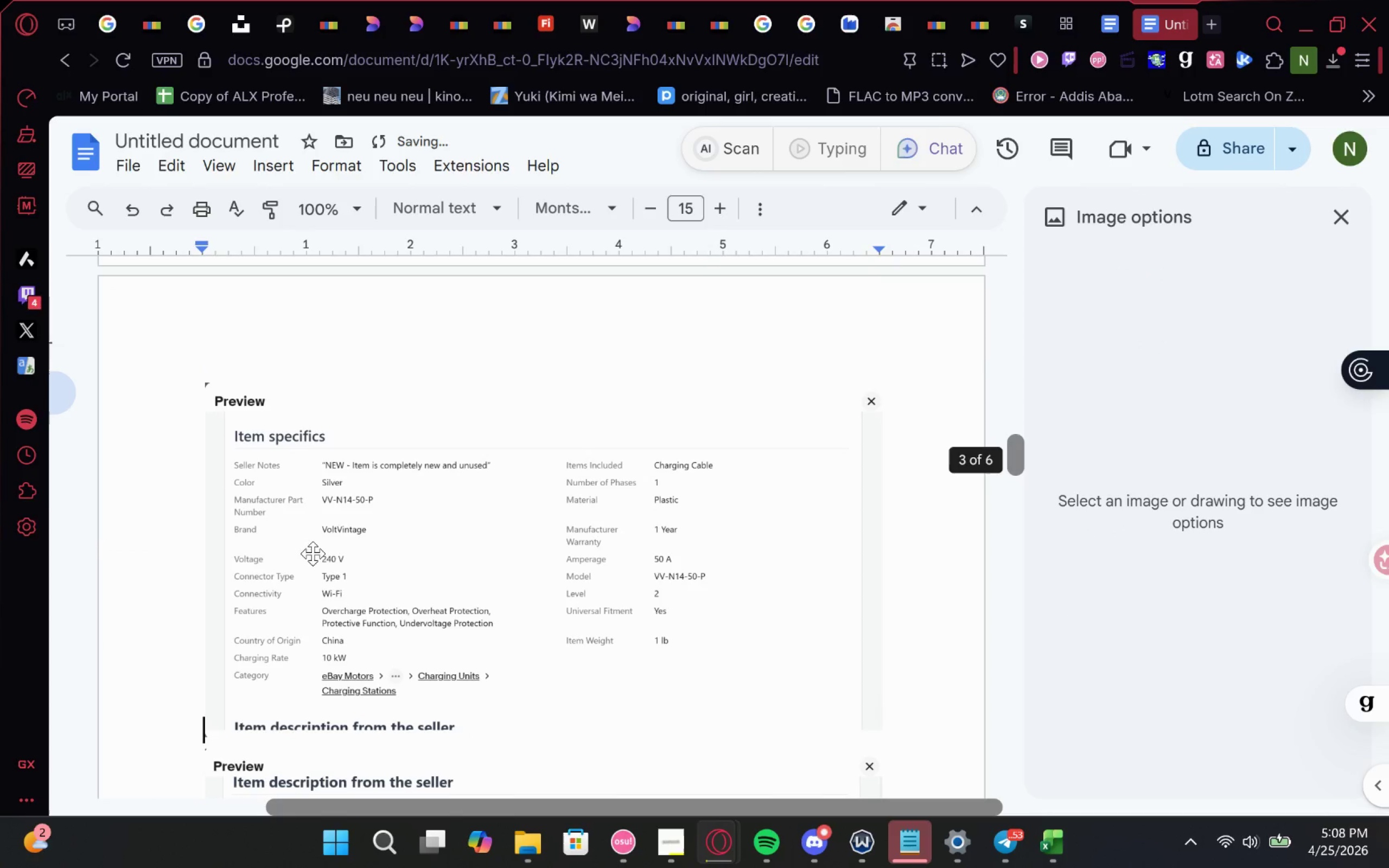 
left_click([343, 535])
 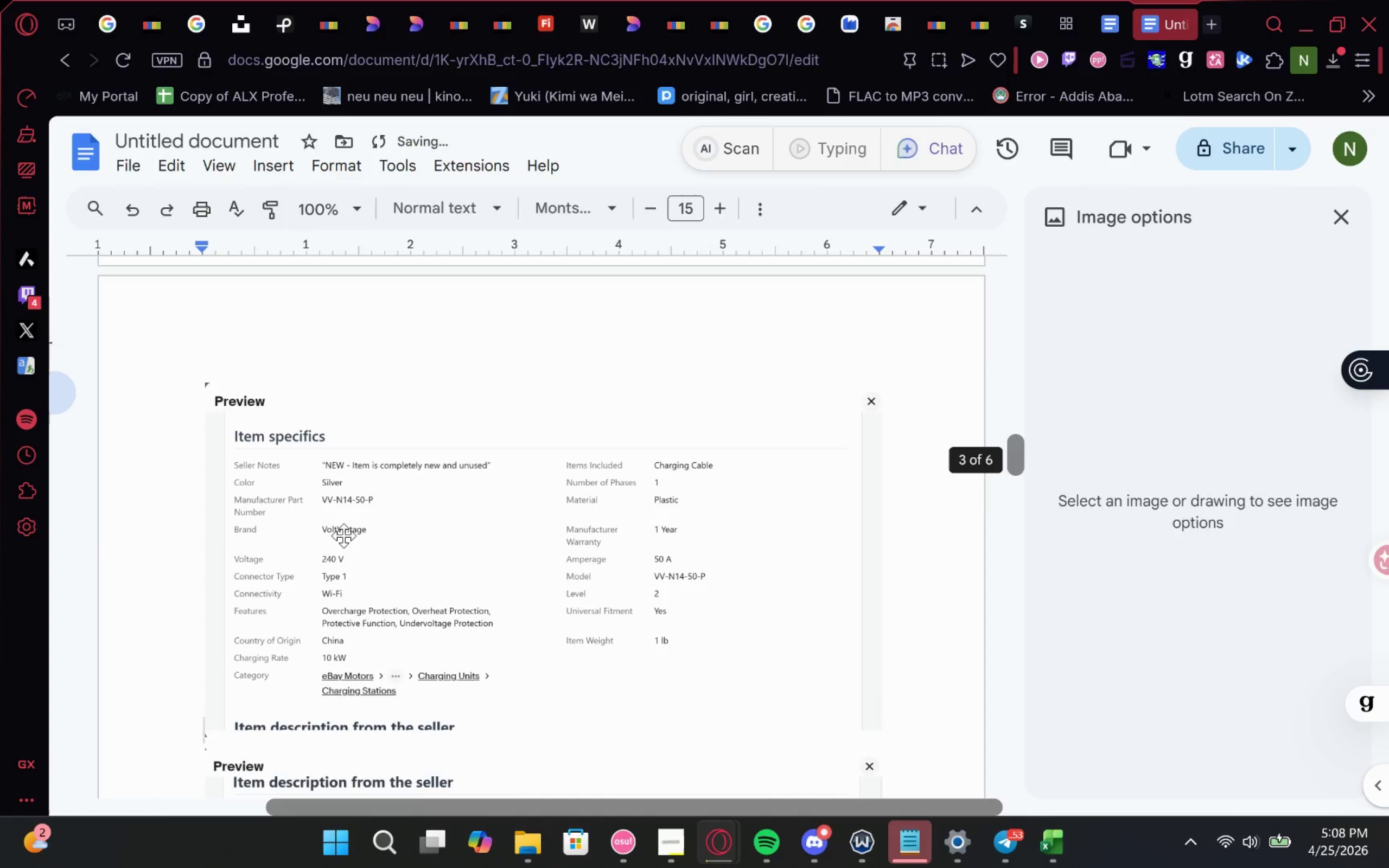 
key(Delete)
 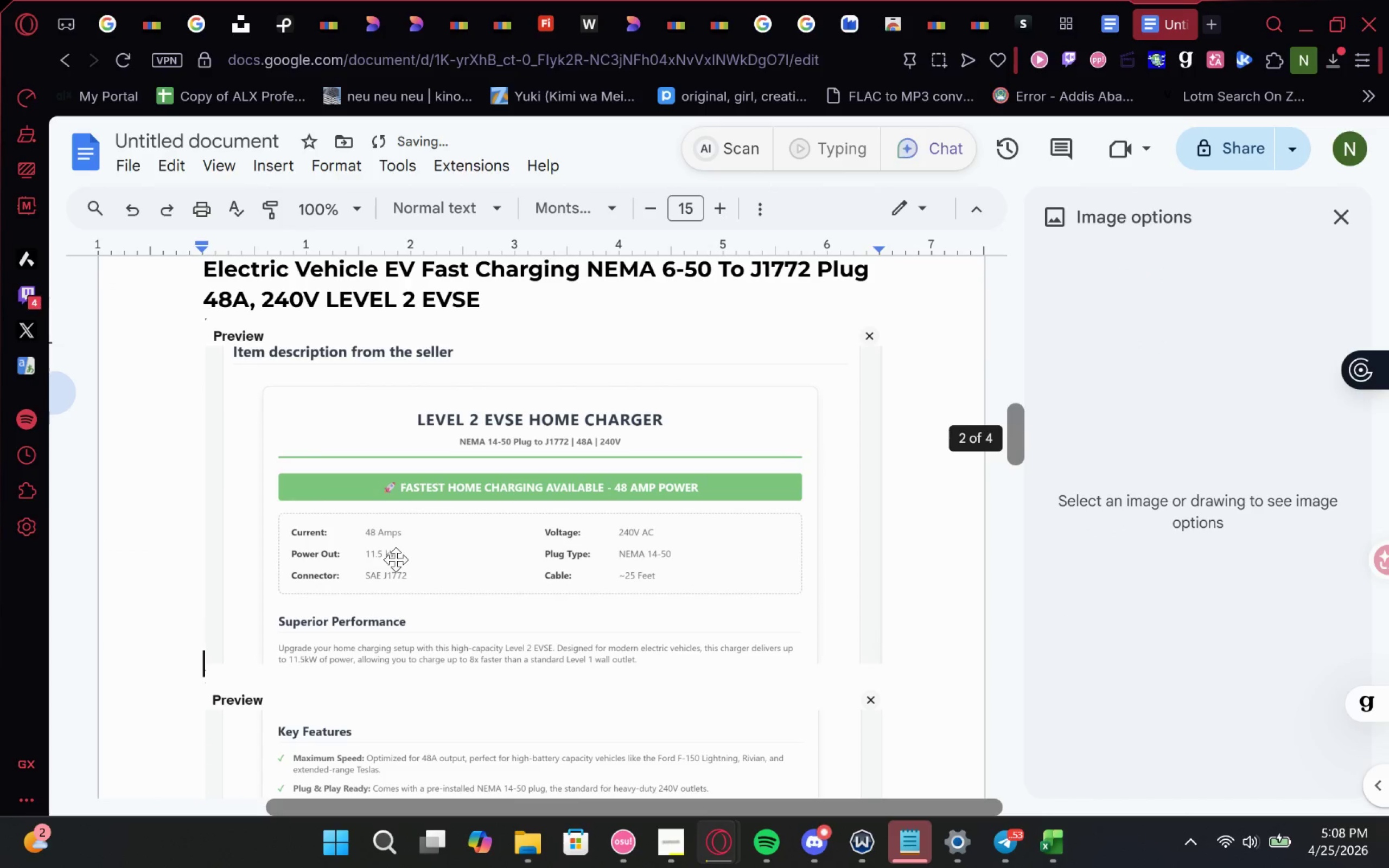 
left_click([408, 561])
 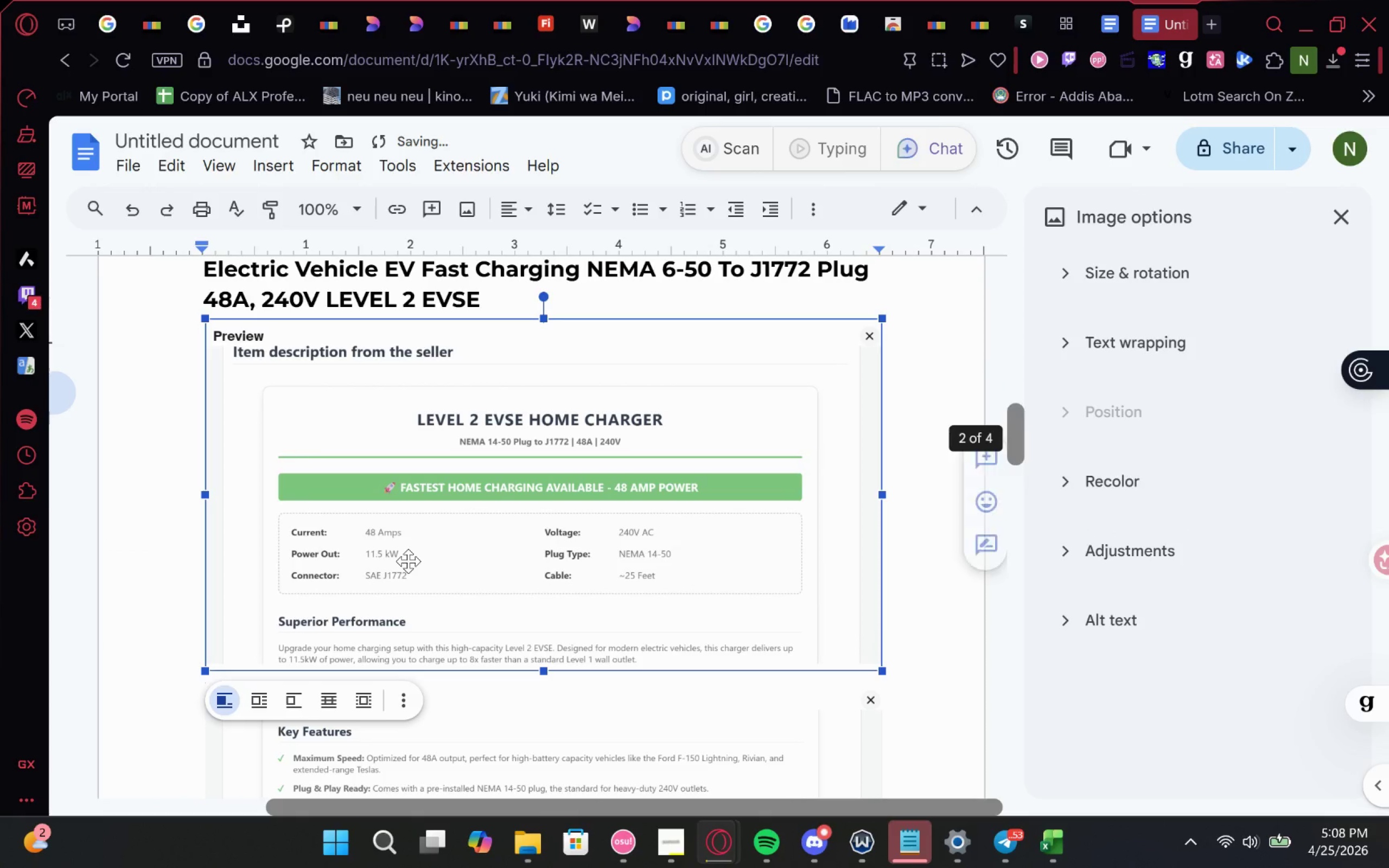 
key(Delete)
 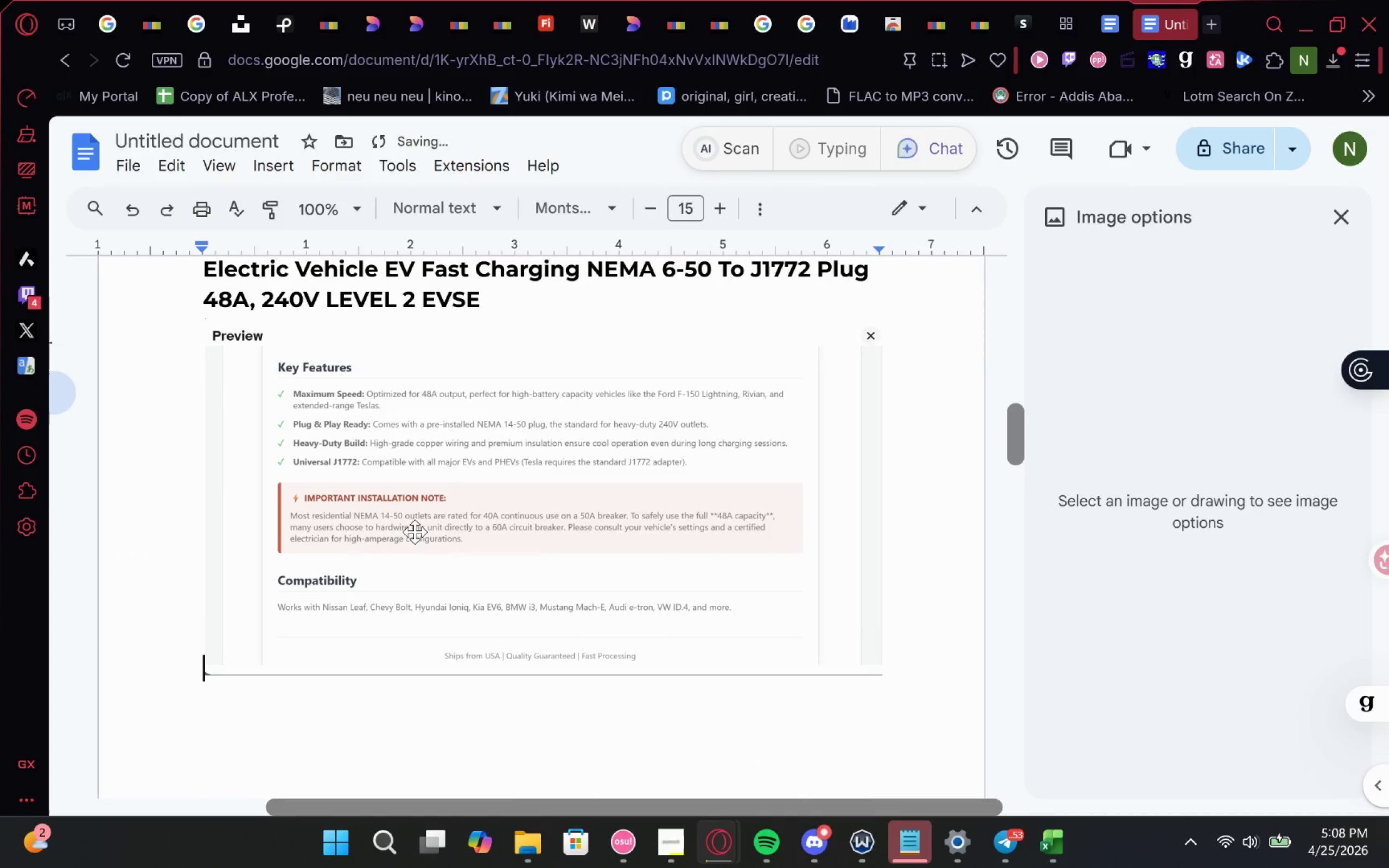 
left_click([416, 533])
 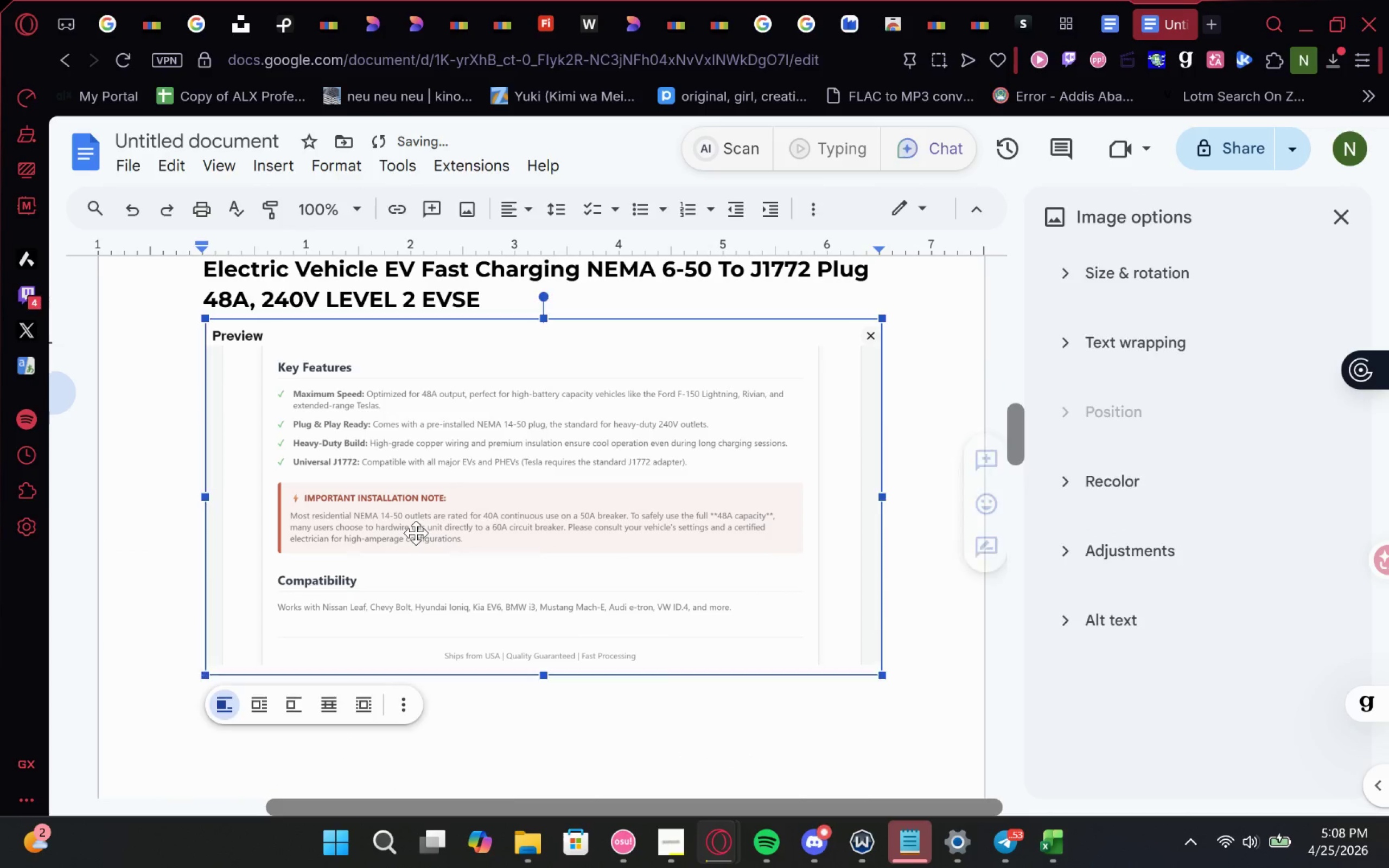 
key(Delete)
 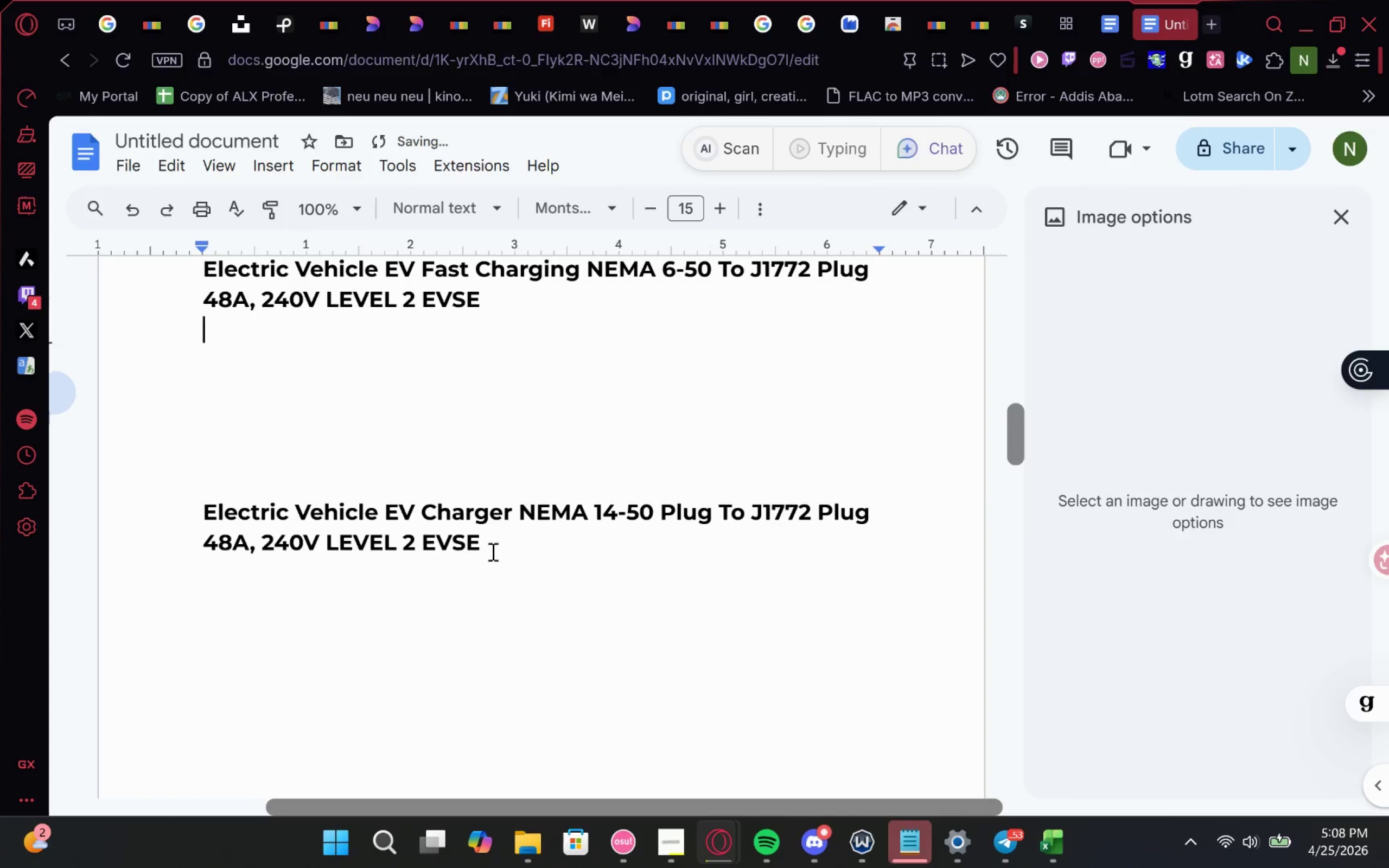 
left_click([511, 537])
 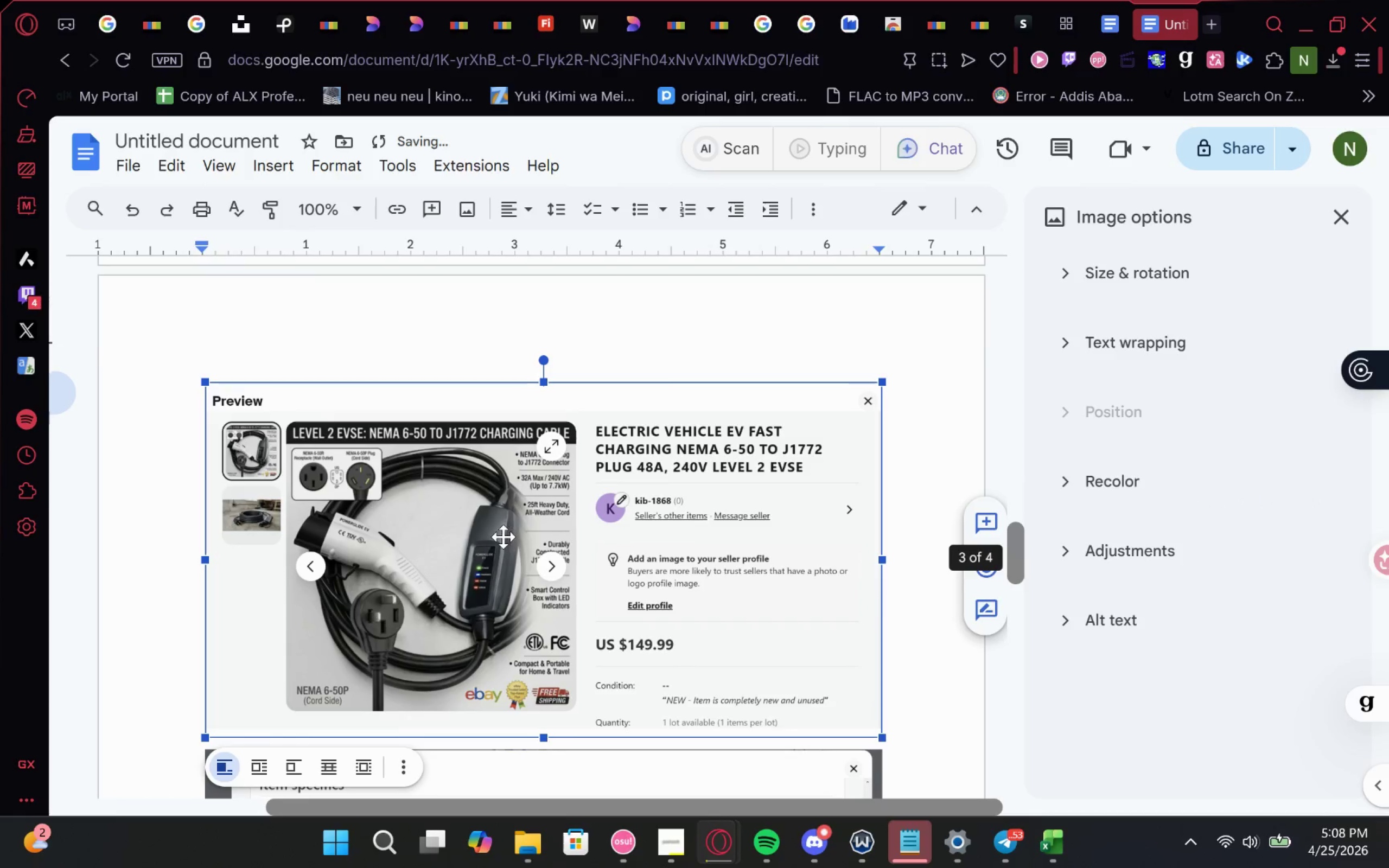 
scroll: coordinate [511, 555], scroll_direction: down, amount: 1.0
 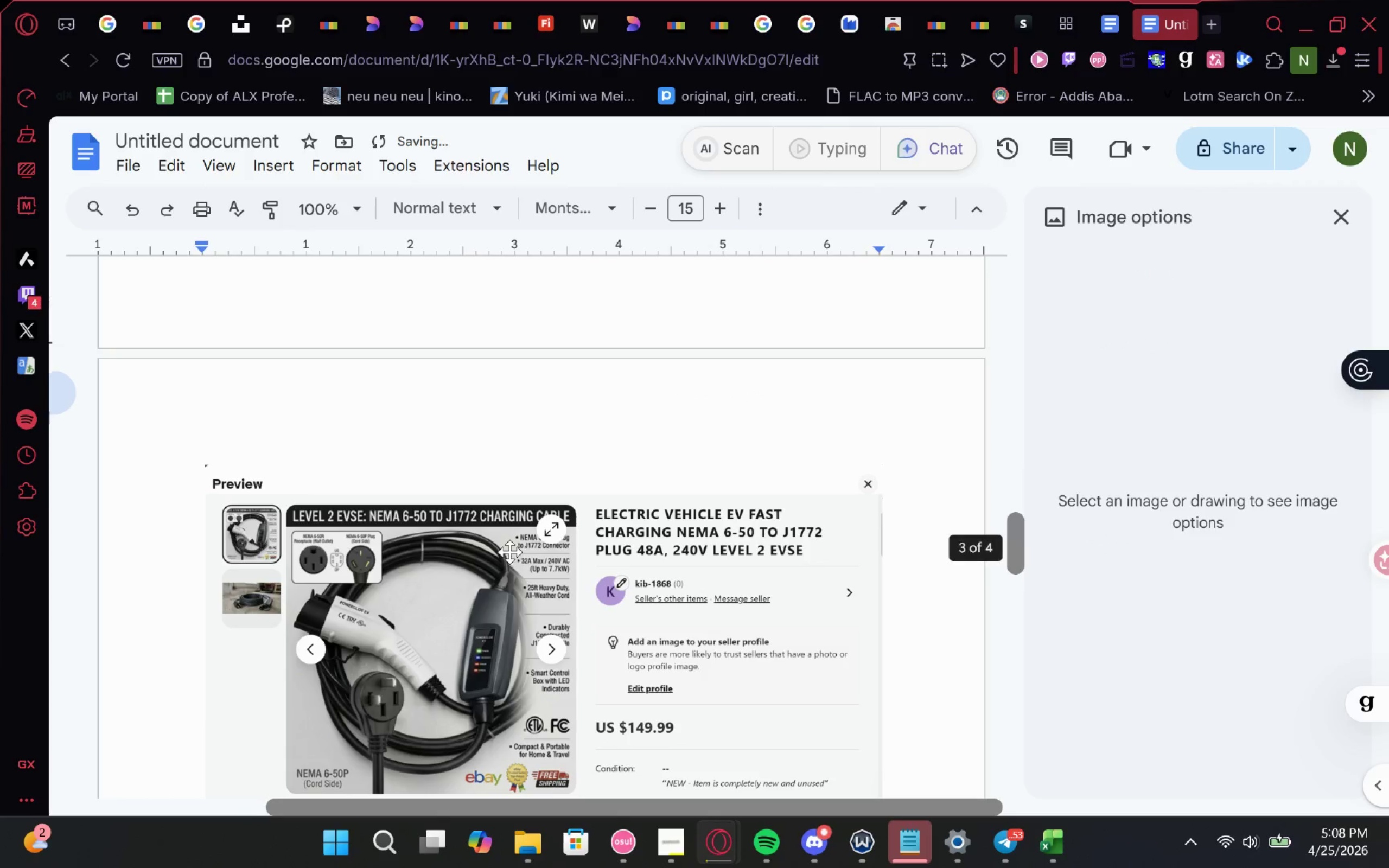 
key(Delete)
 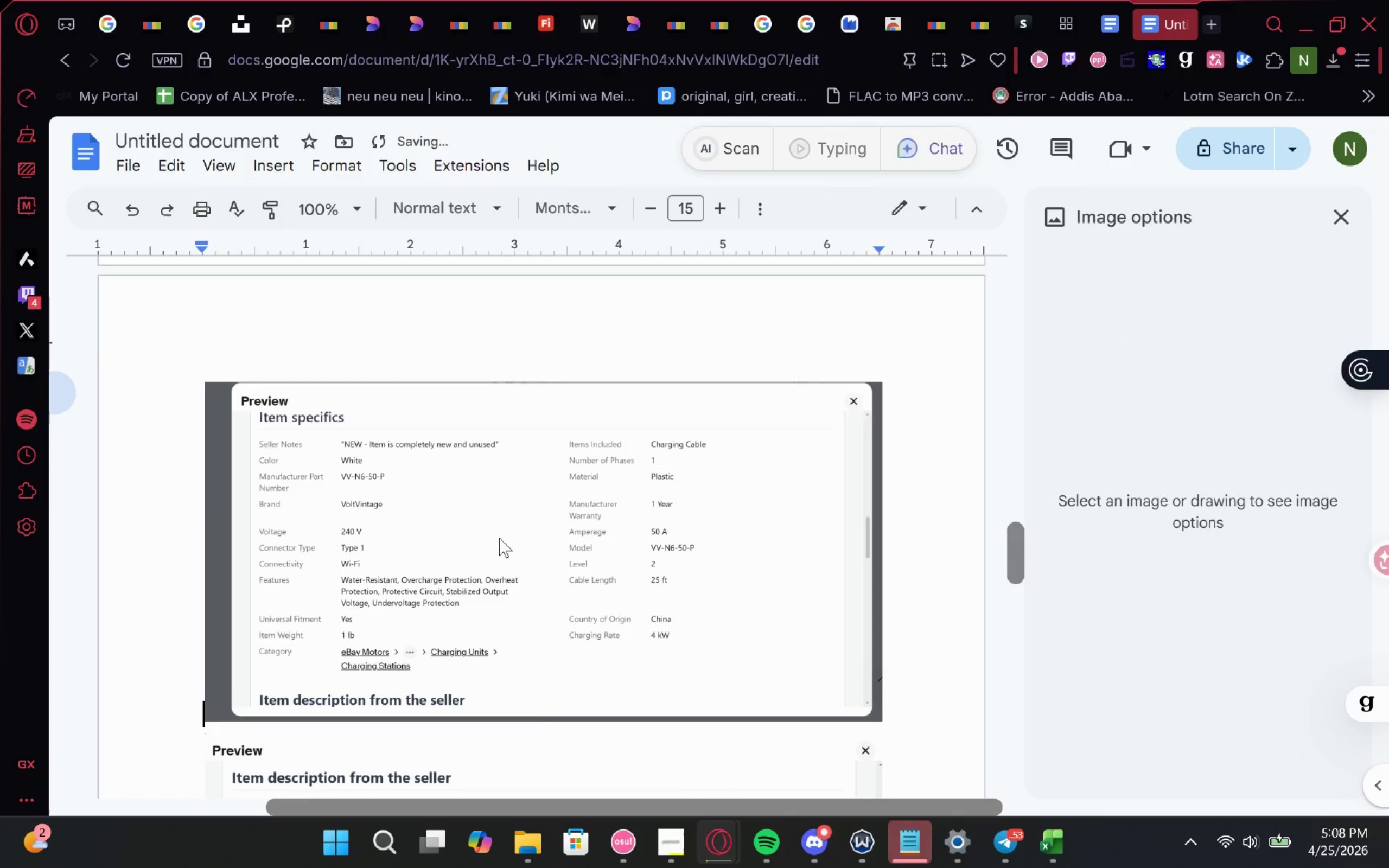 
left_click([499, 538])
 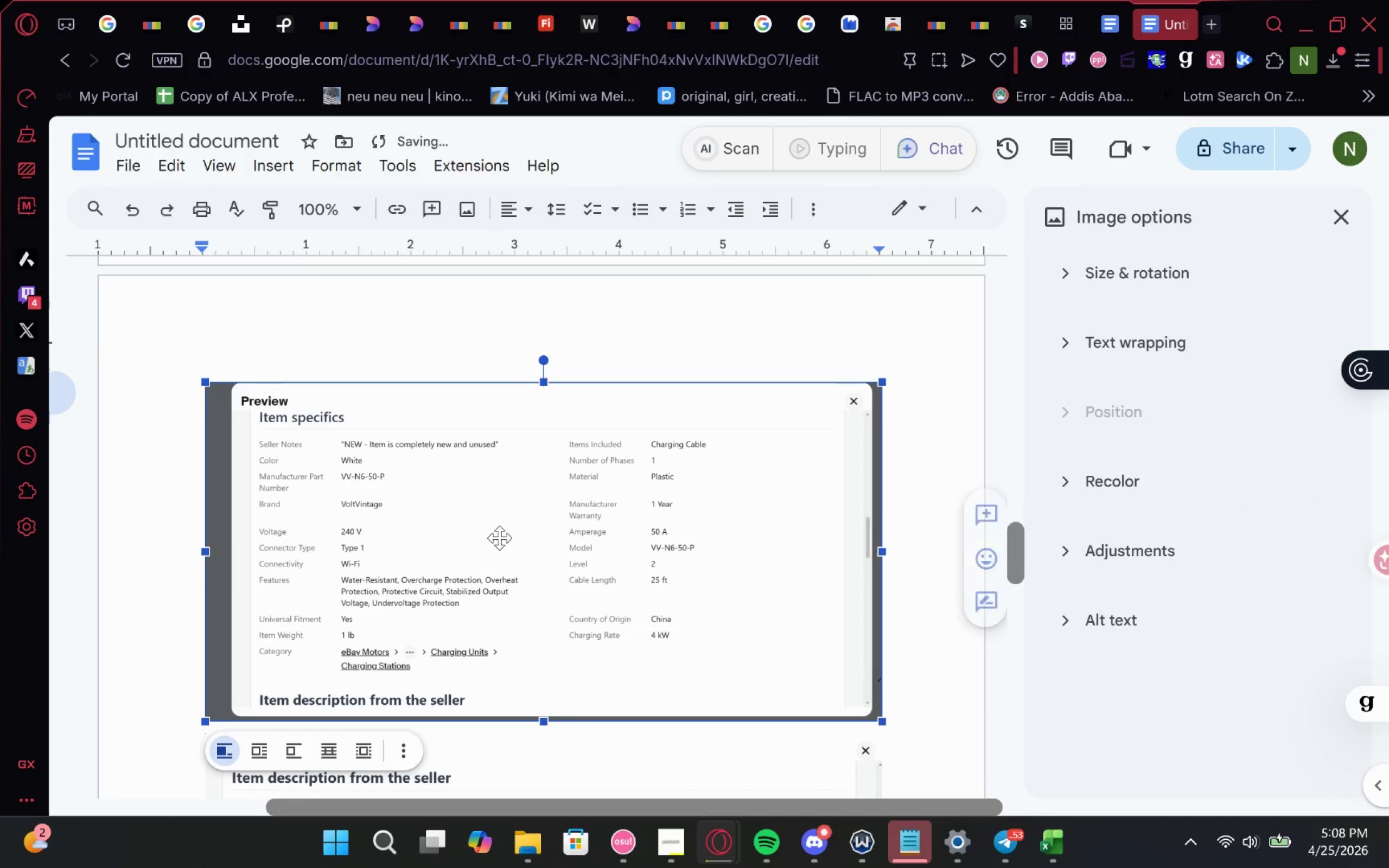 
key(Delete)
 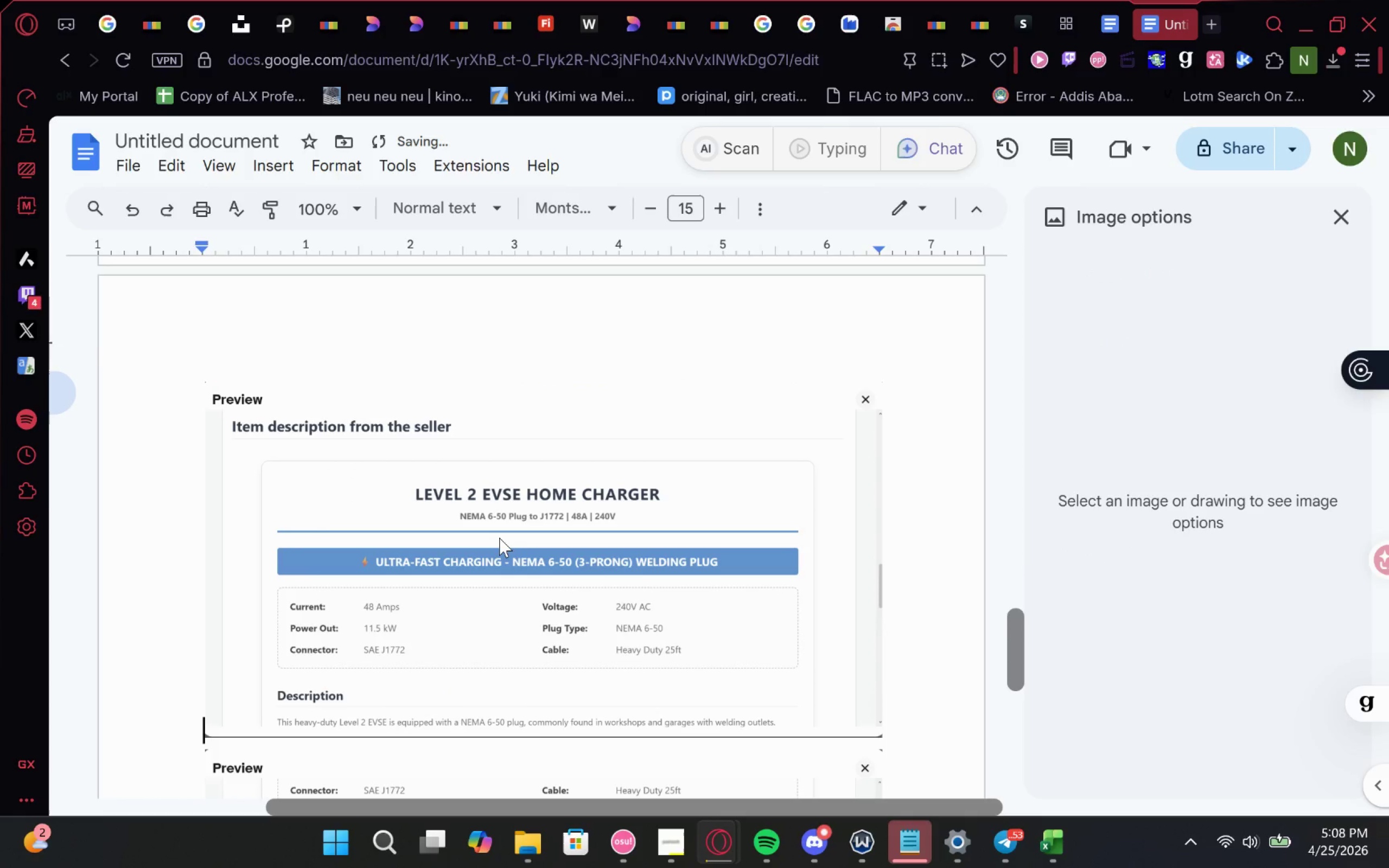 
left_click([499, 538])
 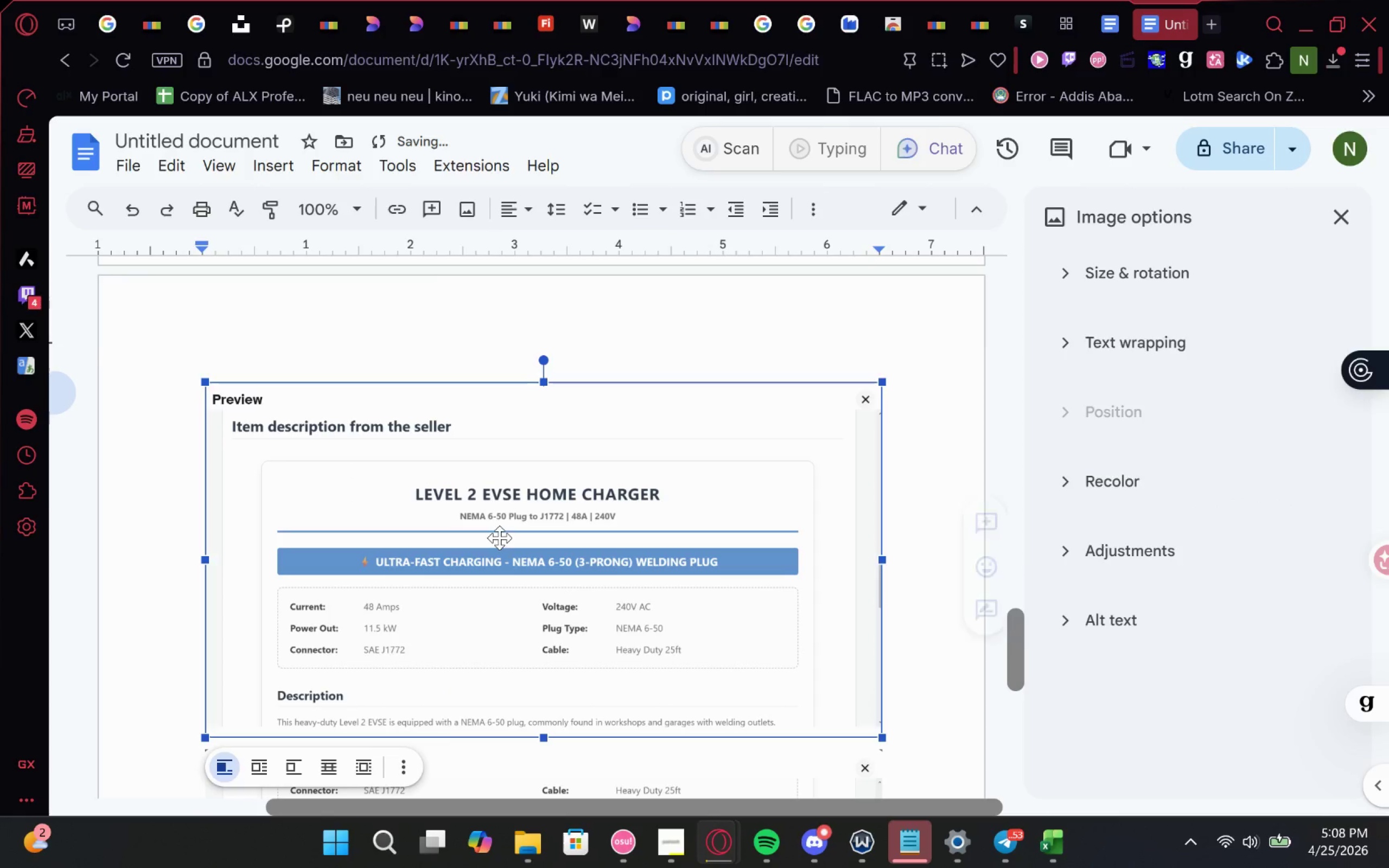 
key(Delete)
 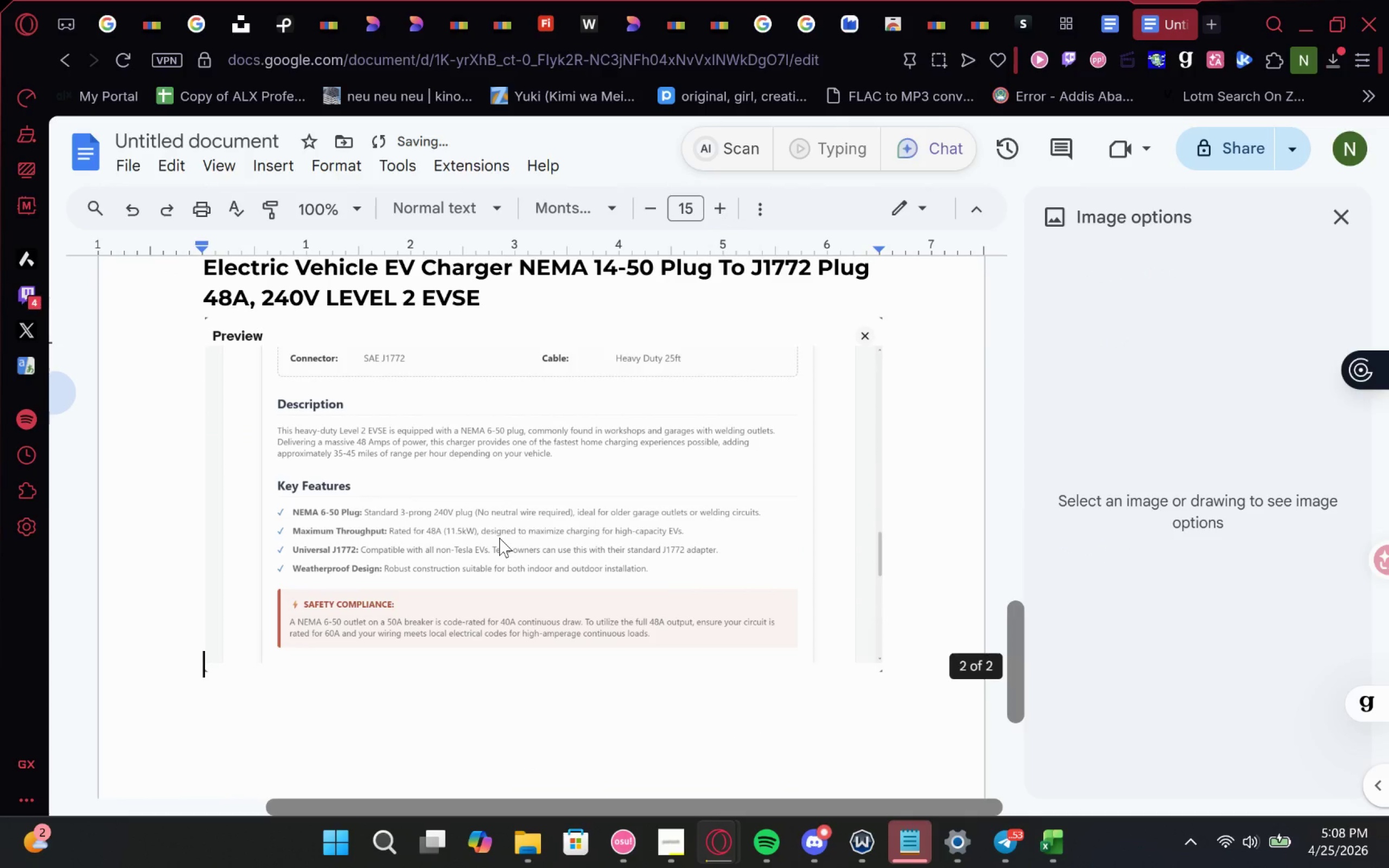 
left_click([499, 538])
 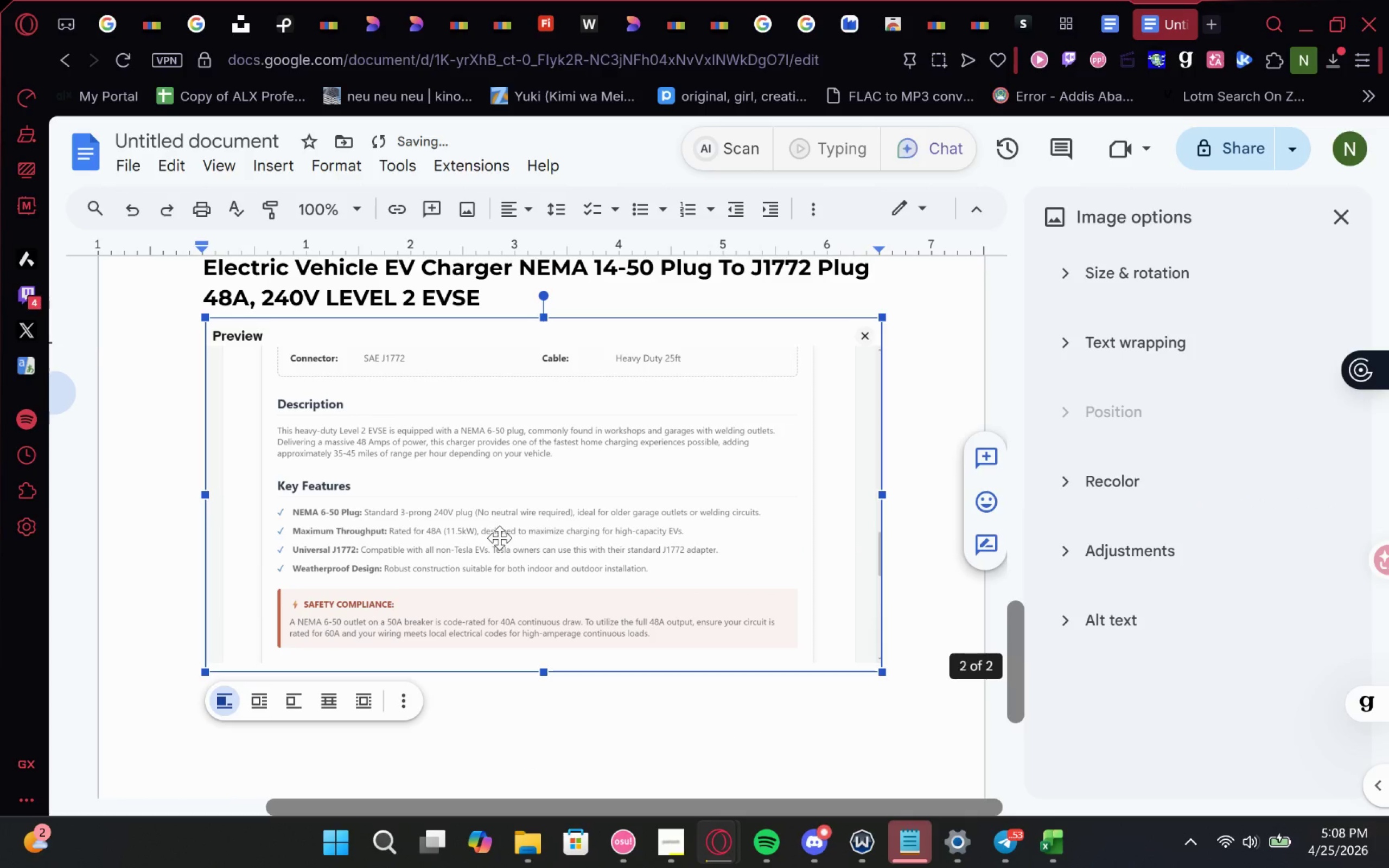 
key(Delete)
 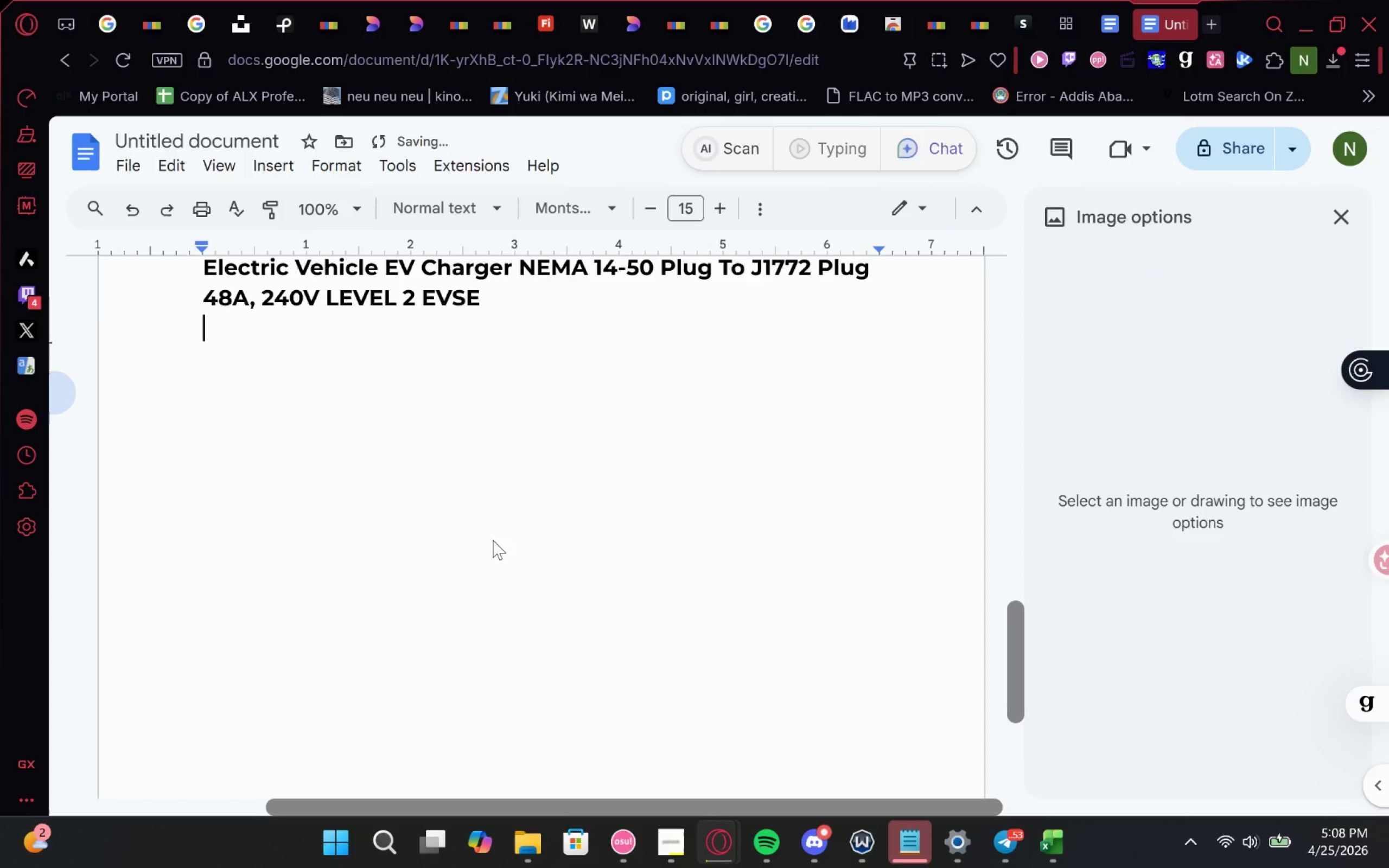 
scroll: coordinate [493, 540], scroll_direction: none, amount: 0.0
 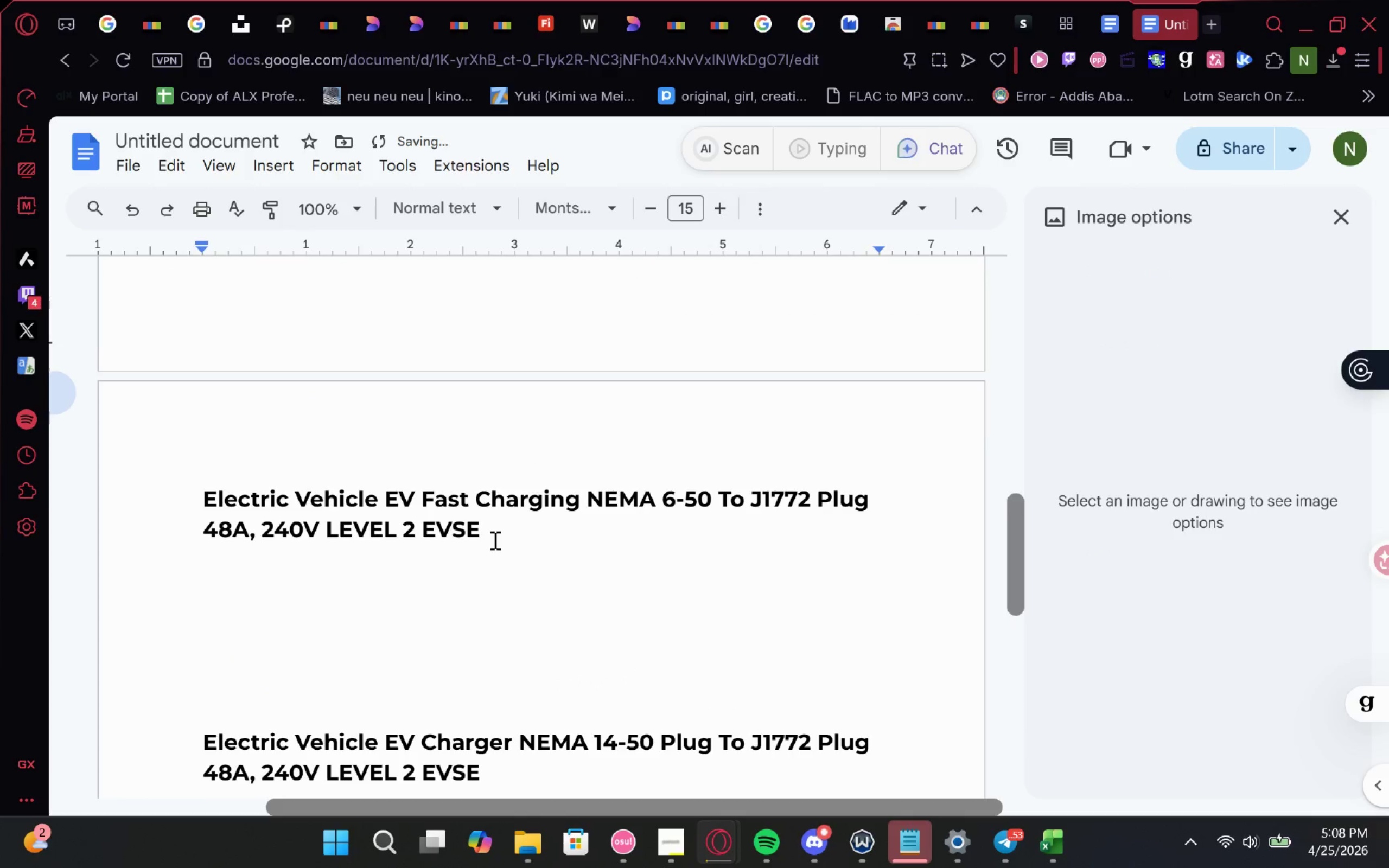 
scroll: coordinate [404, 500], scroll_direction: up, amount: 2.0
 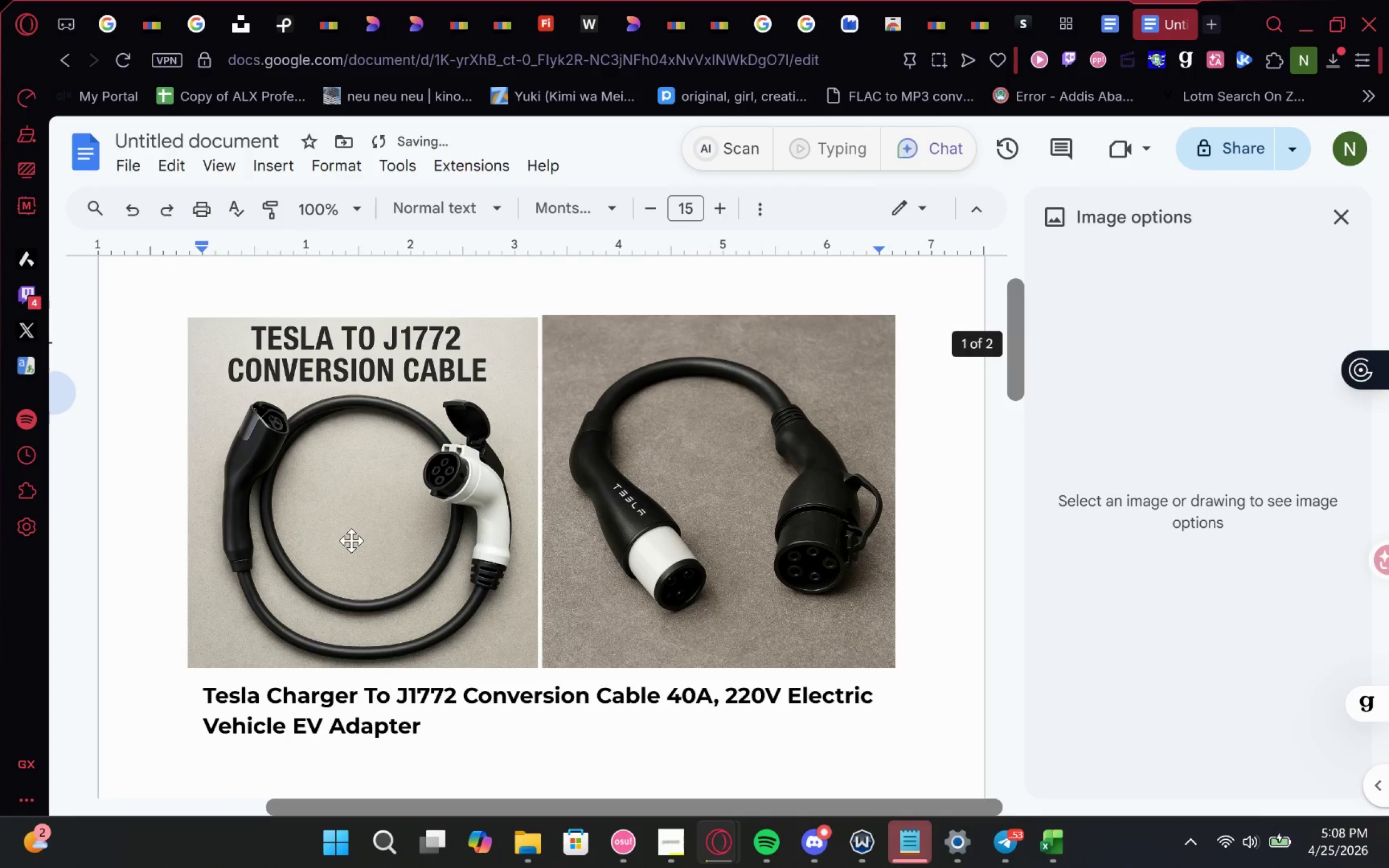 
scroll: coordinate [351, 565], scroll_direction: down, amount: 1.0
 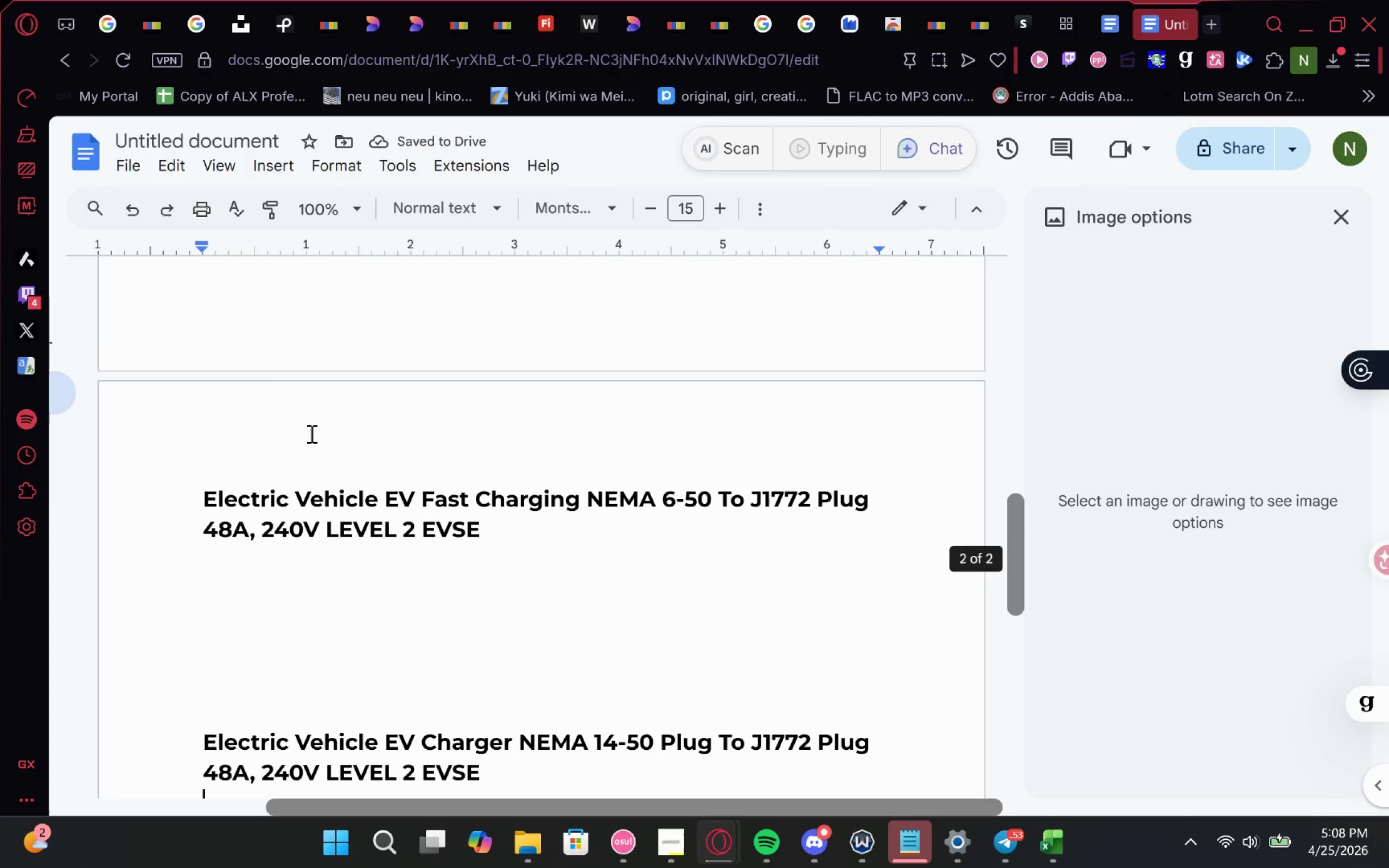 
left_click([314, 424])
 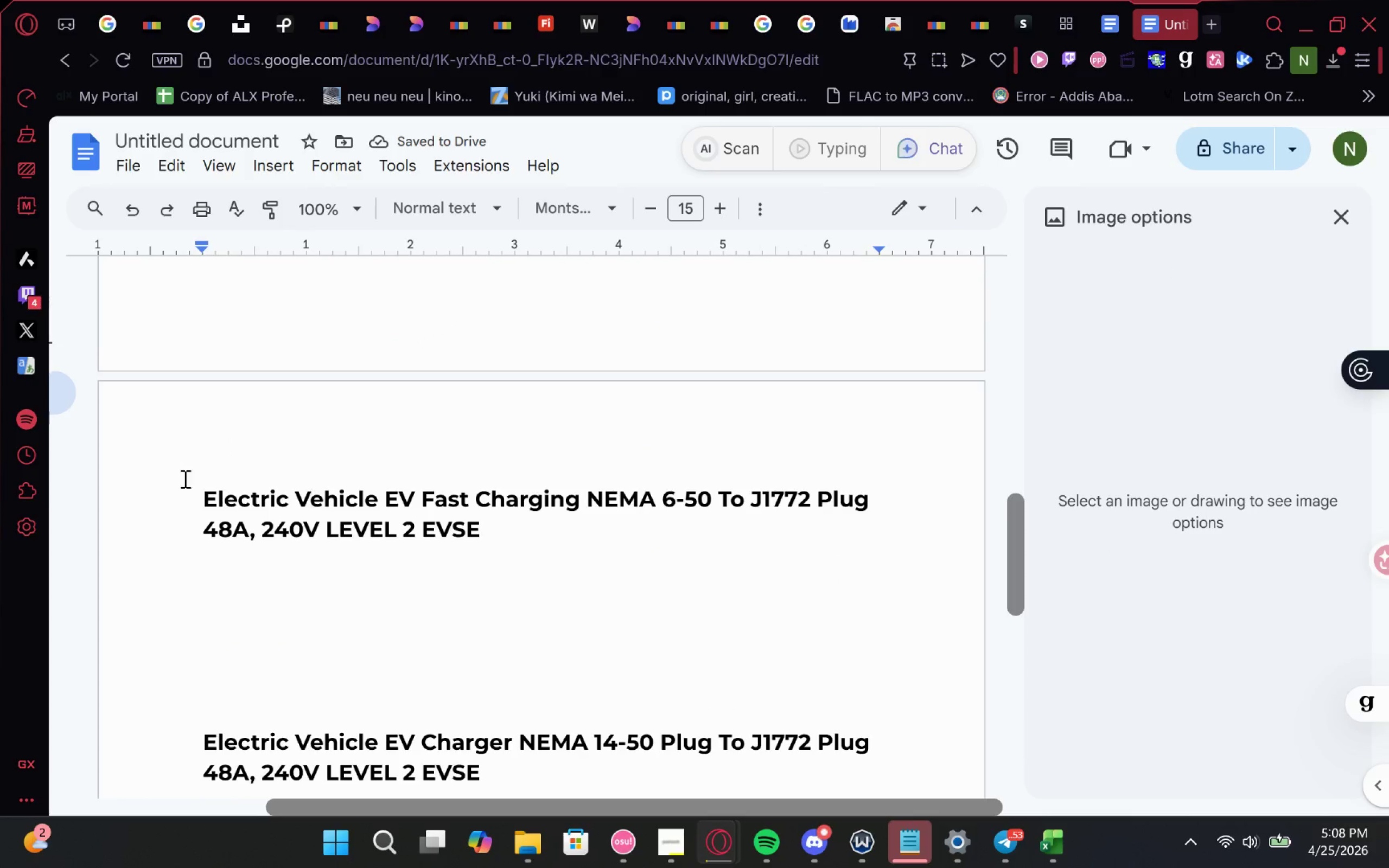 
left_click([195, 496])
 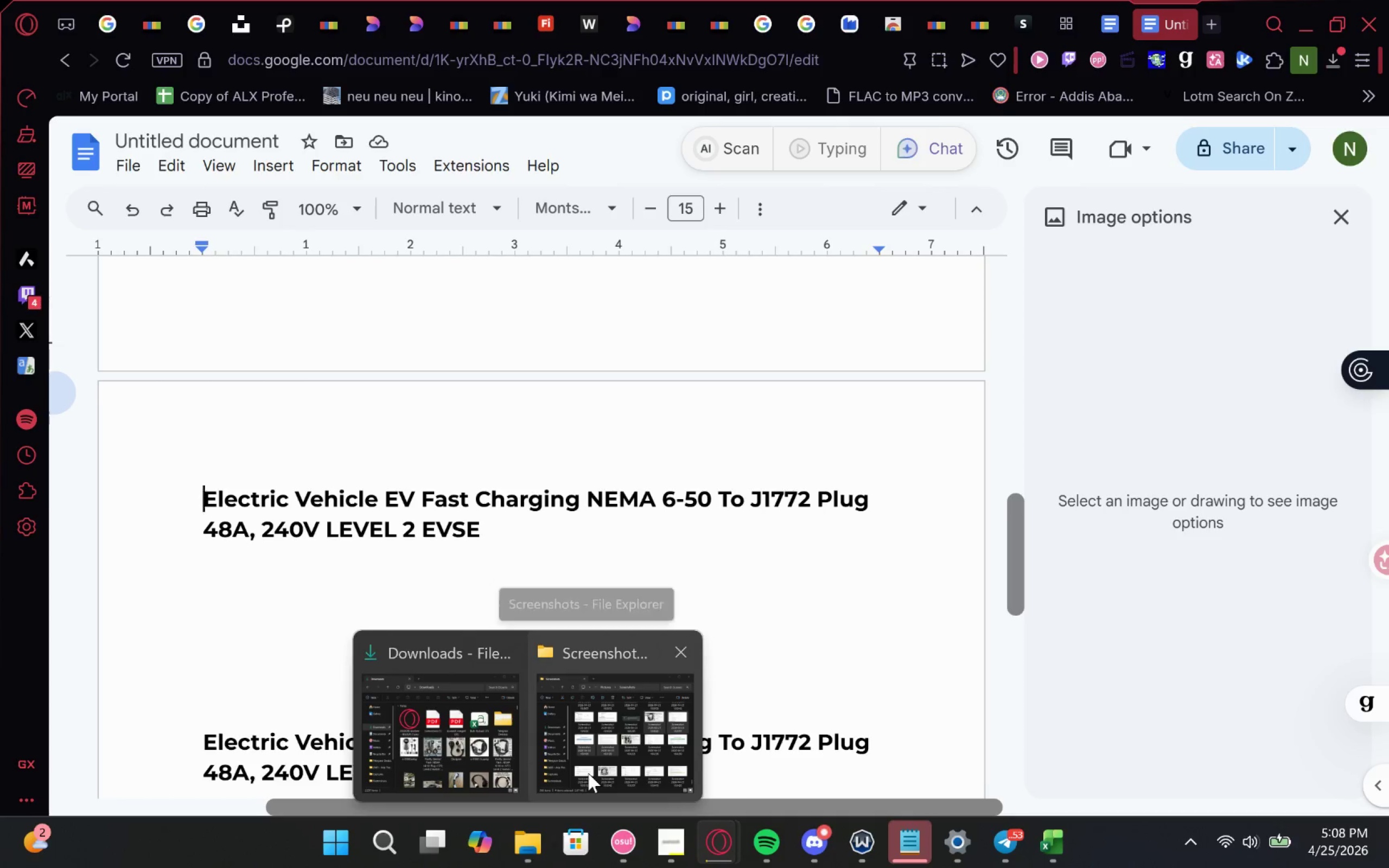 
left_click([505, 751])
 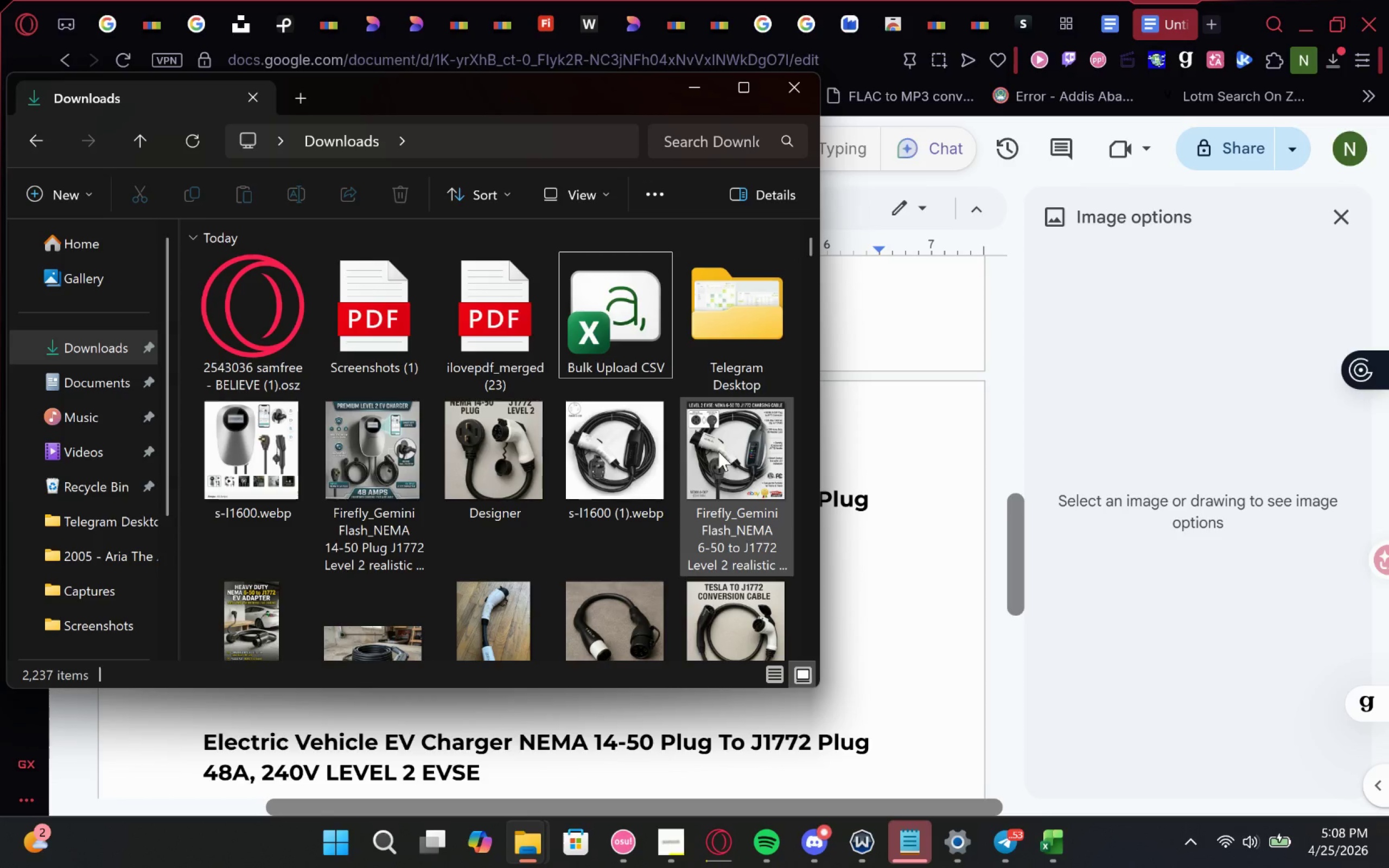 
left_click([719, 451])
 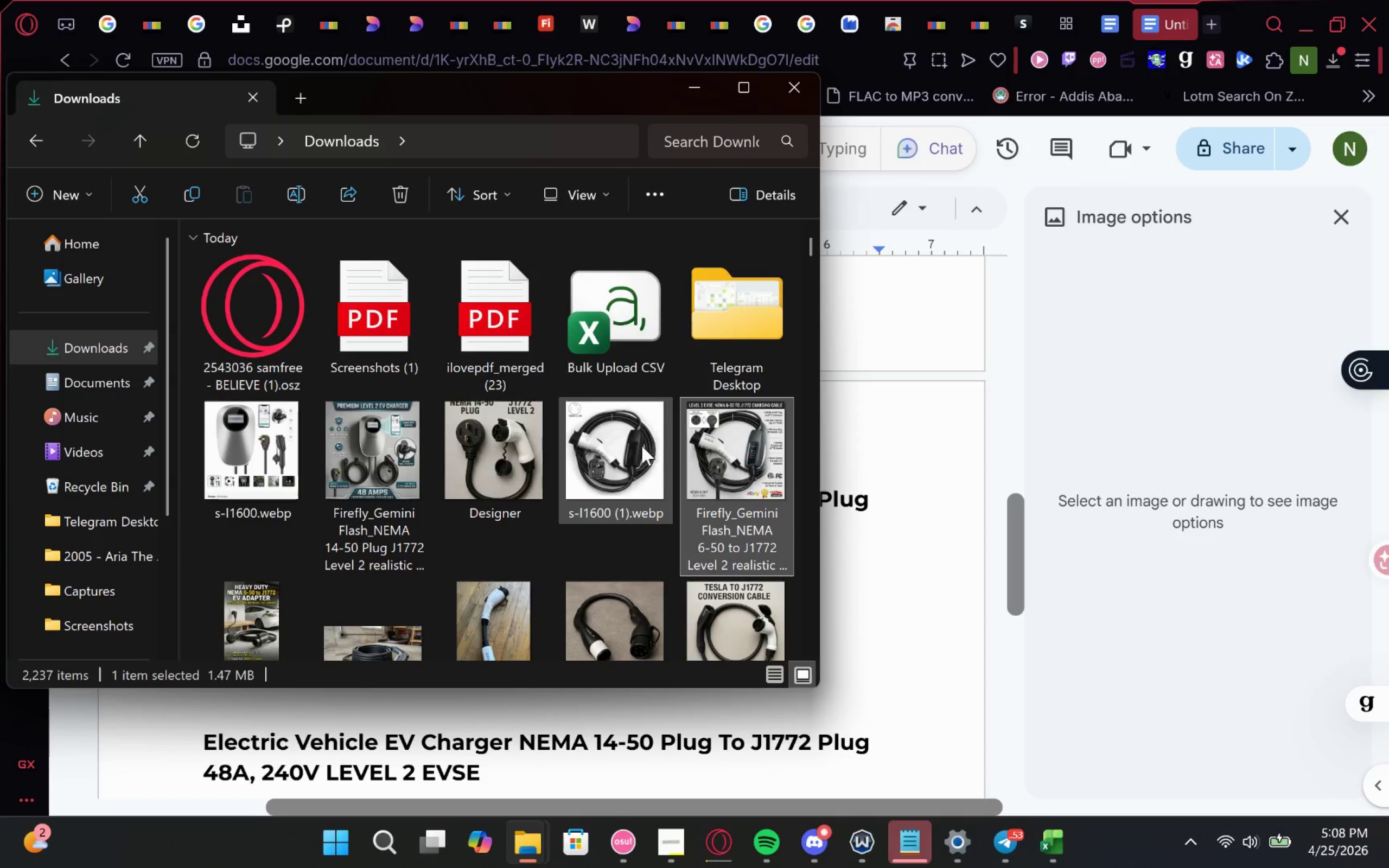 
hold_key(key=ControlLeft, duration=1.27)
left_click([642, 446])
 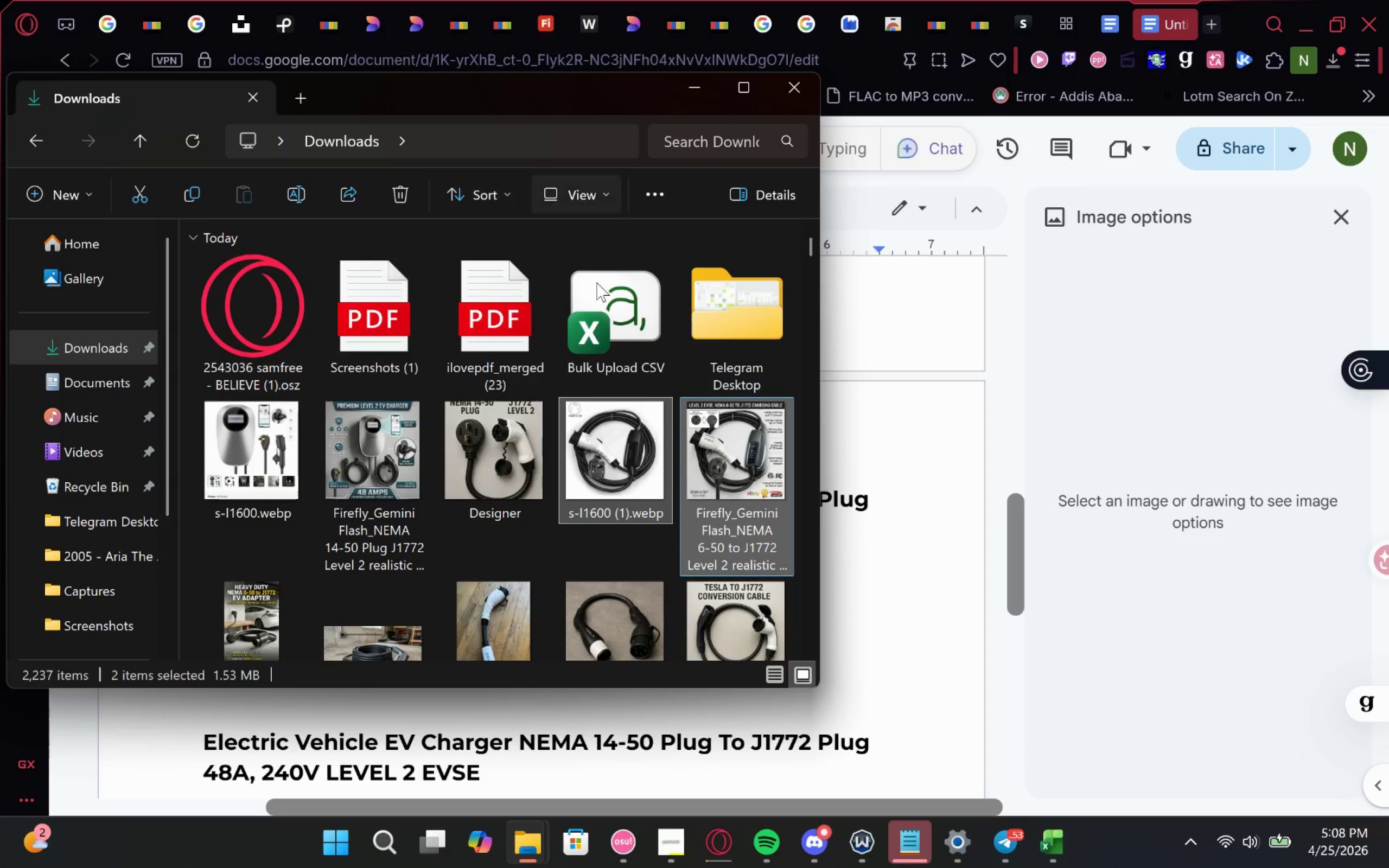 
left_click_drag(start_coordinate=[744, 501], to_coordinate=[460, 428])
 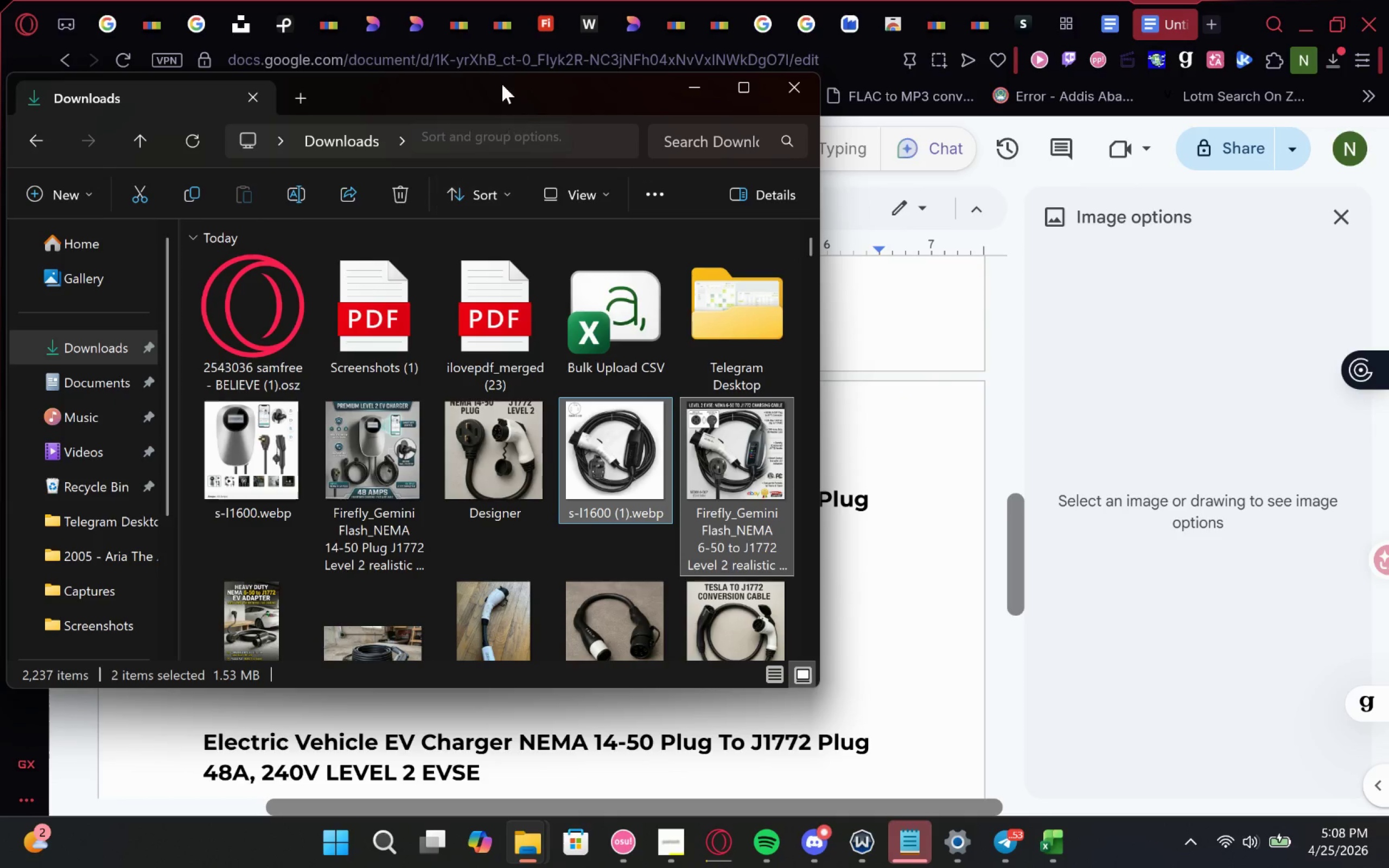 
left_click_drag(start_coordinate=[502, 78], to_coordinate=[864, 71])
 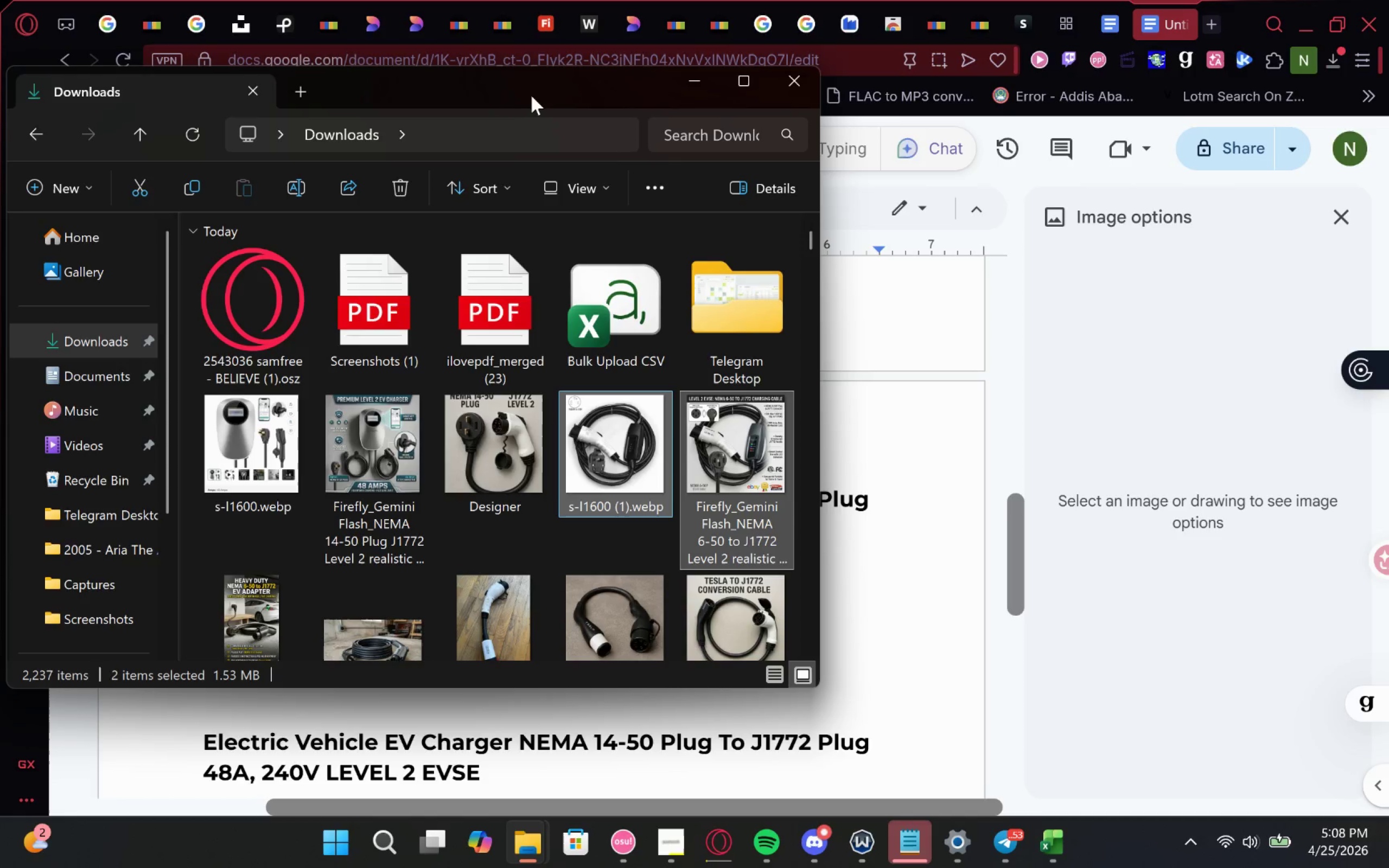 
left_click_drag(start_coordinate=[536, 90], to_coordinate=[1116, 114])
 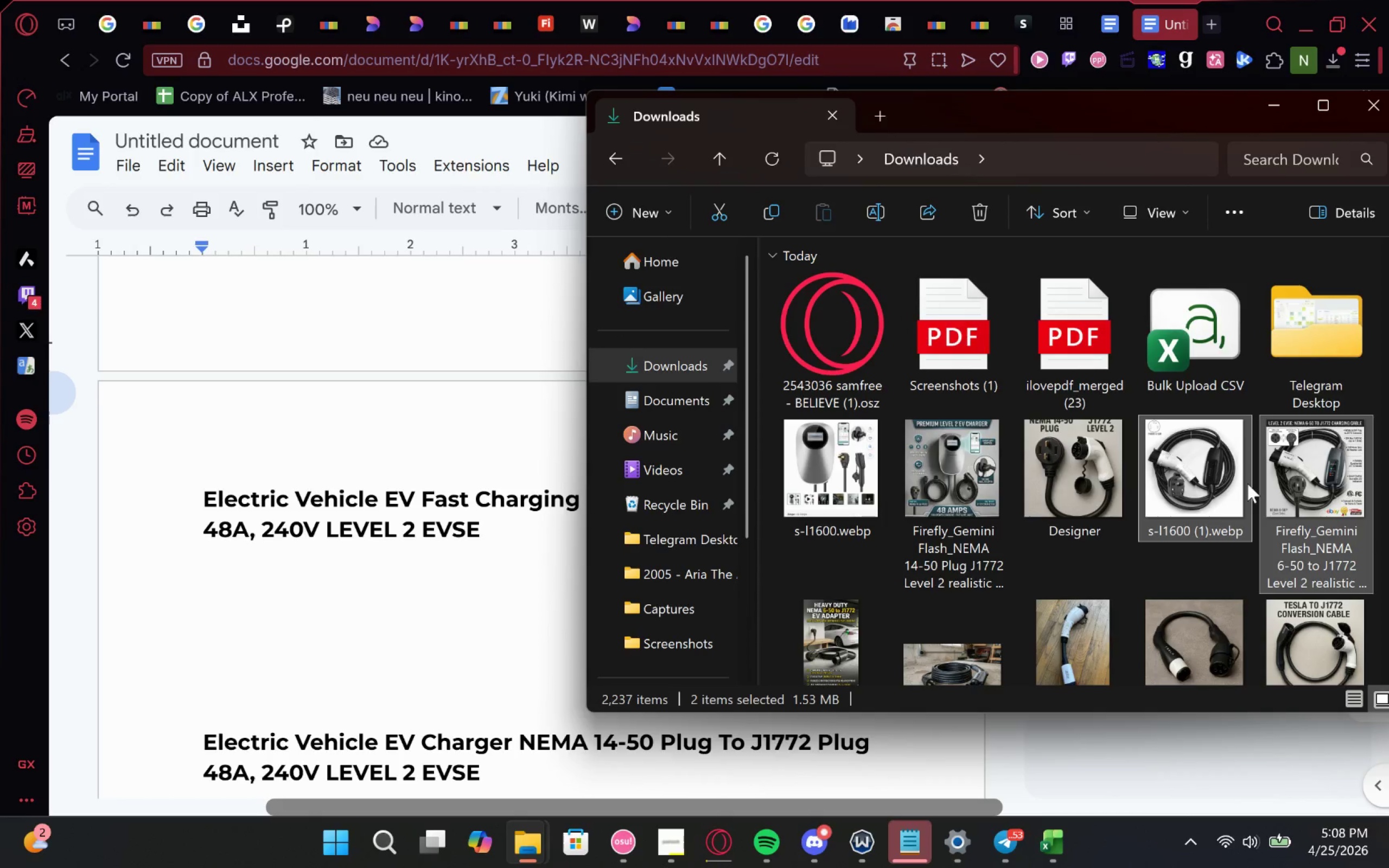 
left_click_drag(start_coordinate=[1214, 483], to_coordinate=[189, 455])
 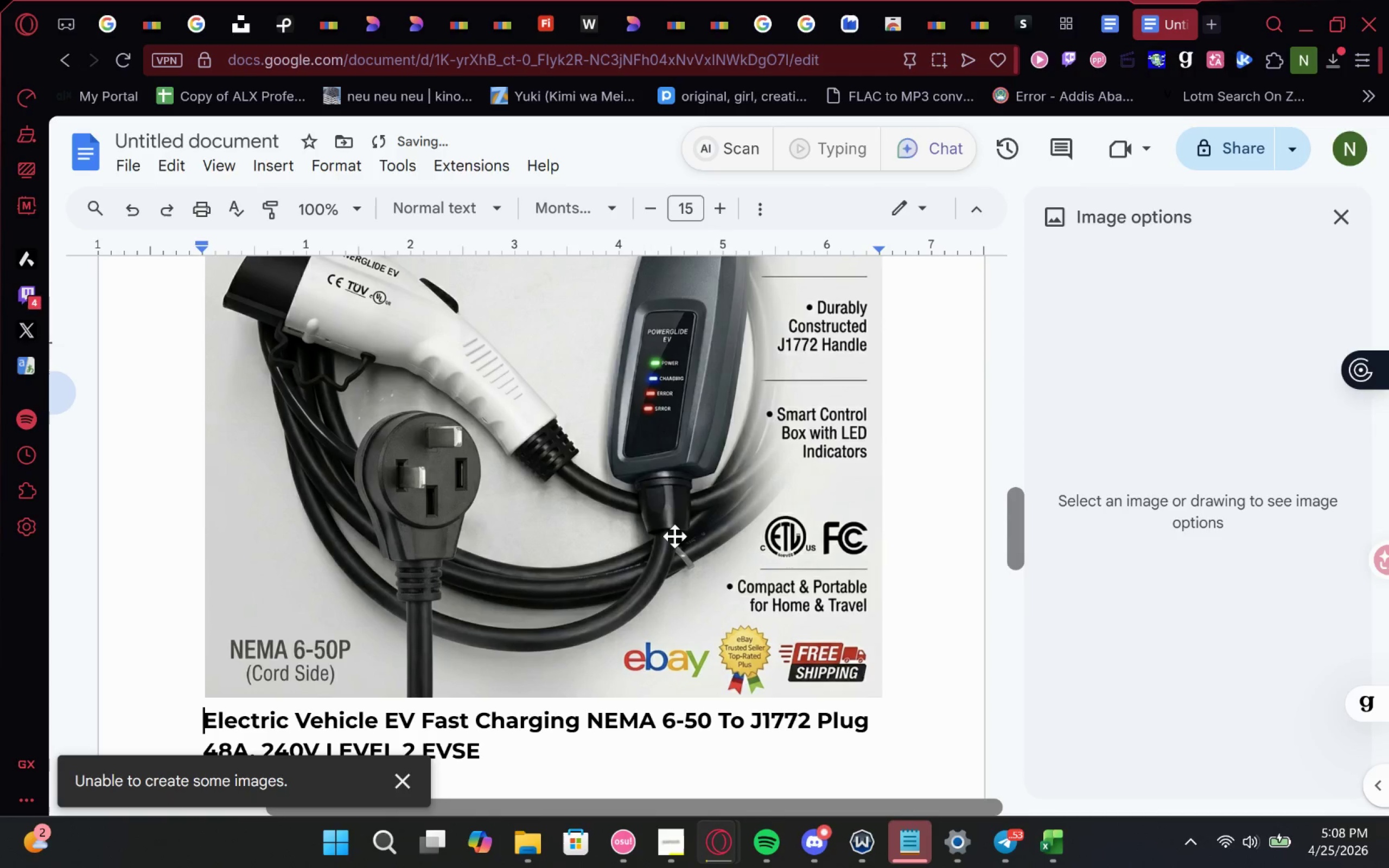 
scroll: coordinate [674, 536], scroll_direction: none, amount: 0.0
 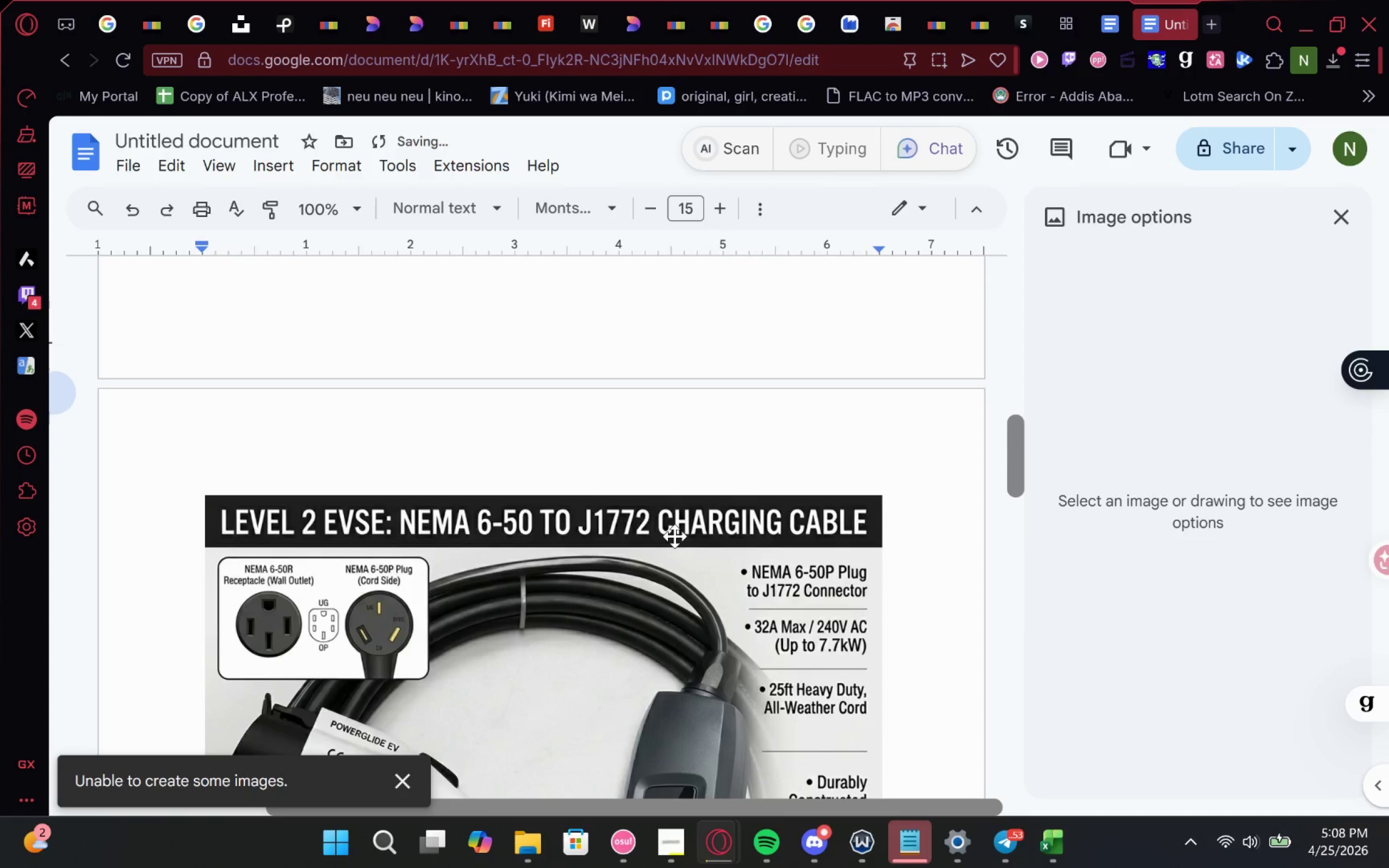 
scroll: coordinate [674, 536], scroll_direction: up, amount: 1.0
 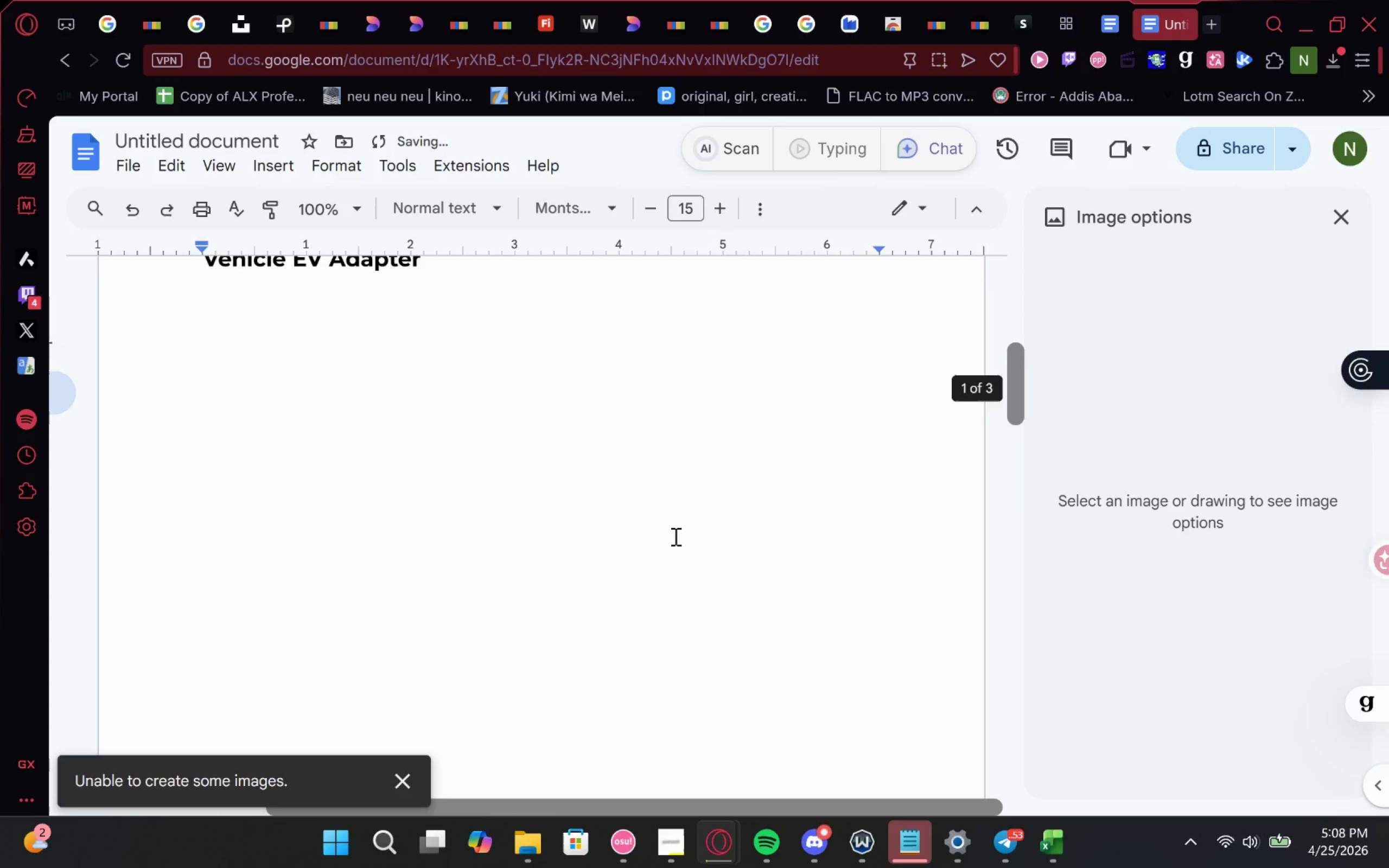 
scroll: coordinate [674, 536], scroll_direction: none, amount: 0.0
 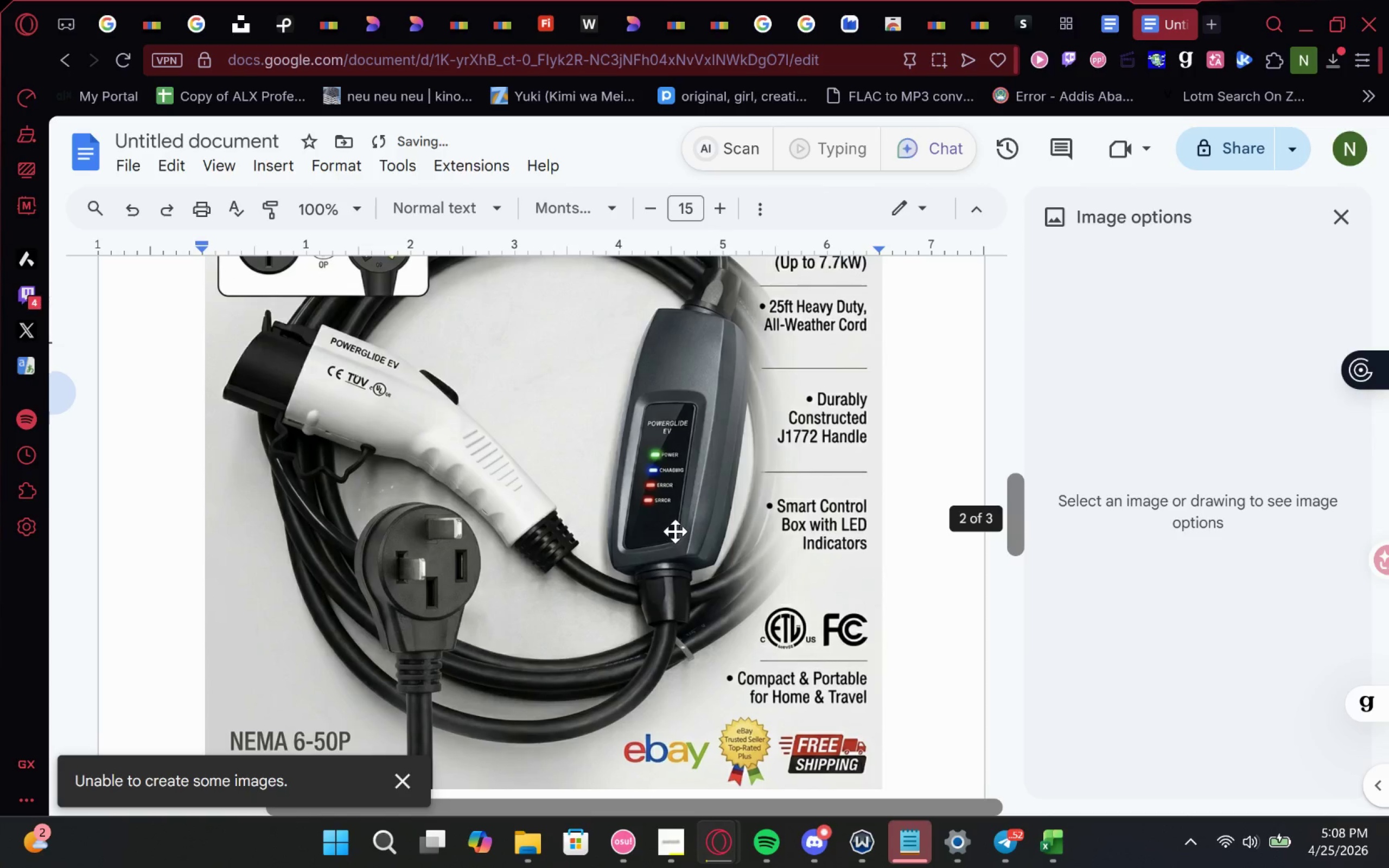 
left_click([675, 528])
 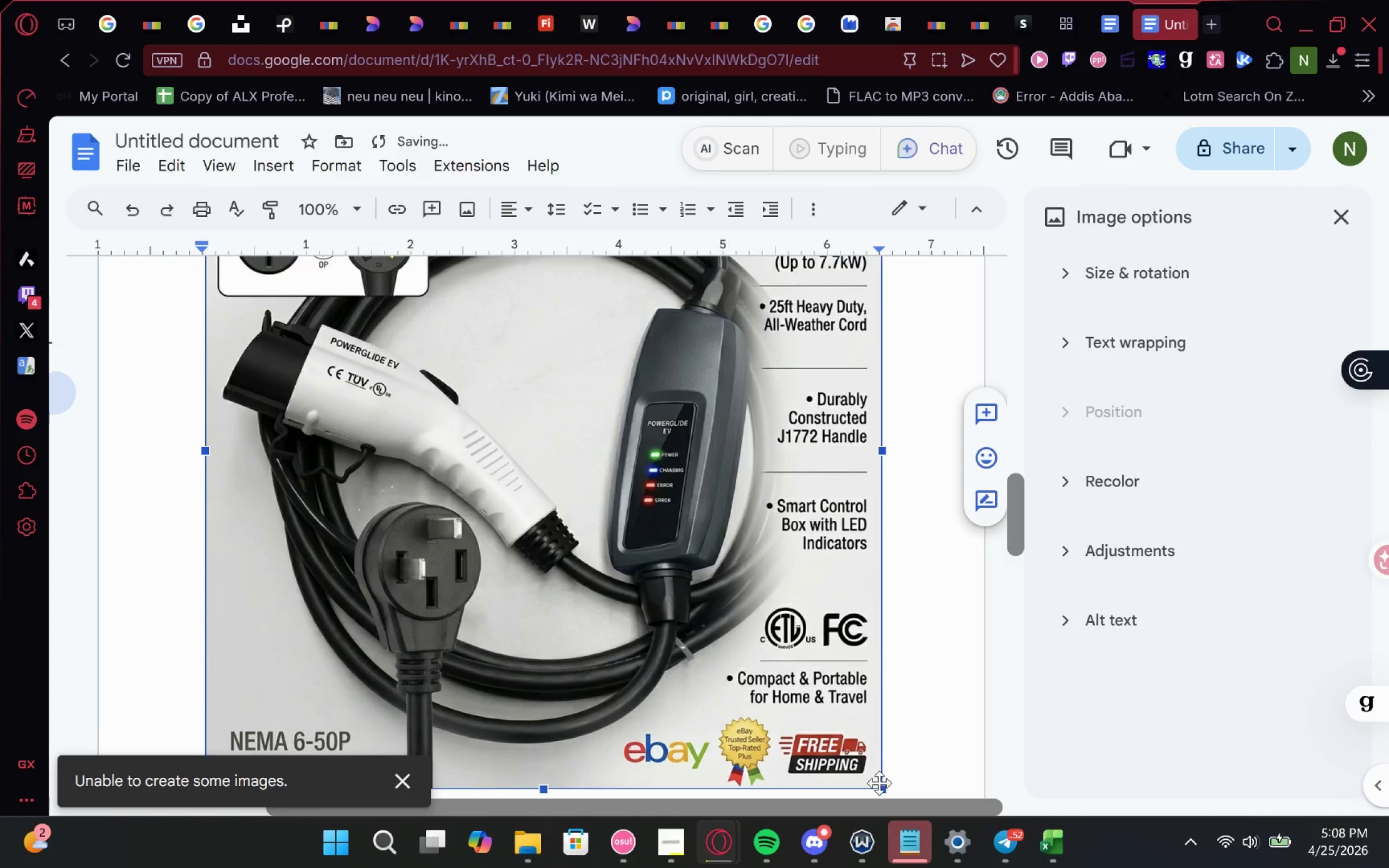 
left_click_drag(start_coordinate=[881, 787], to_coordinate=[394, 419])
 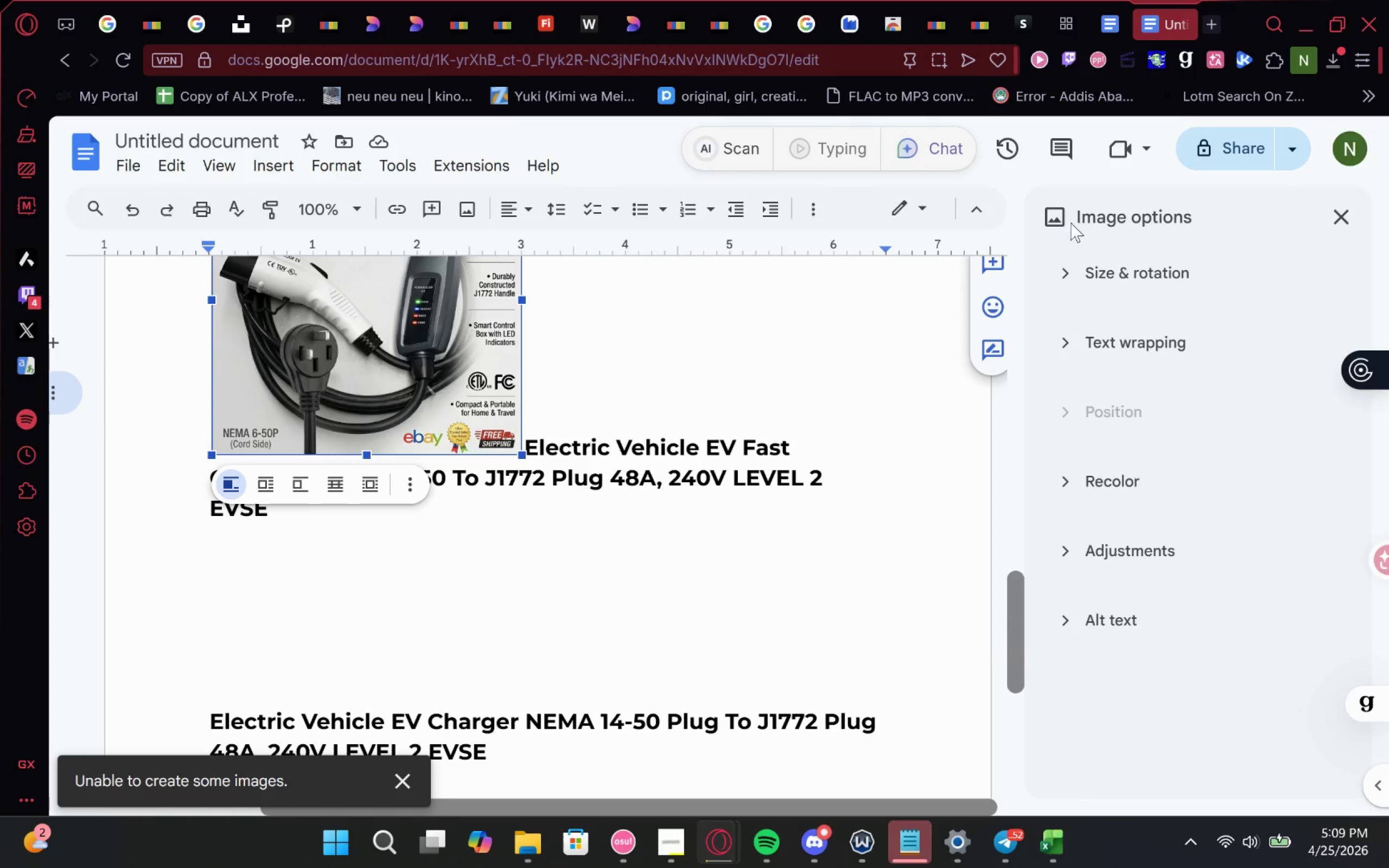 
left_click([1078, 339])
 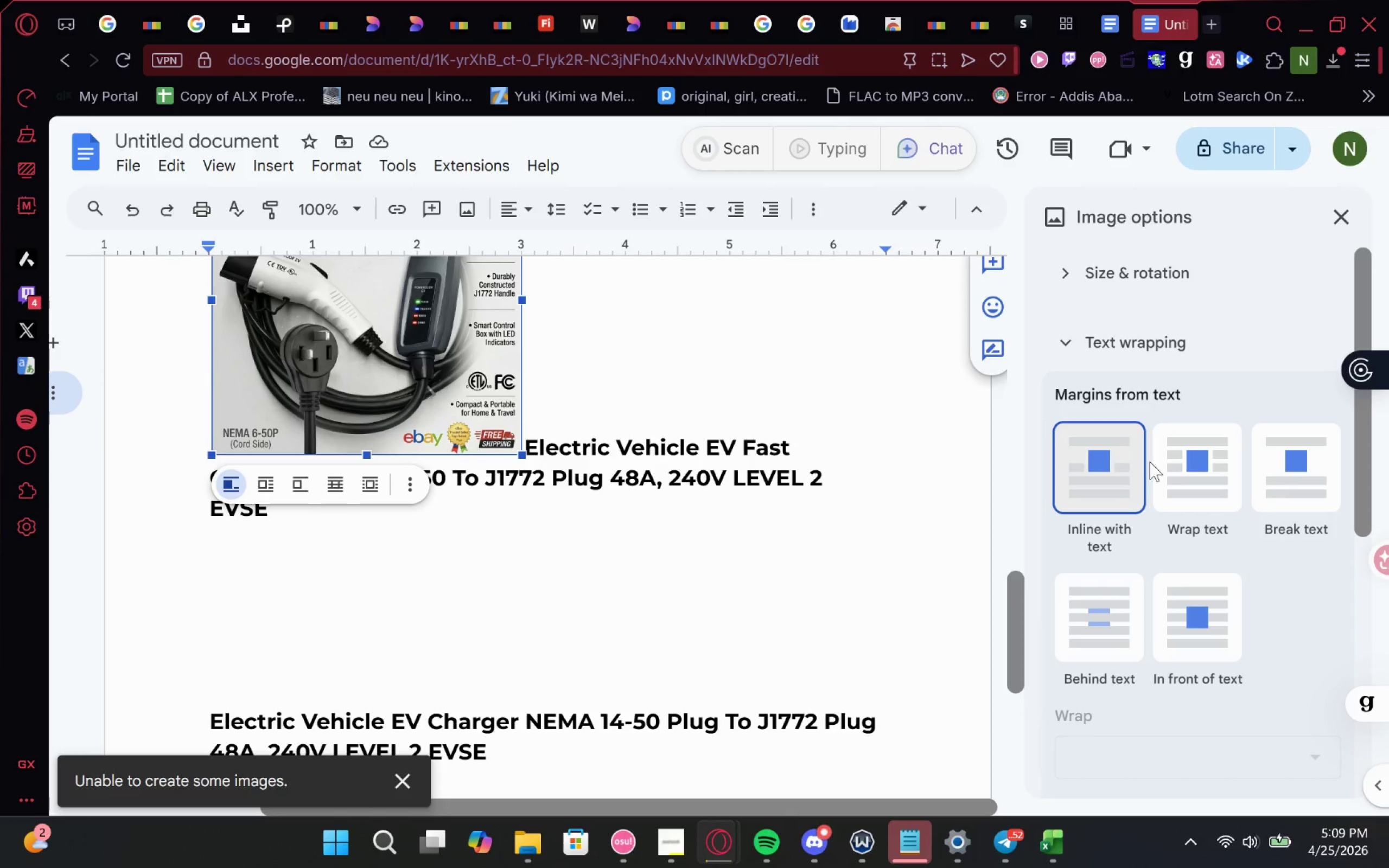 
left_click([1188, 460])
 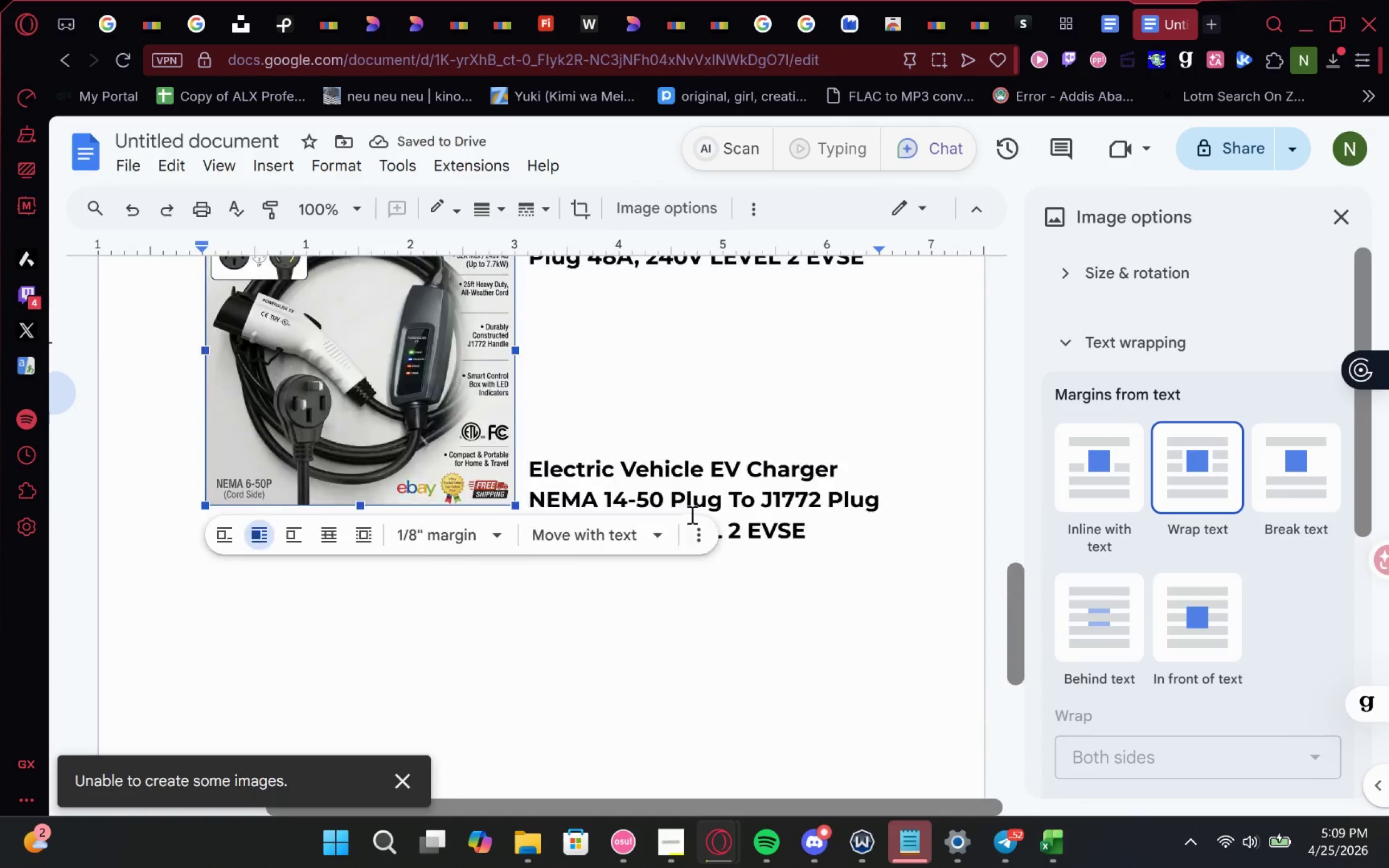 
wait(8.25)
 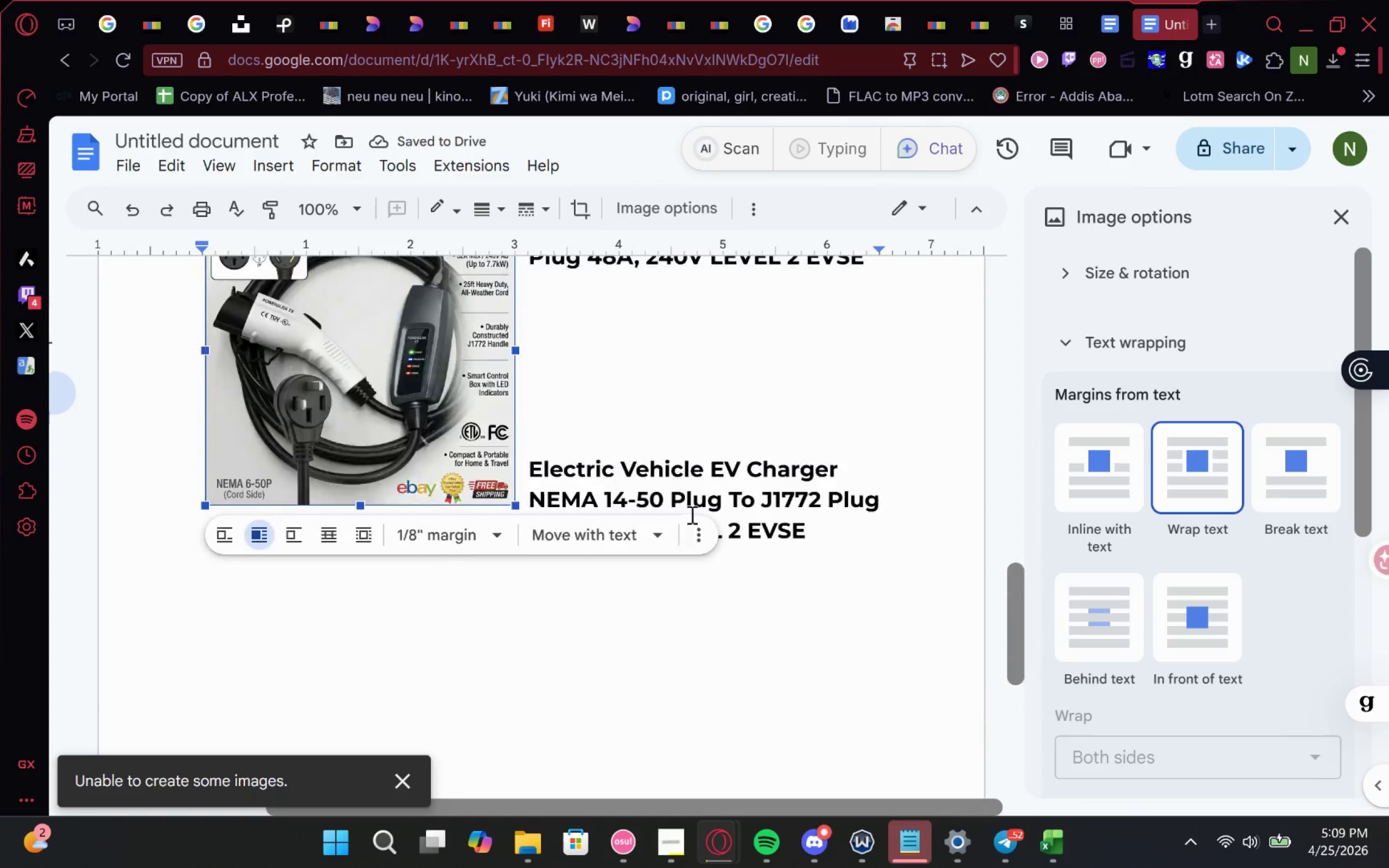 
left_click([519, 736])
 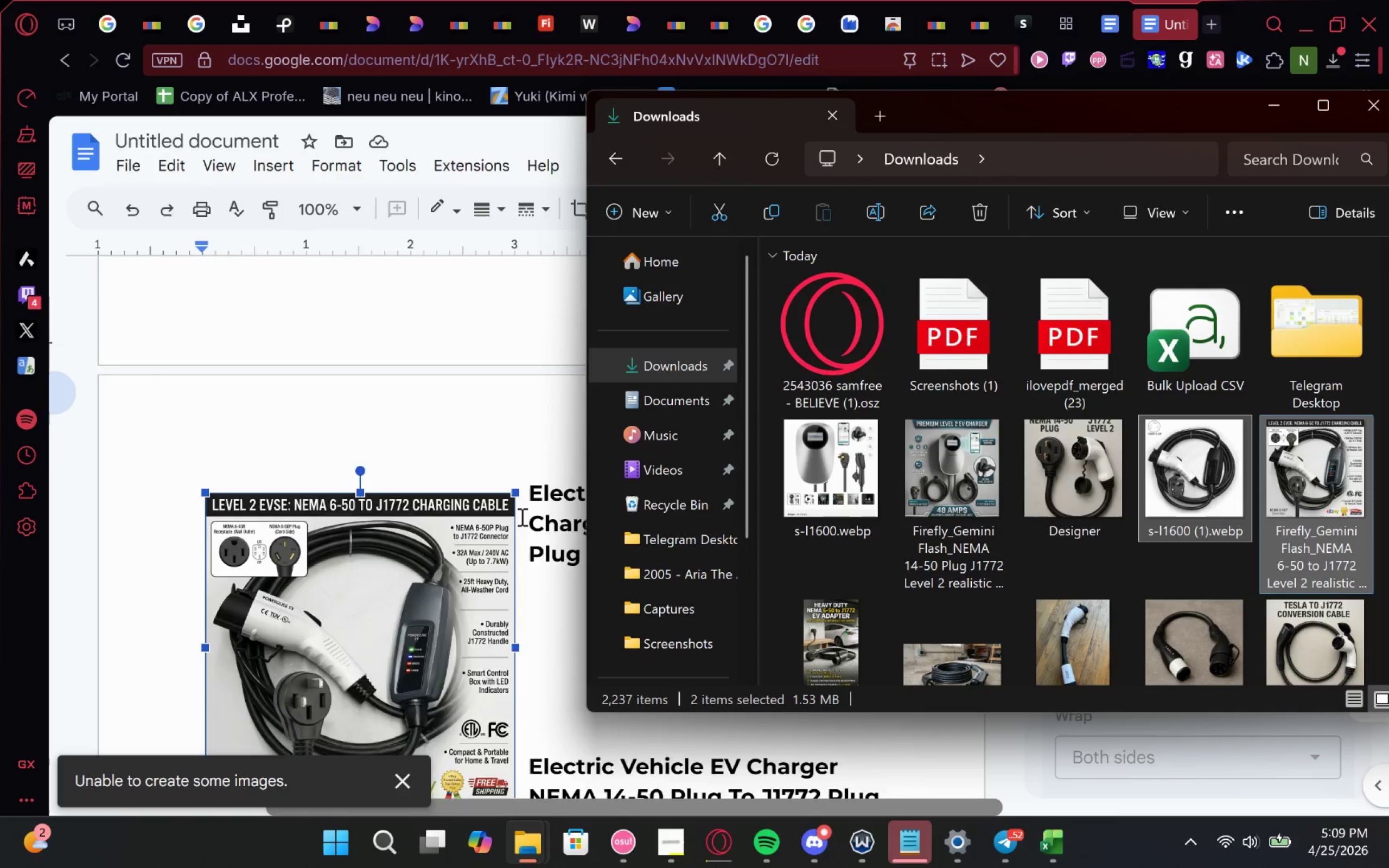 
left_click([1209, 431])
 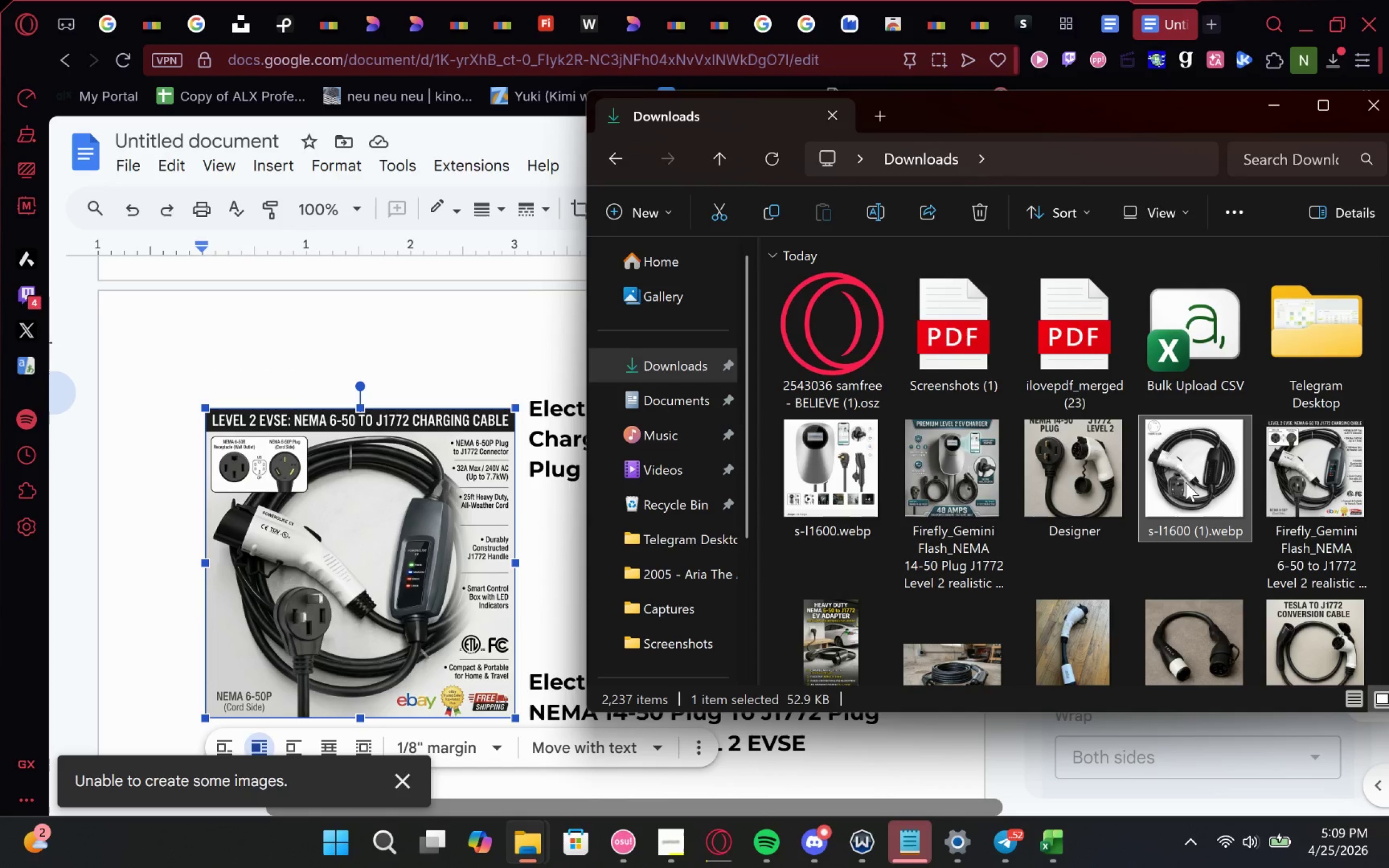 
left_click_drag(start_coordinate=[1187, 482], to_coordinate=[483, 373])
 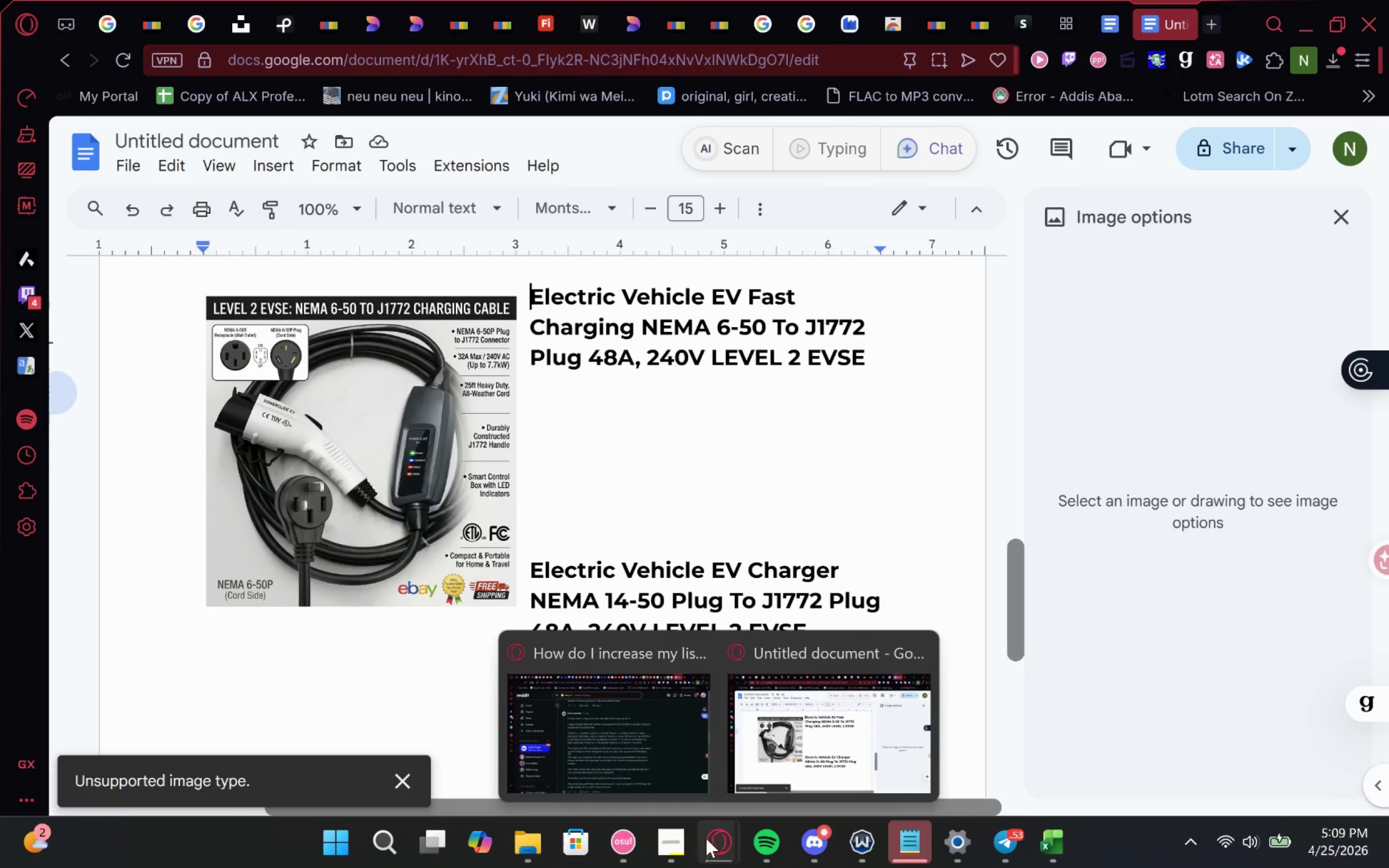 
wait(6.2)
 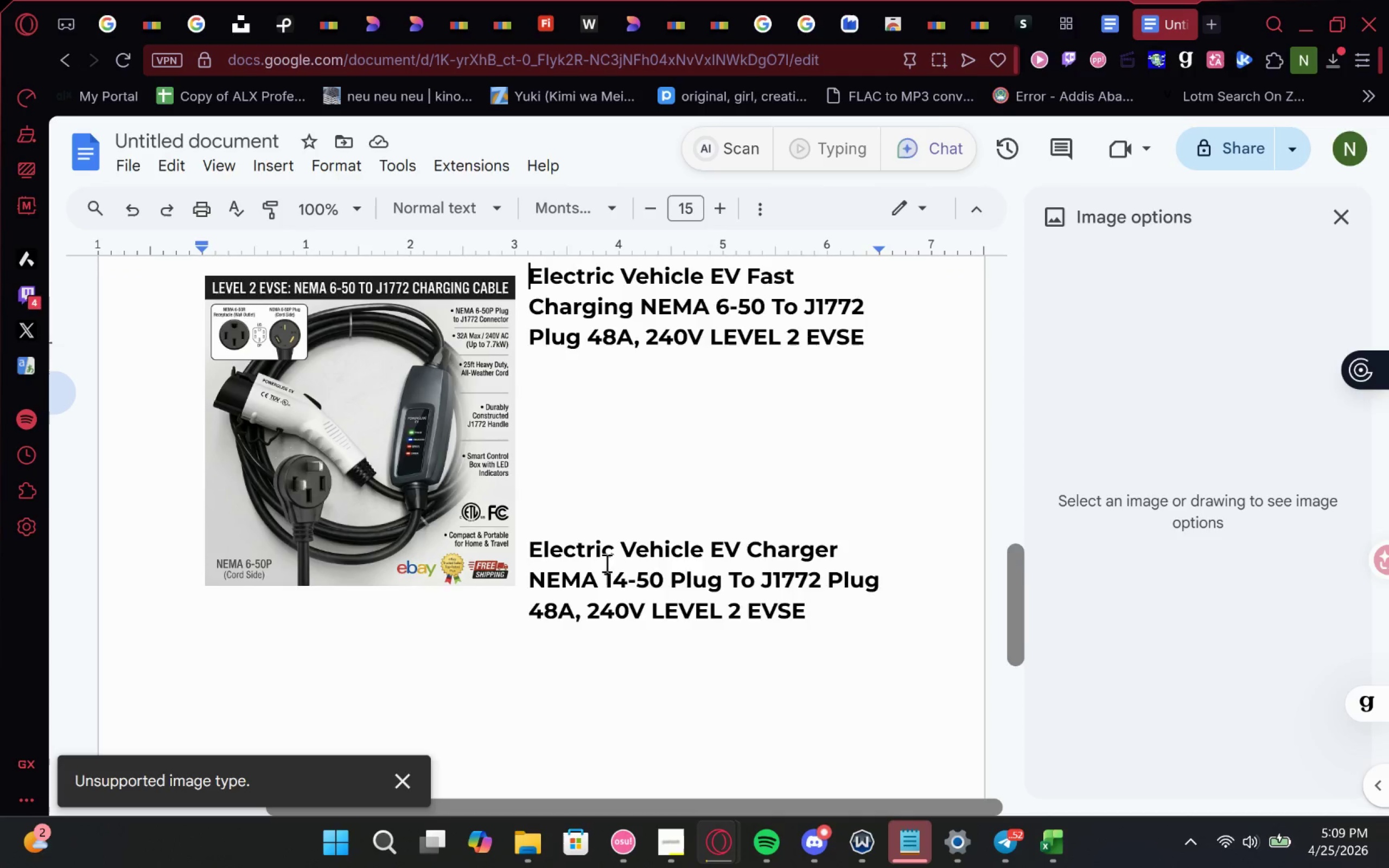 
left_click([644, 743])
 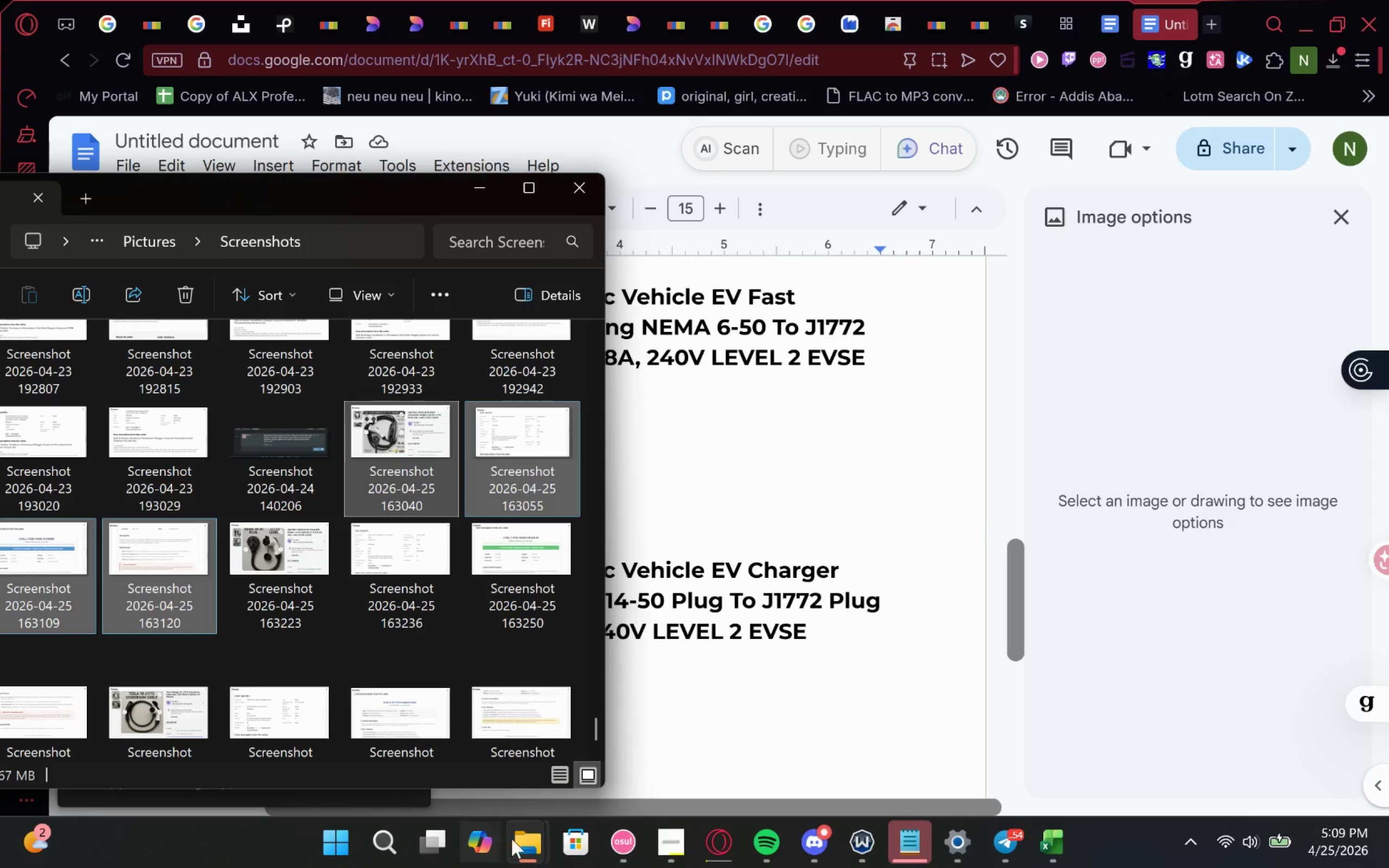 
left_click([480, 741])
 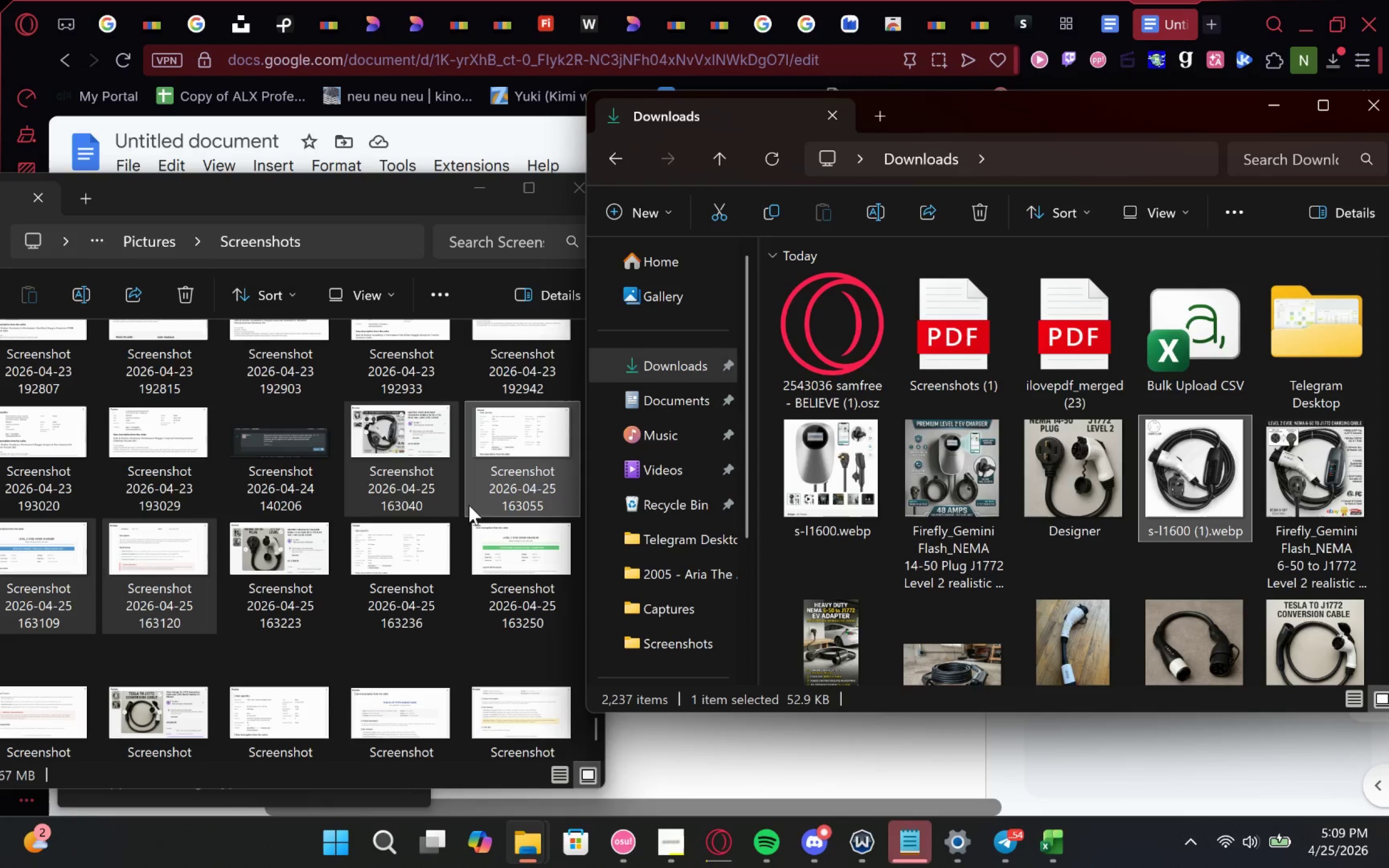 
mouse_move([1190, 495])
 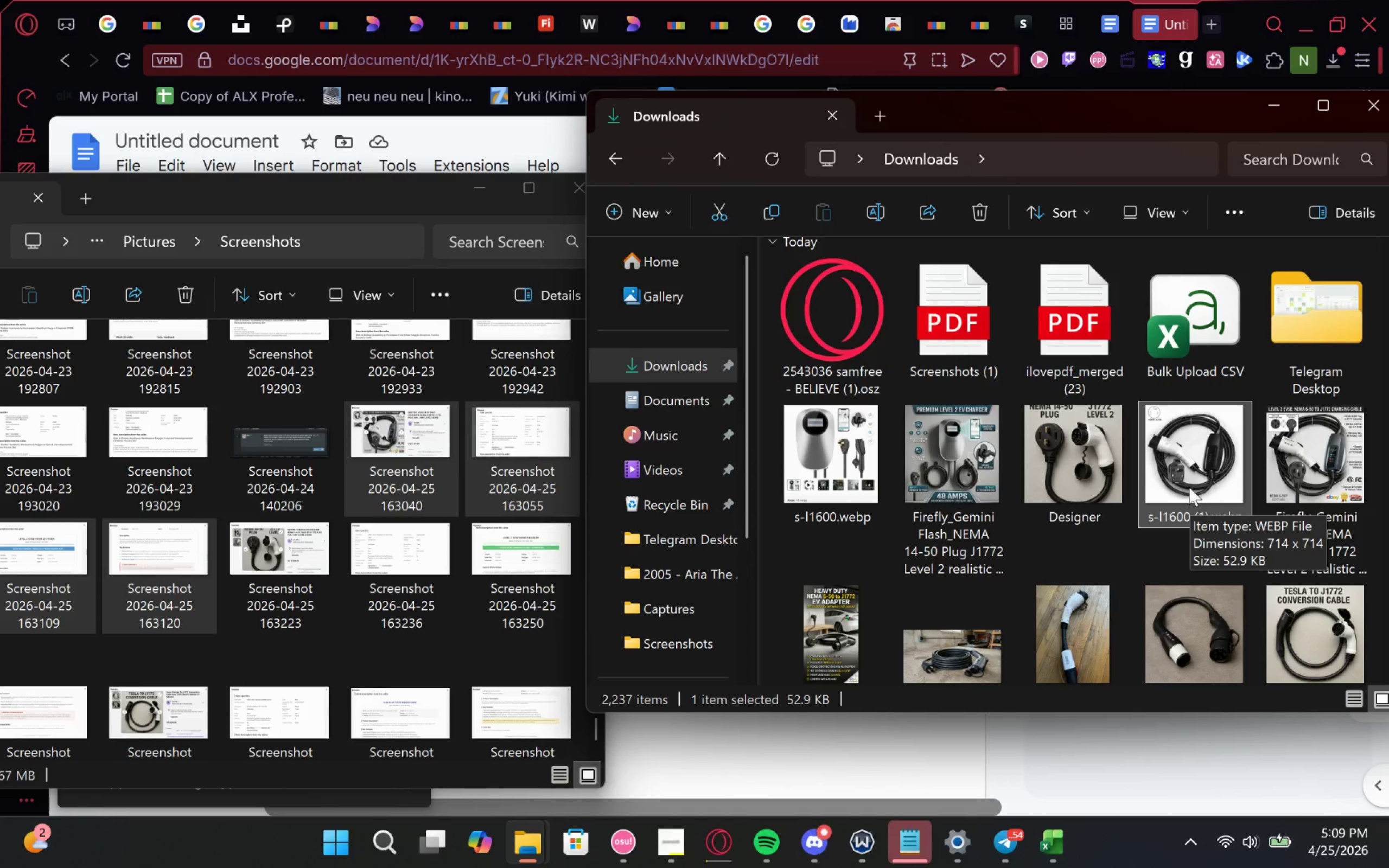 
right_click([1193, 480])
 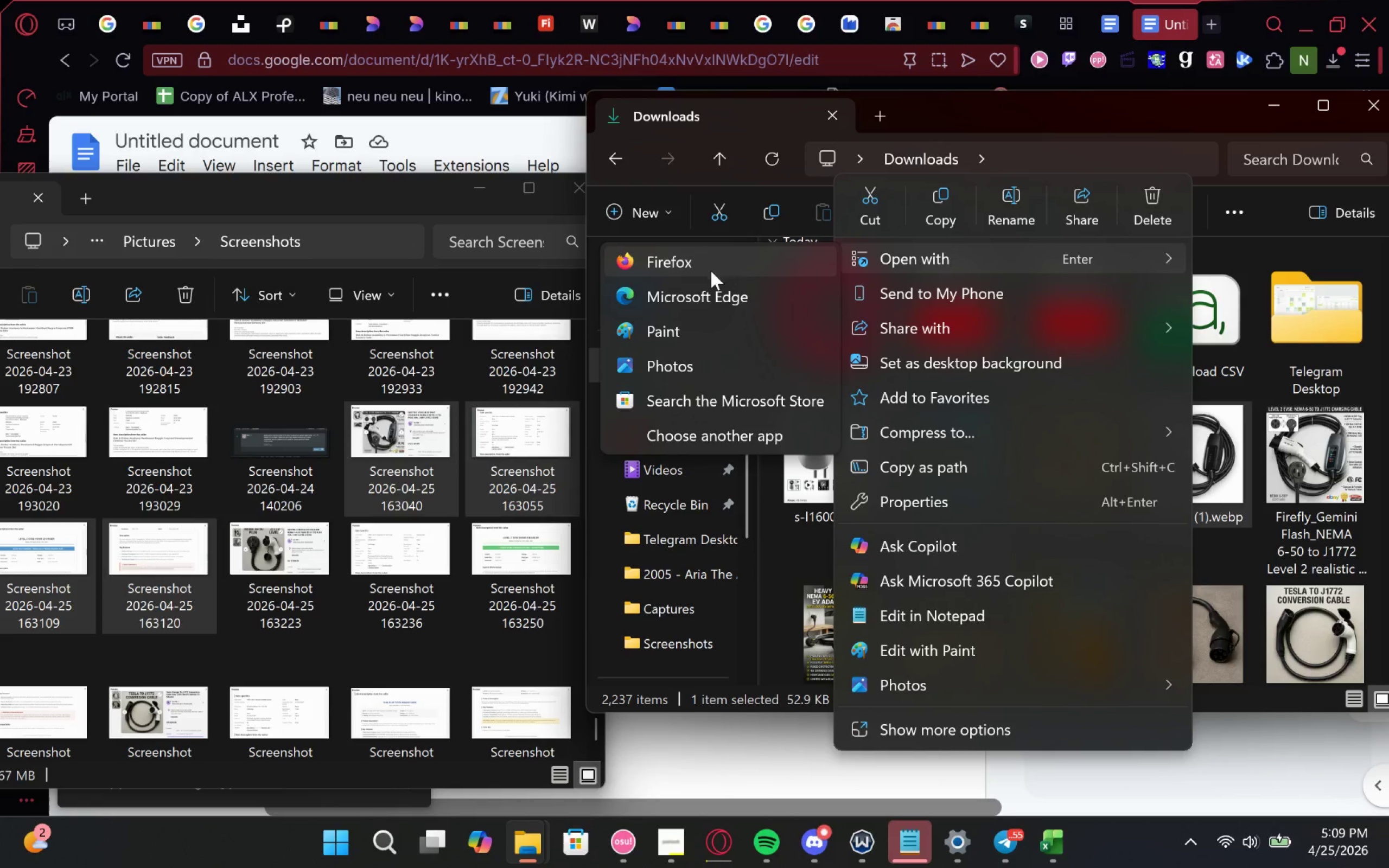 
left_click([708, 319])
 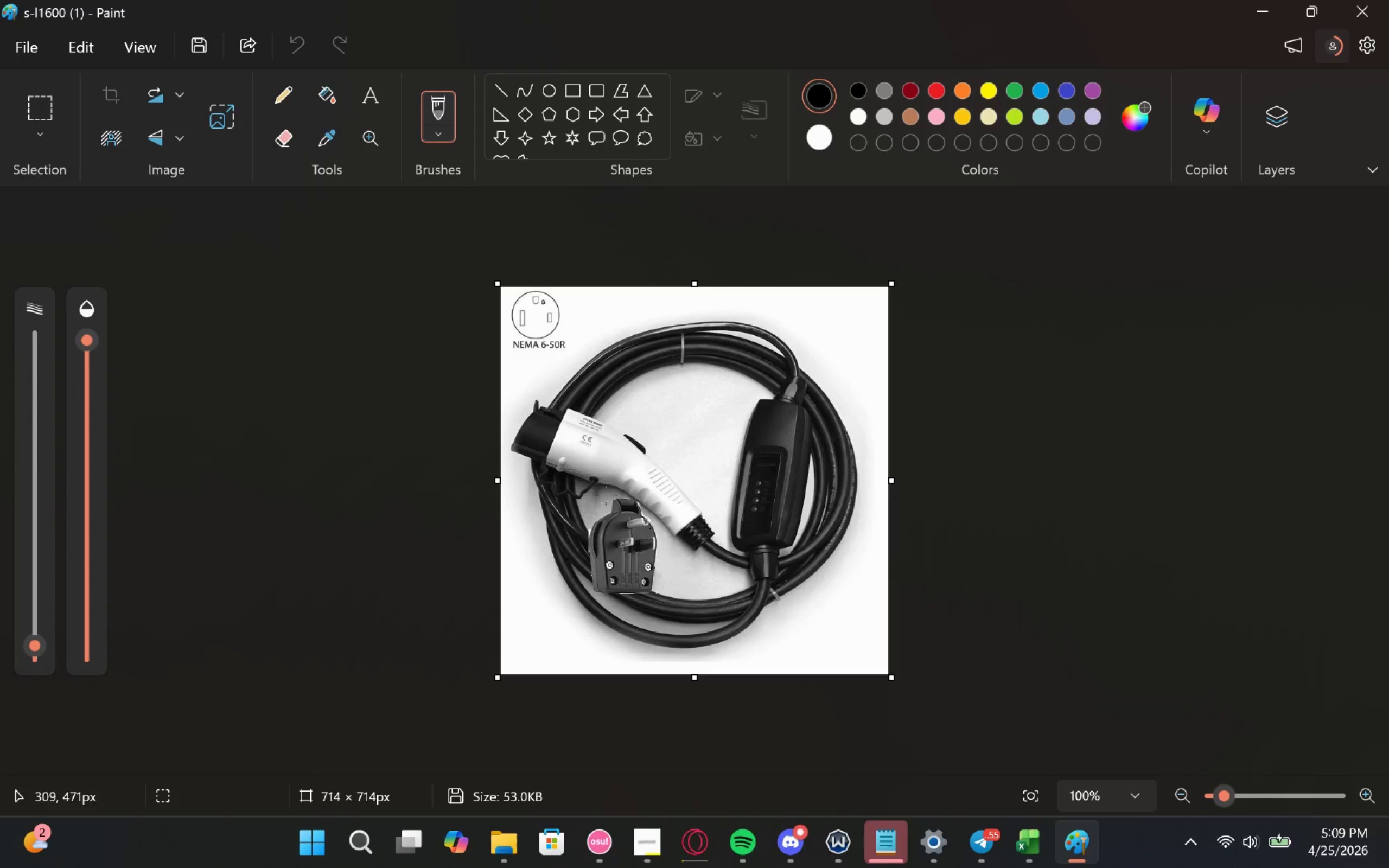 
left_click([19, 37])
 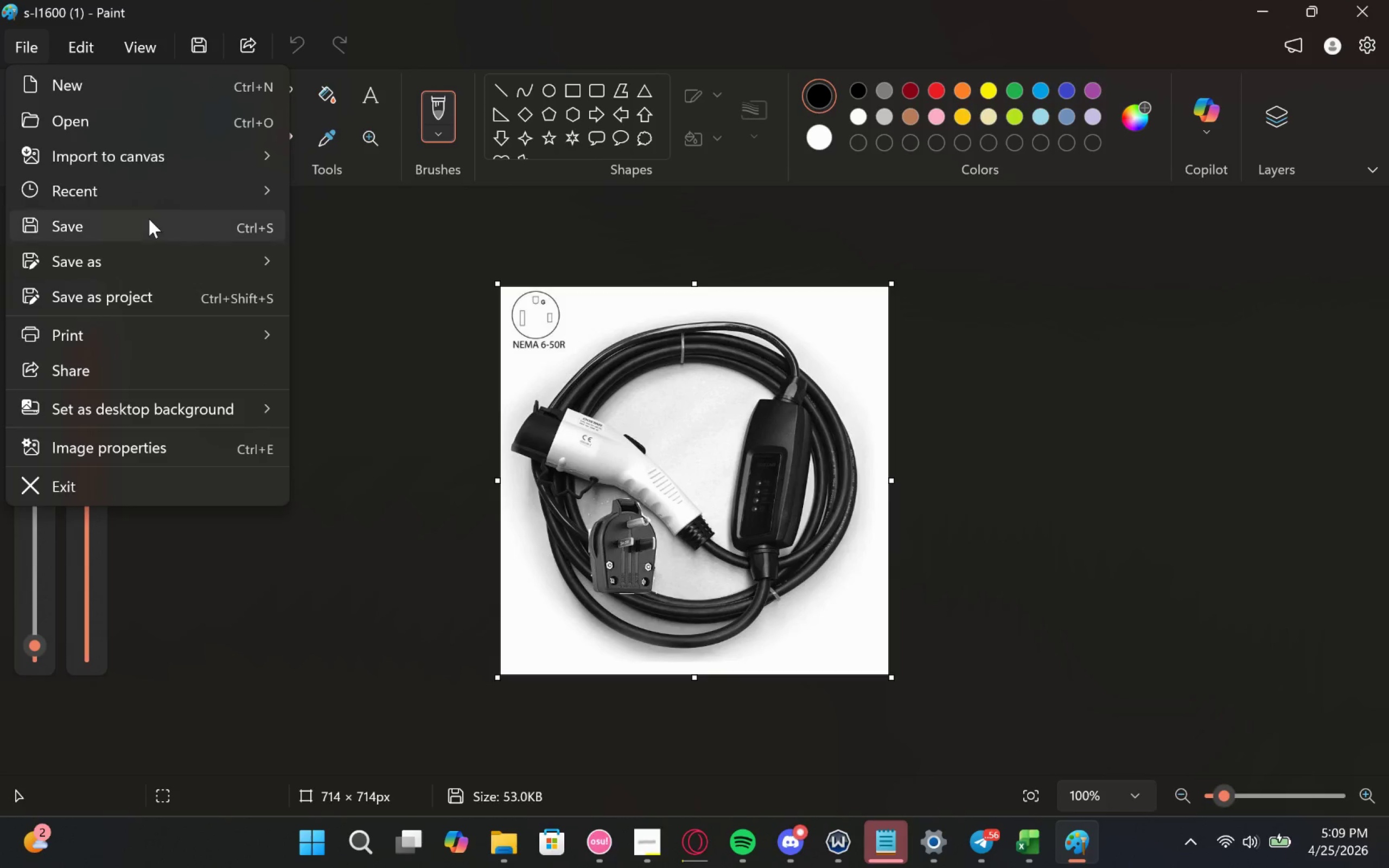 
left_click([136, 252])
 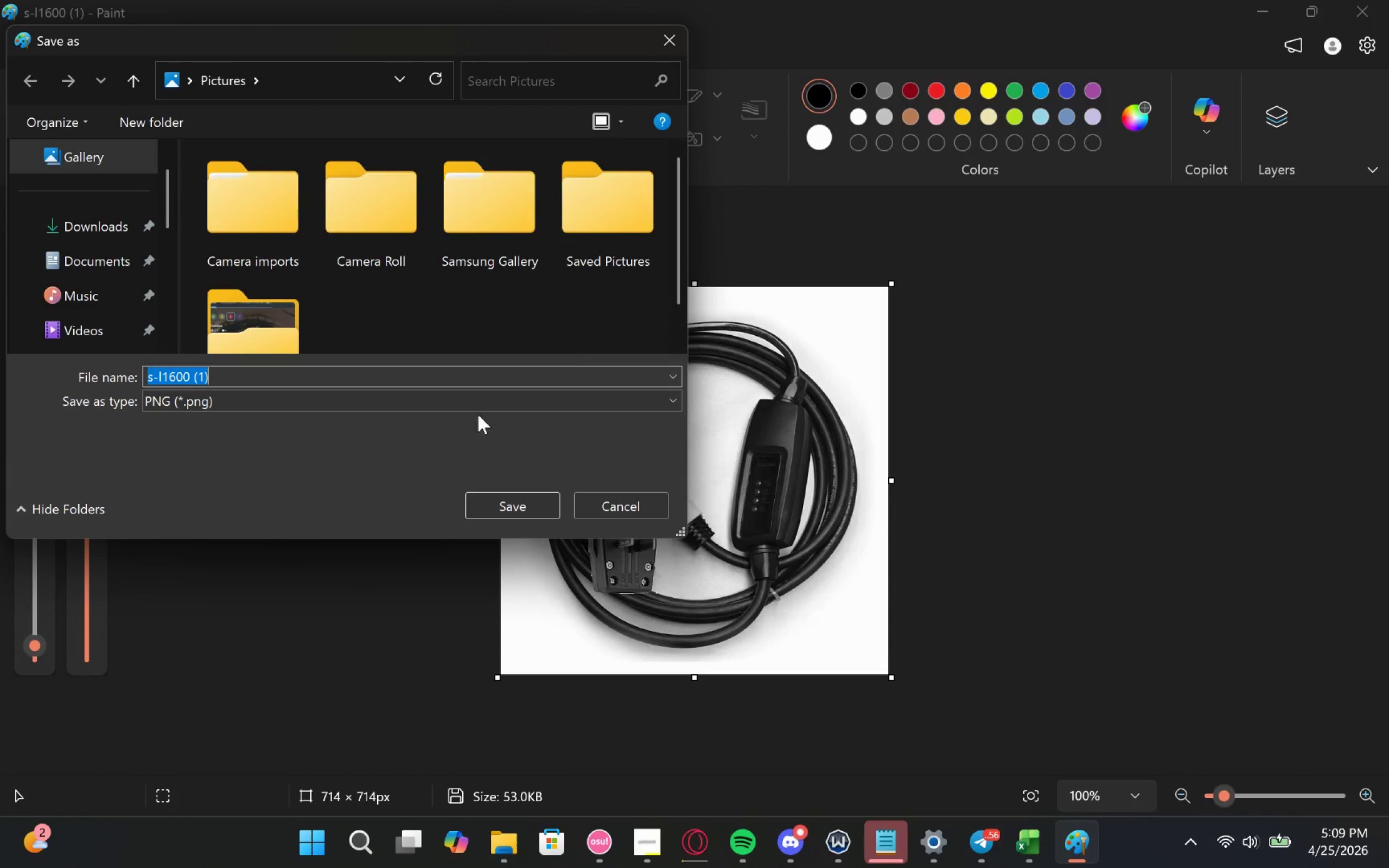 
left_click([87, 240])
 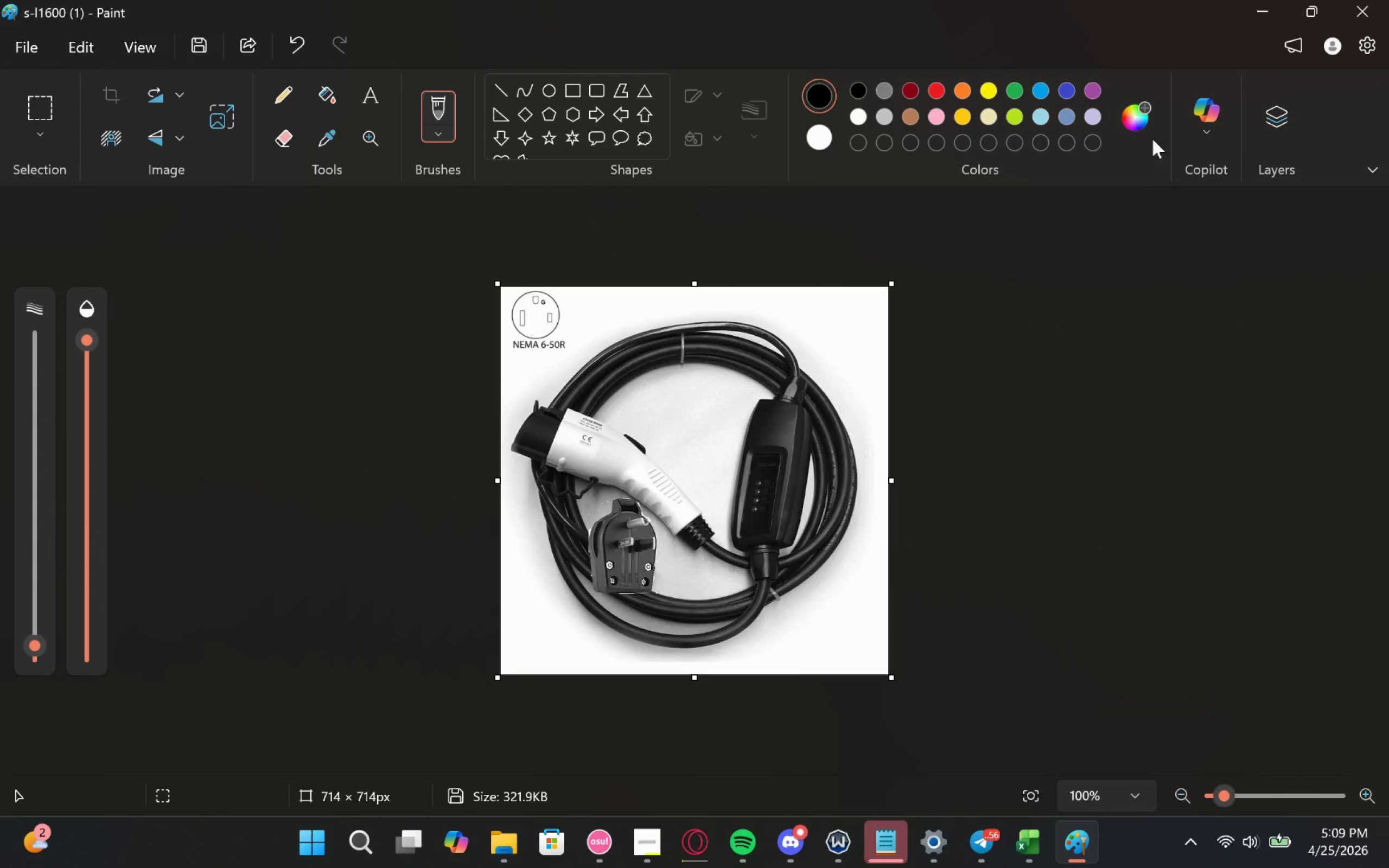 
left_click([1265, 3])
 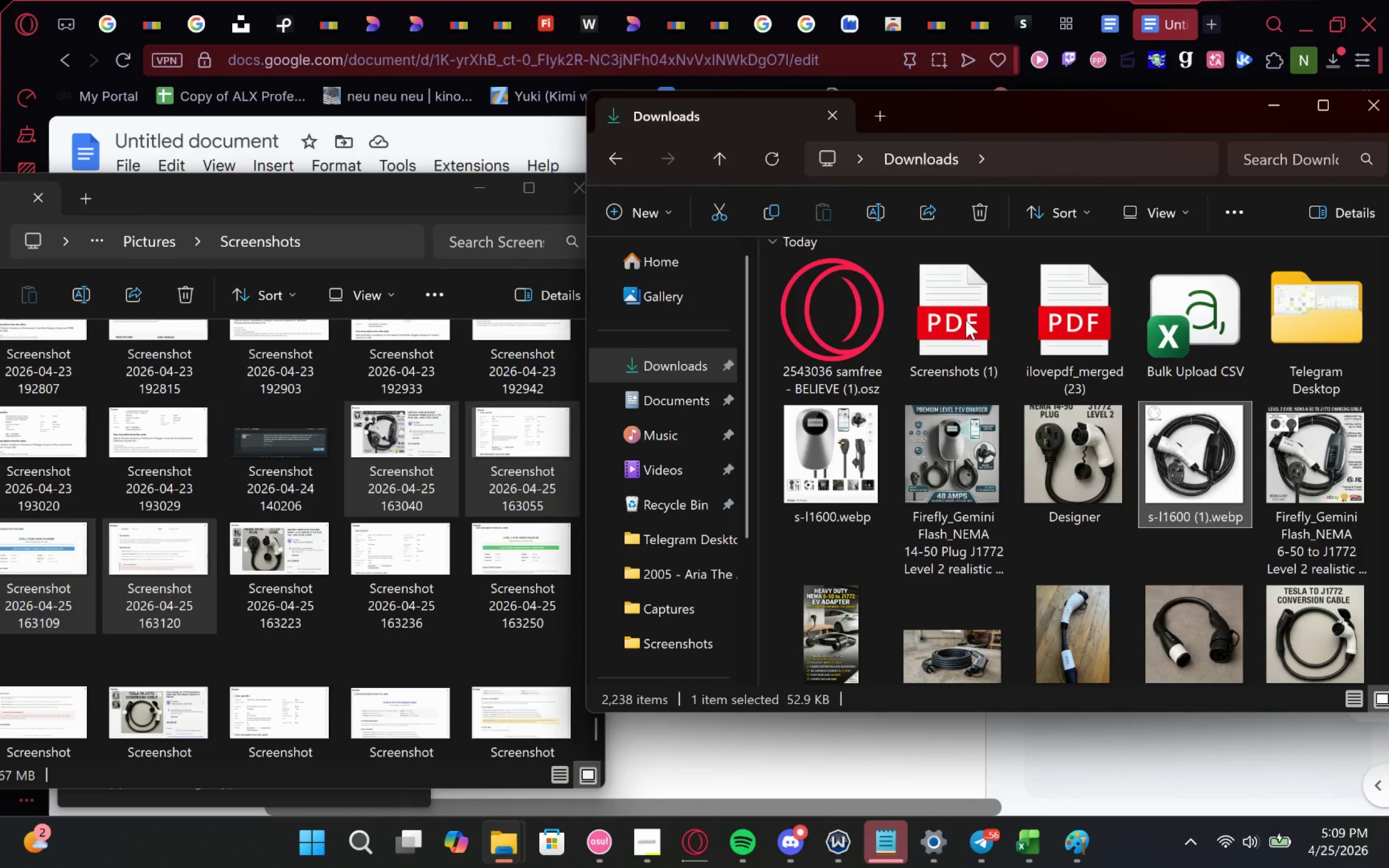 
left_click([775, 146])
 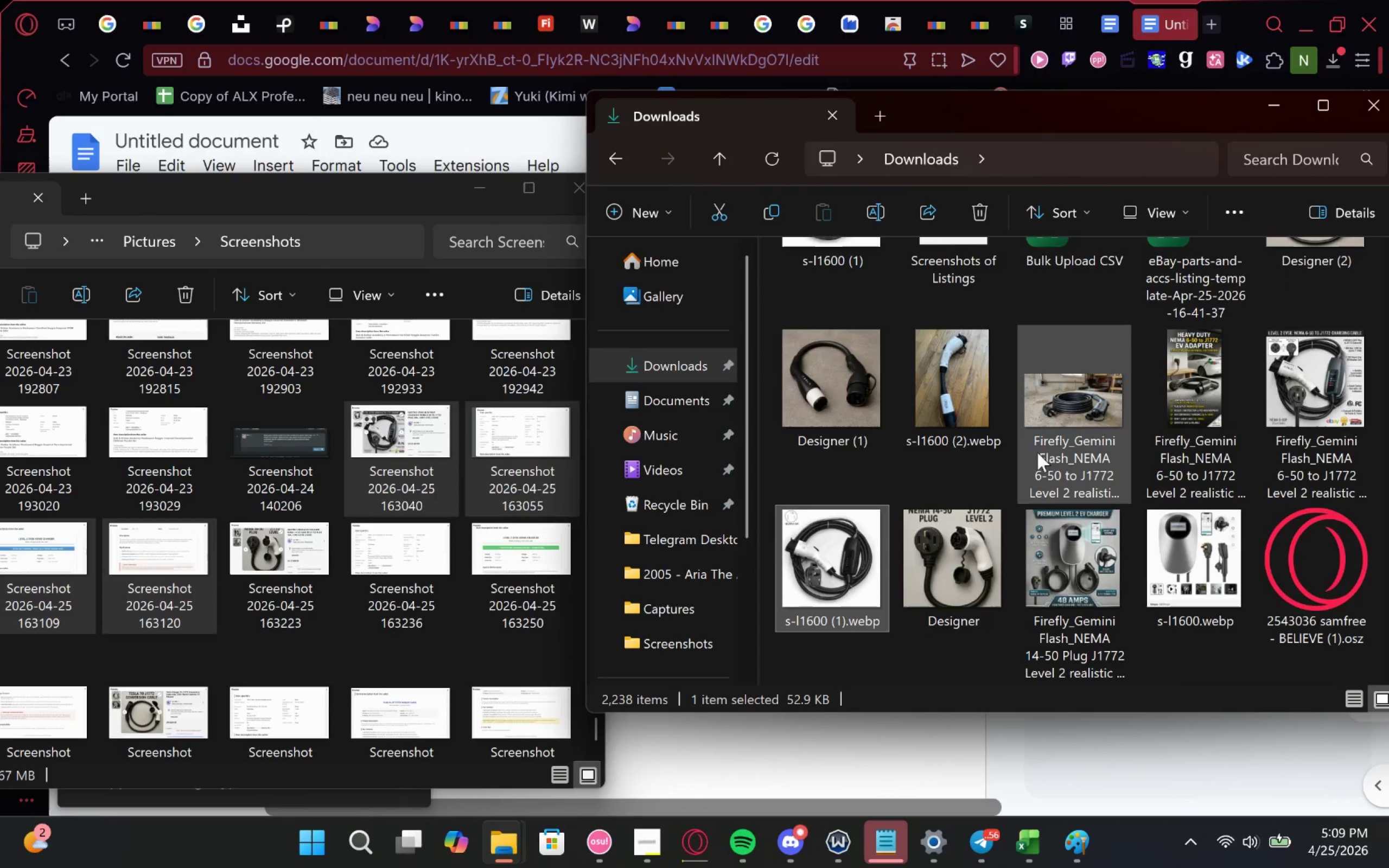 
scroll: coordinate [1038, 468], scroll_direction: up, amount: 2.0
 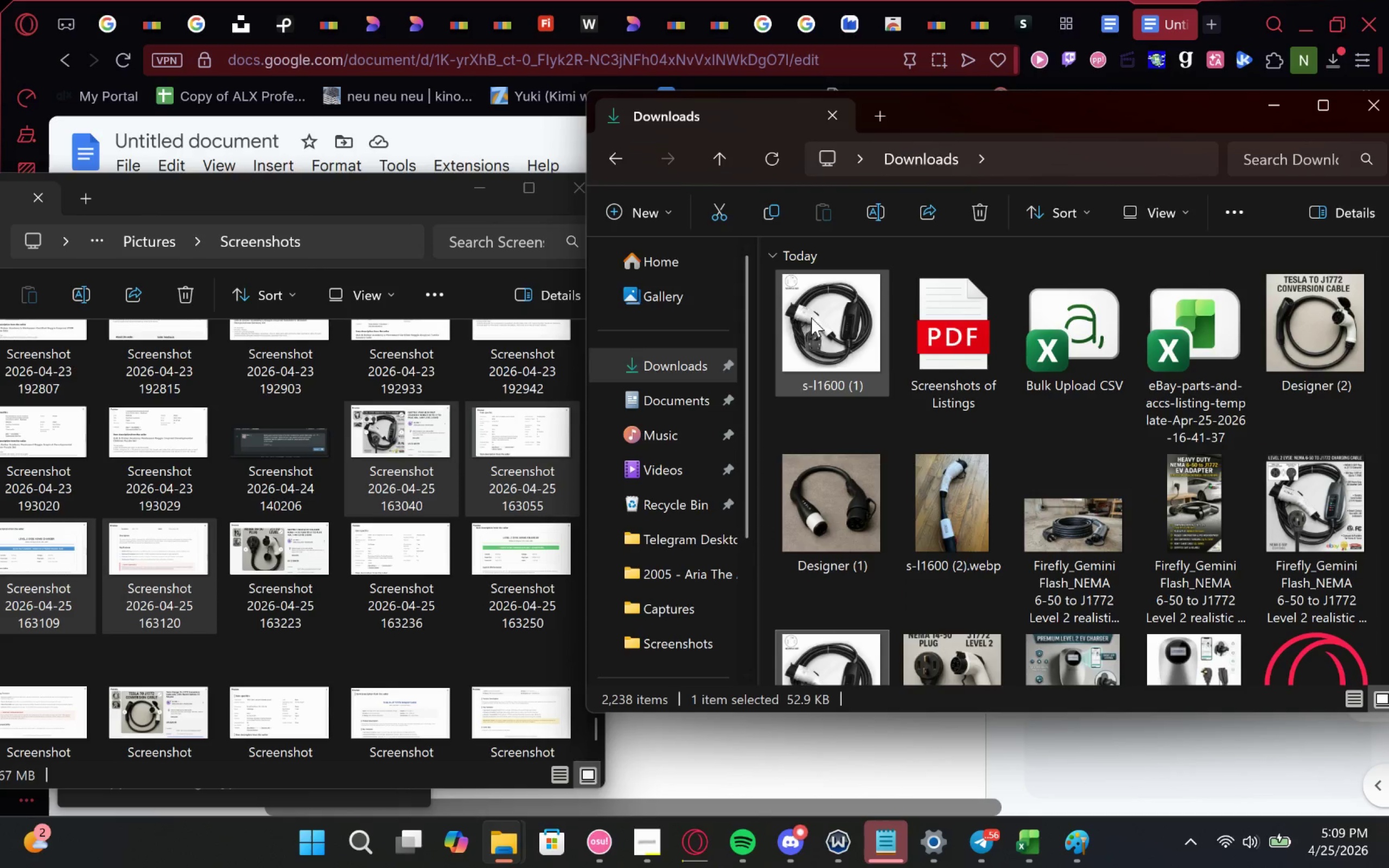 
left_click([480, 188])
 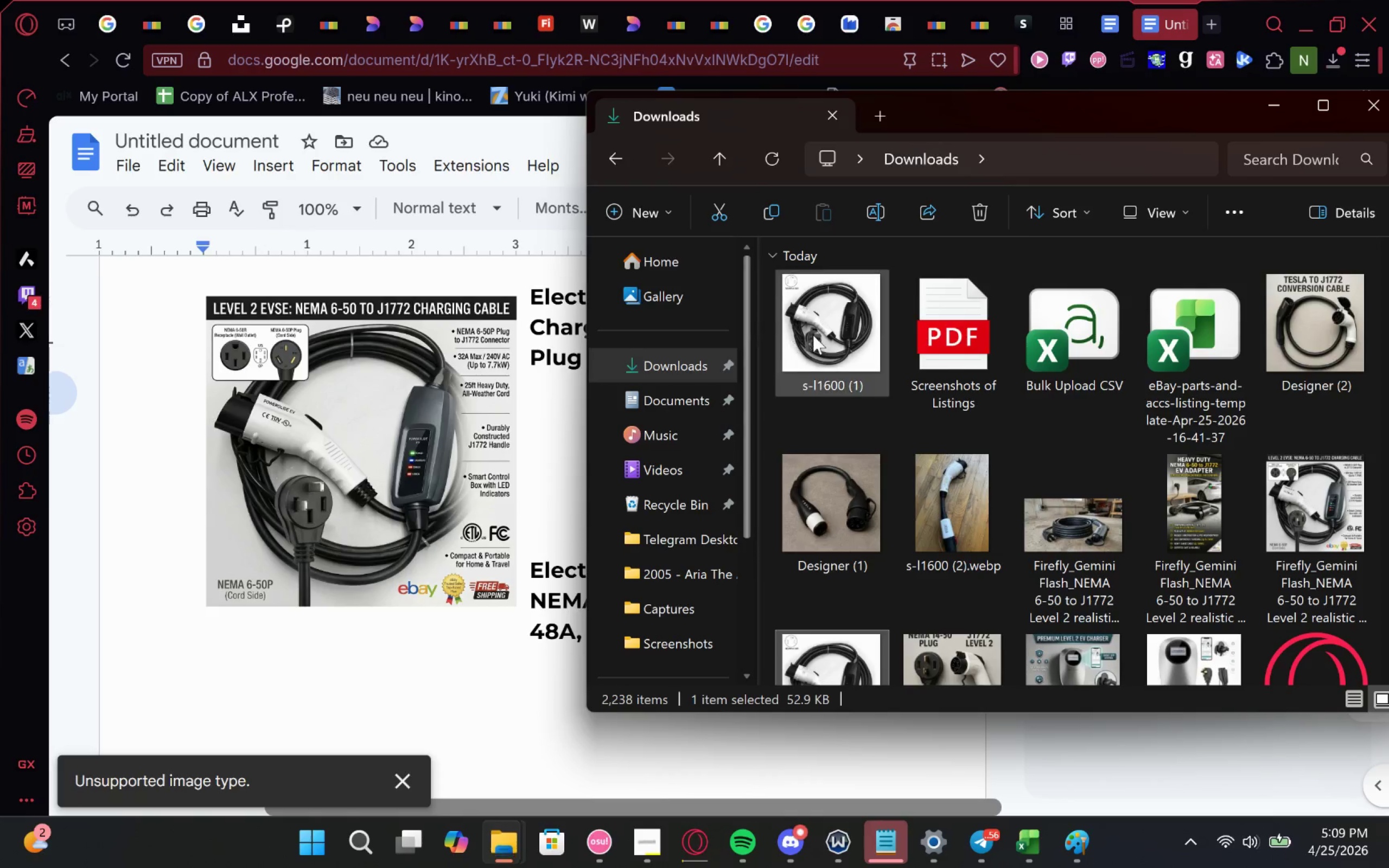 
left_click_drag(start_coordinate=[821, 330], to_coordinate=[468, 295])
 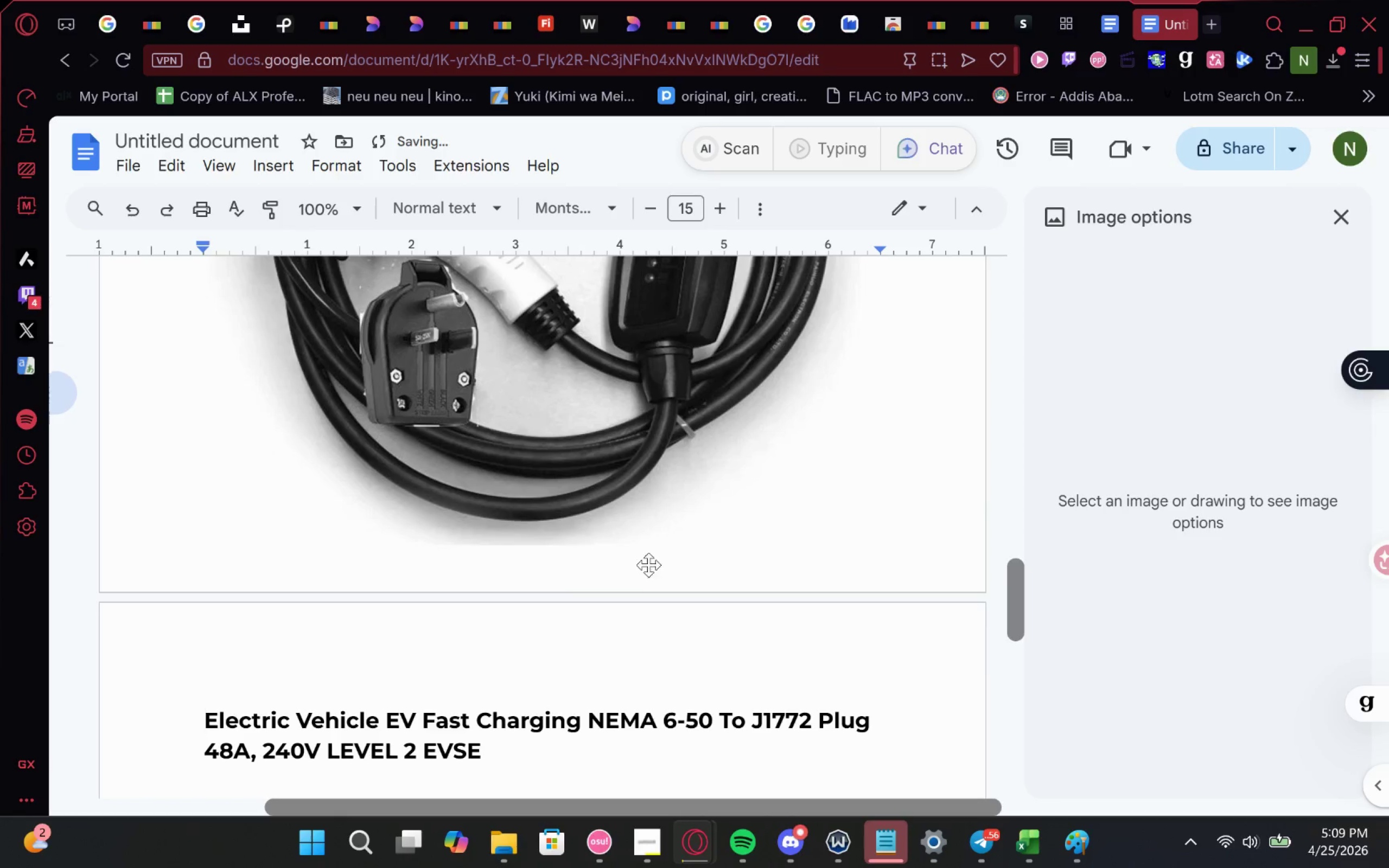 
scroll: coordinate [653, 564], scroll_direction: up, amount: 1.0
 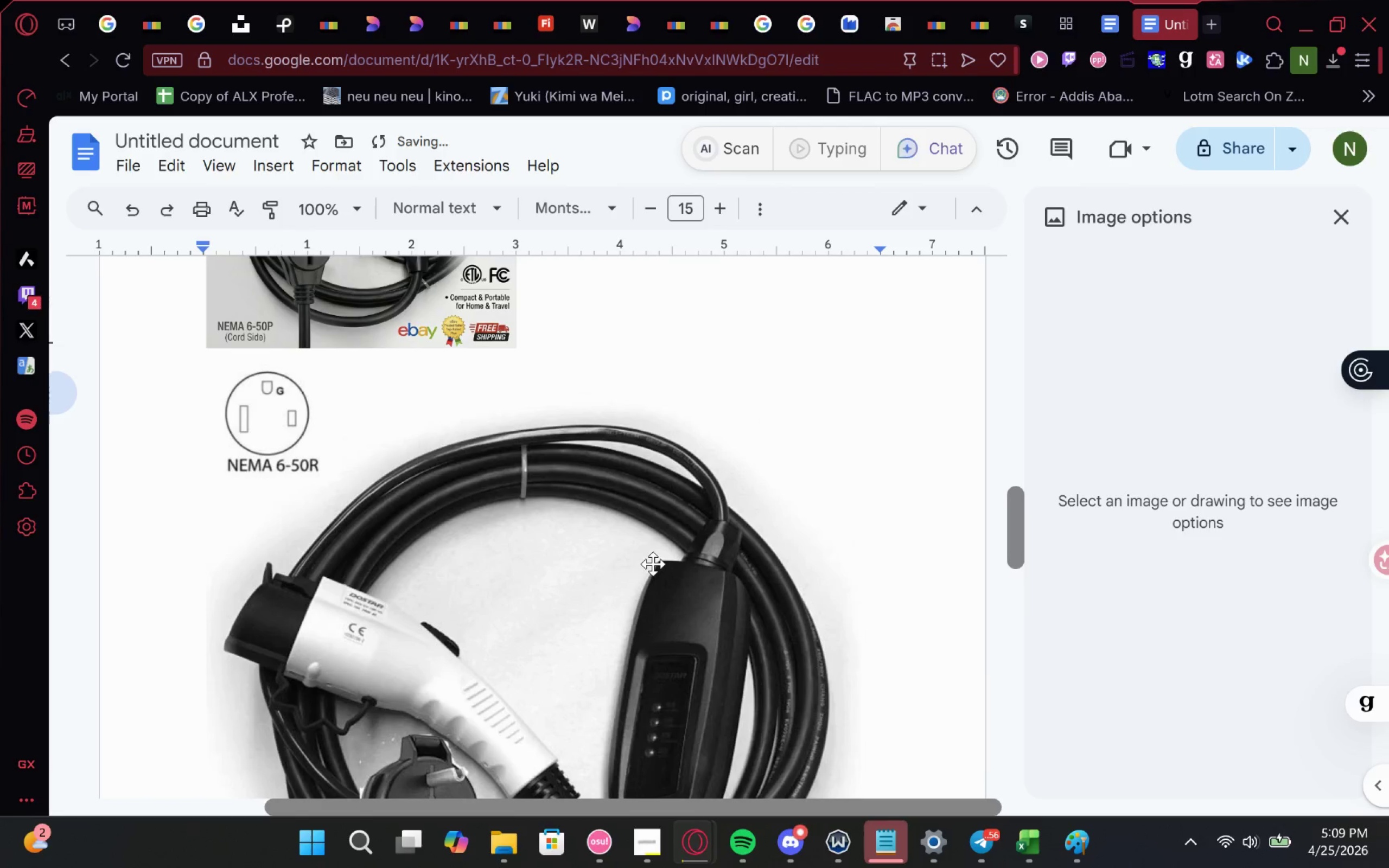 
left_click([653, 564])
 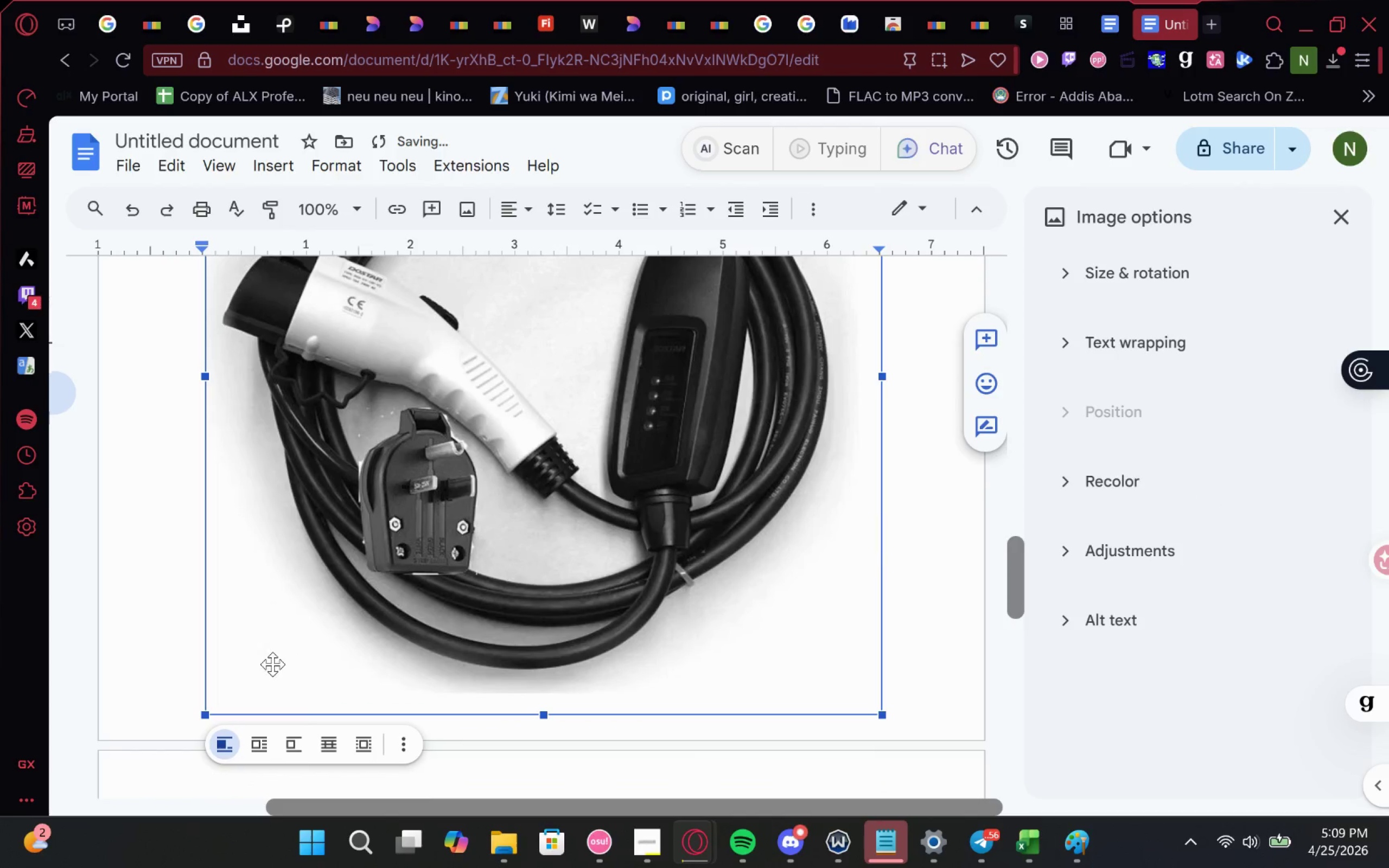 
left_click_drag(start_coordinate=[207, 713], to_coordinate=[518, 417])
 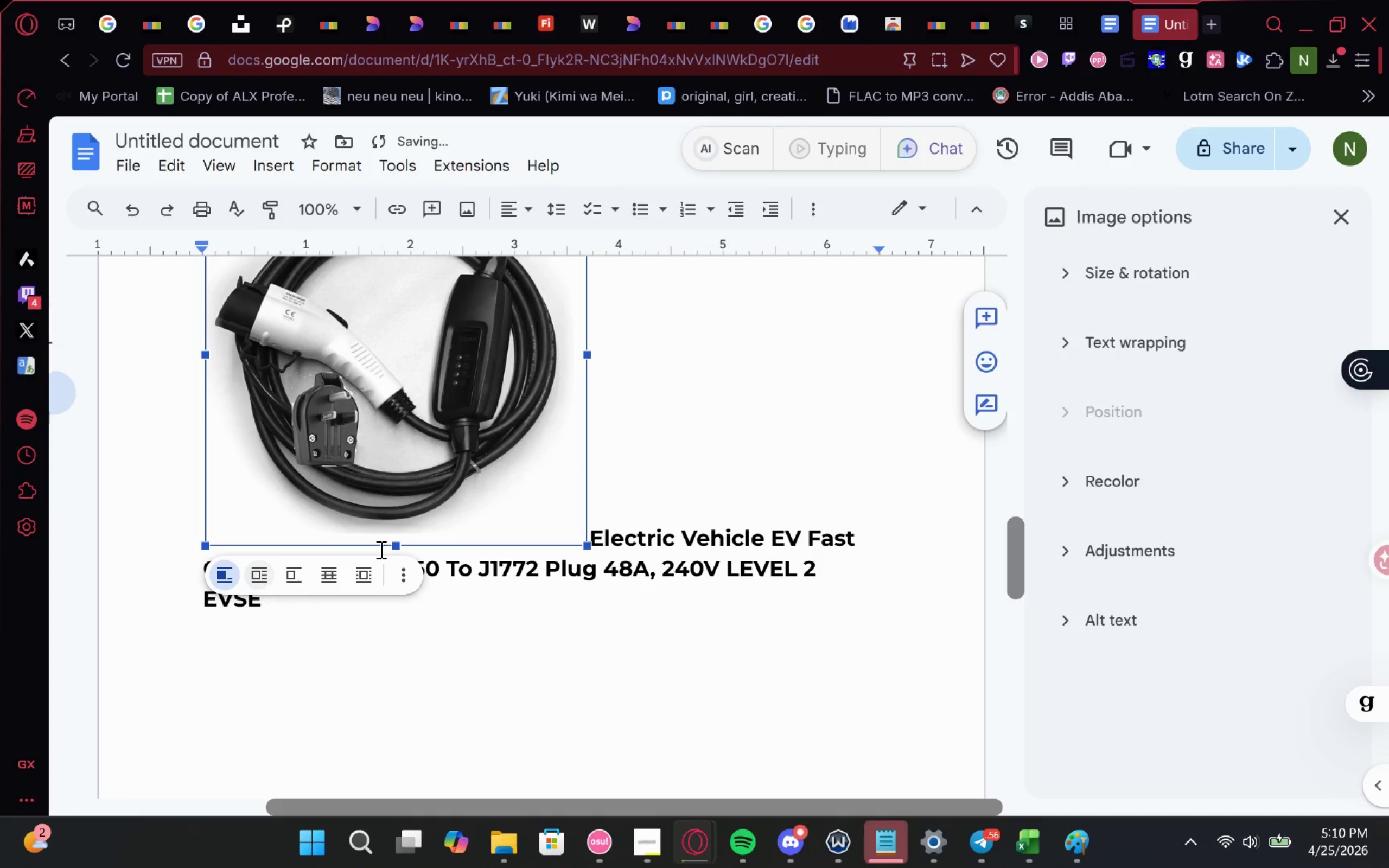 
left_click([1092, 345])
 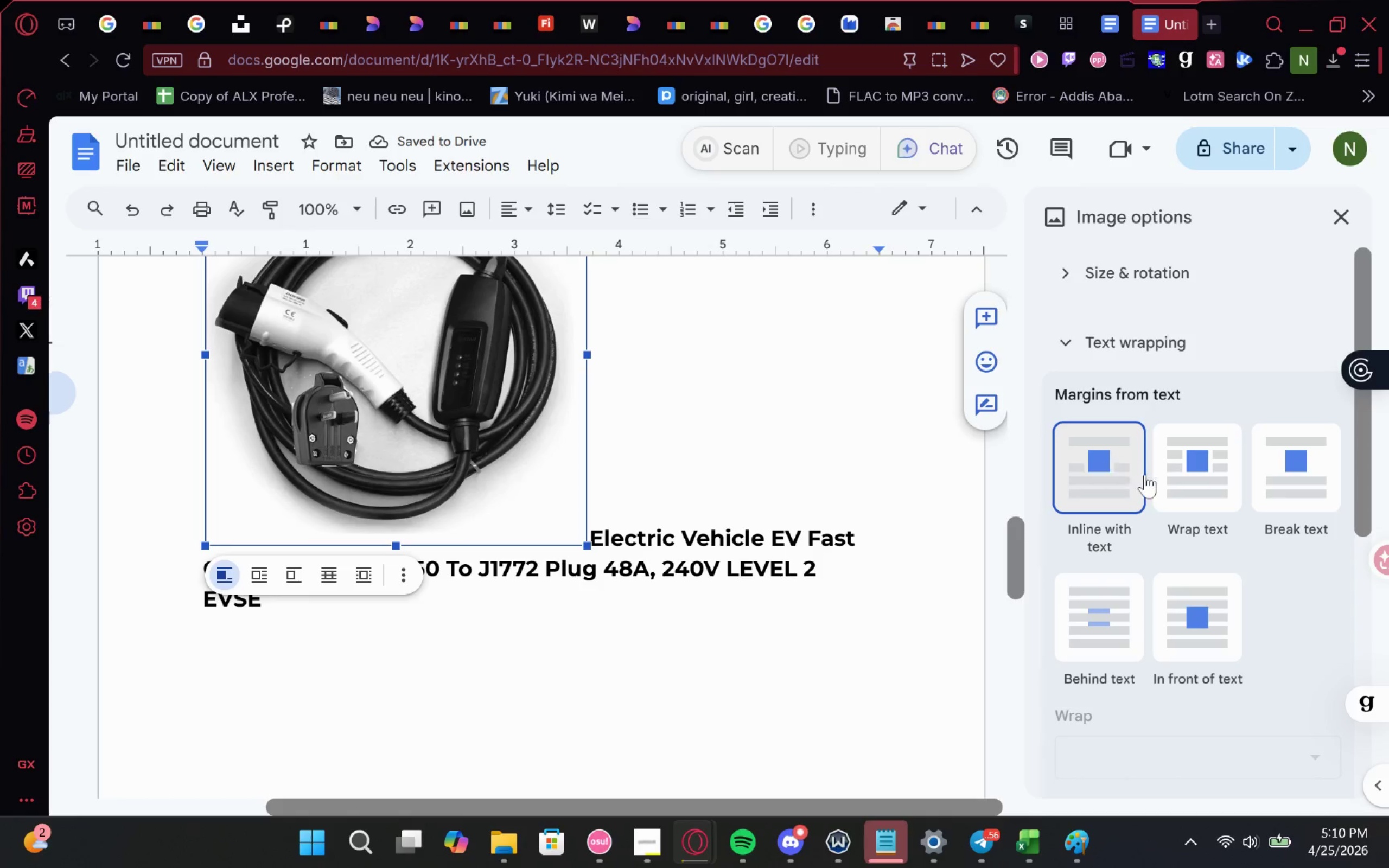 
left_click([1182, 466])
 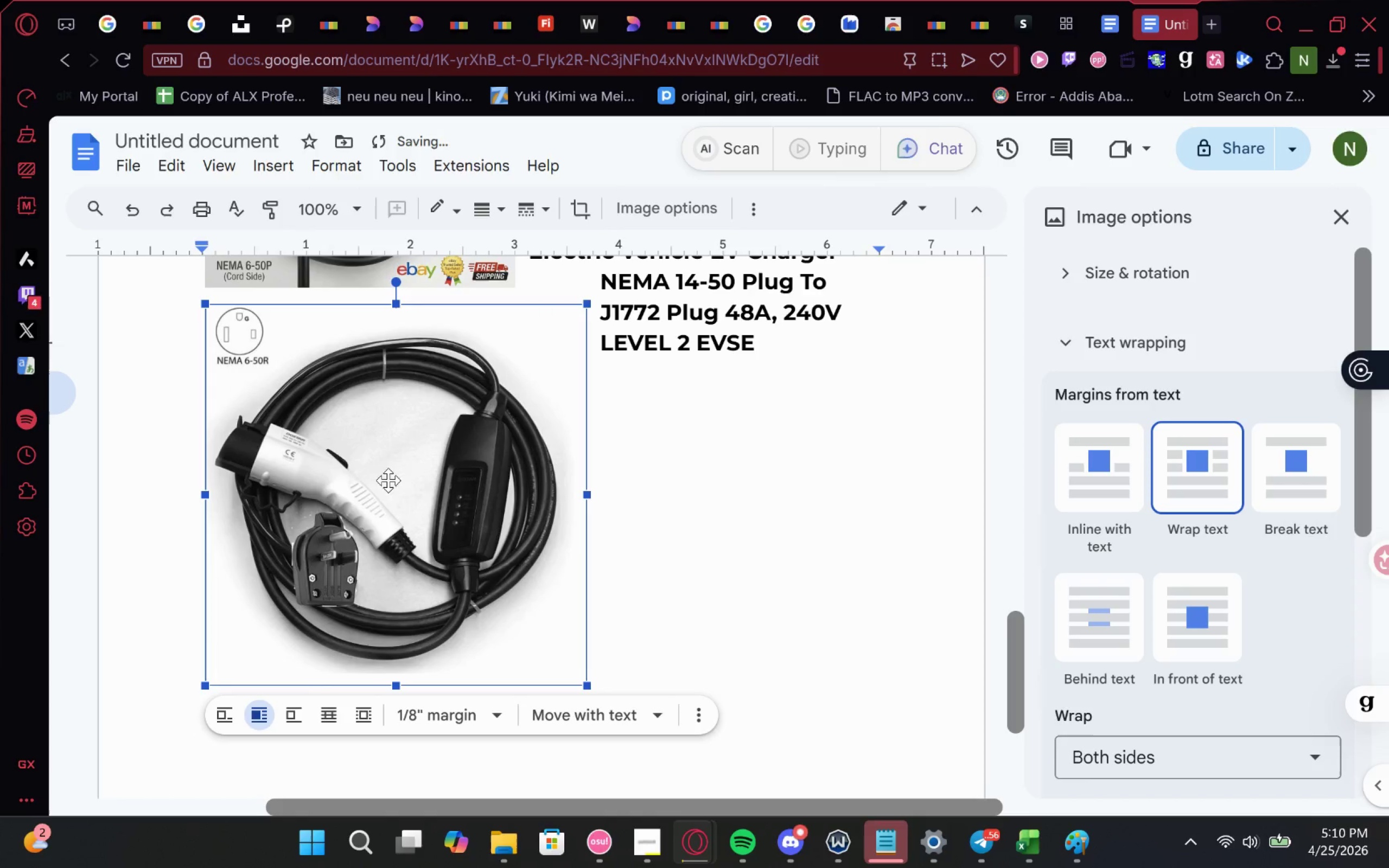 
left_click_drag(start_coordinate=[419, 492], to_coordinate=[741, 451])
 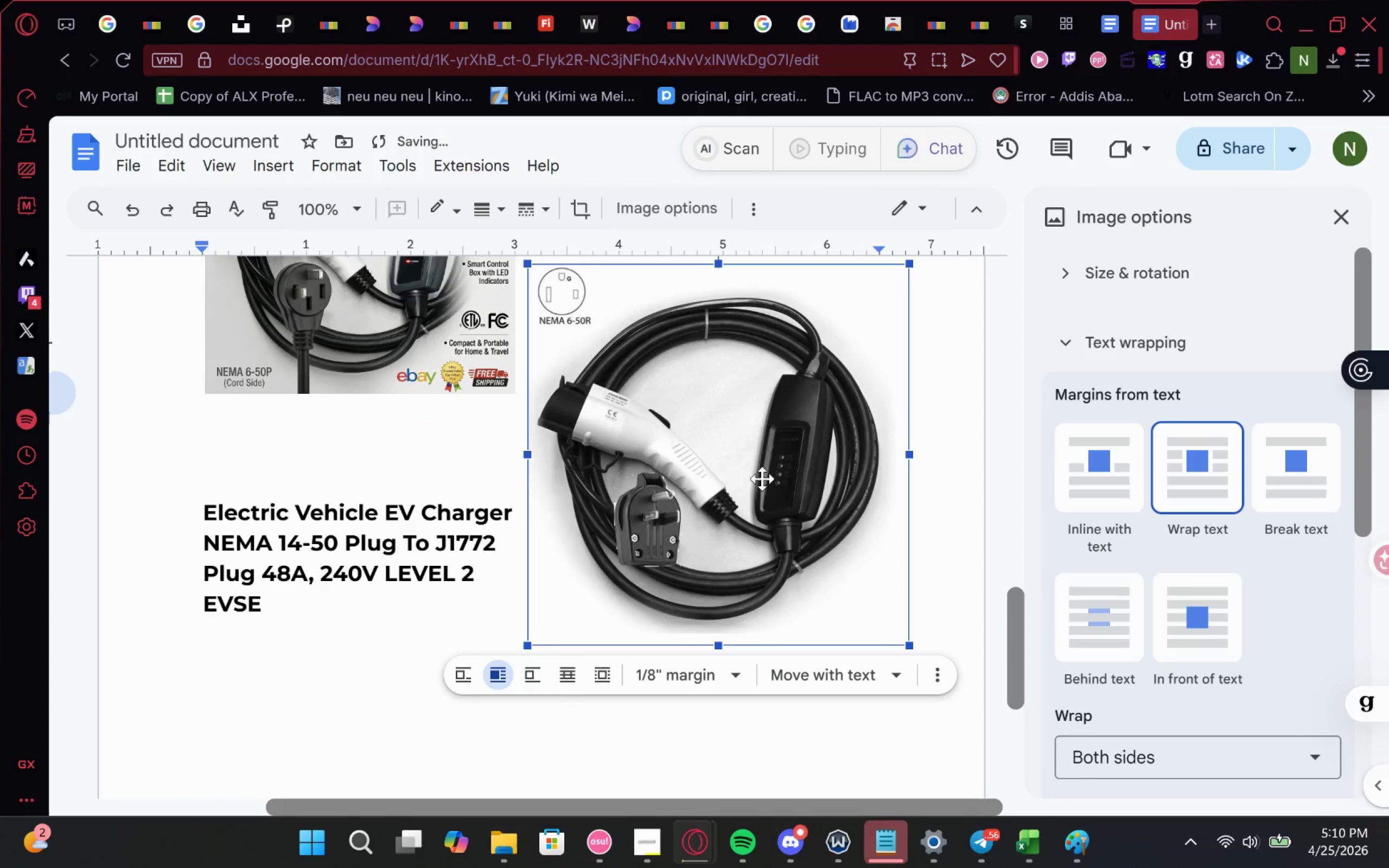 
left_click_drag(start_coordinate=[764, 470], to_coordinate=[765, 430])
 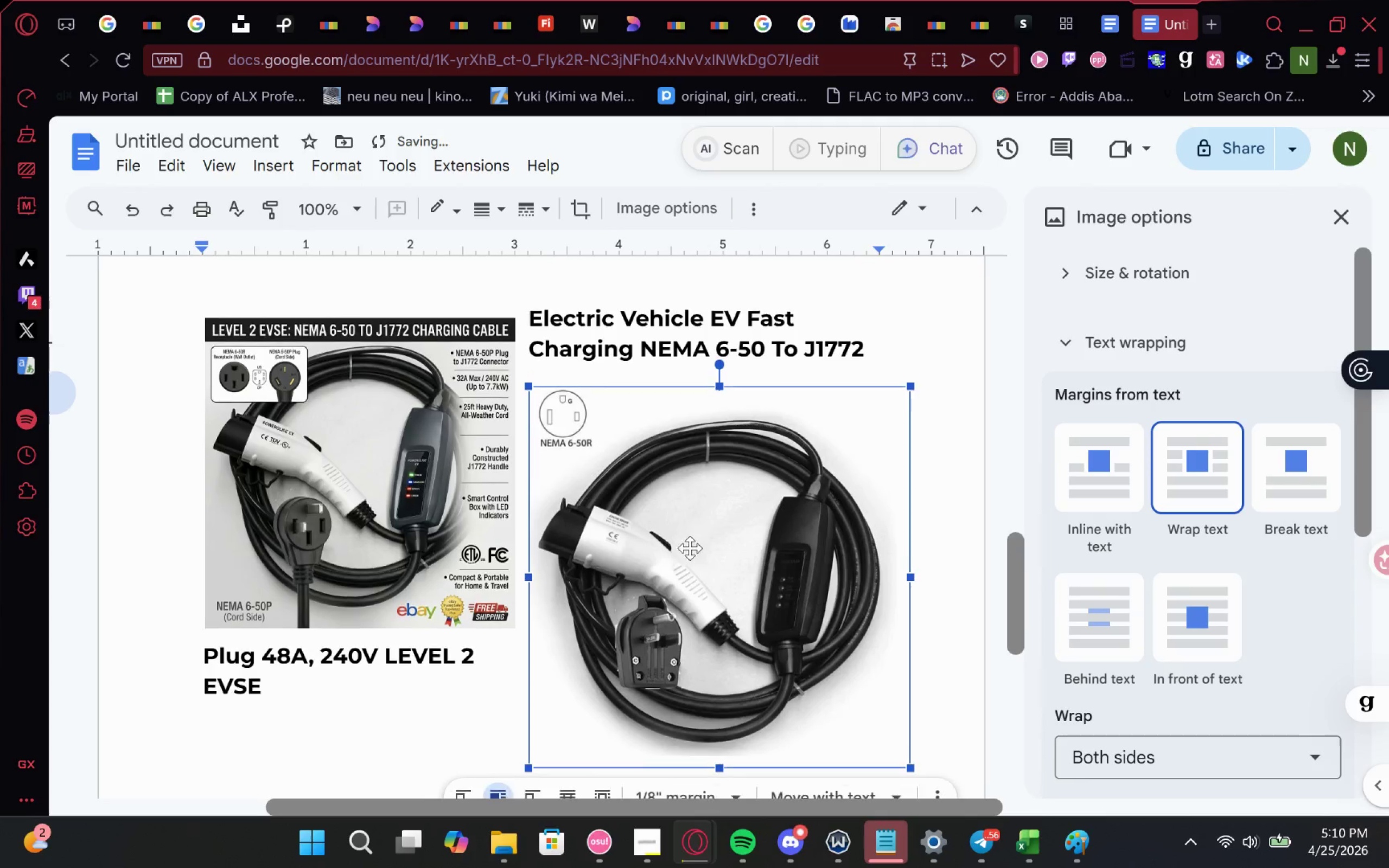 
left_click_drag(start_coordinate=[713, 544], to_coordinate=[730, 475])
 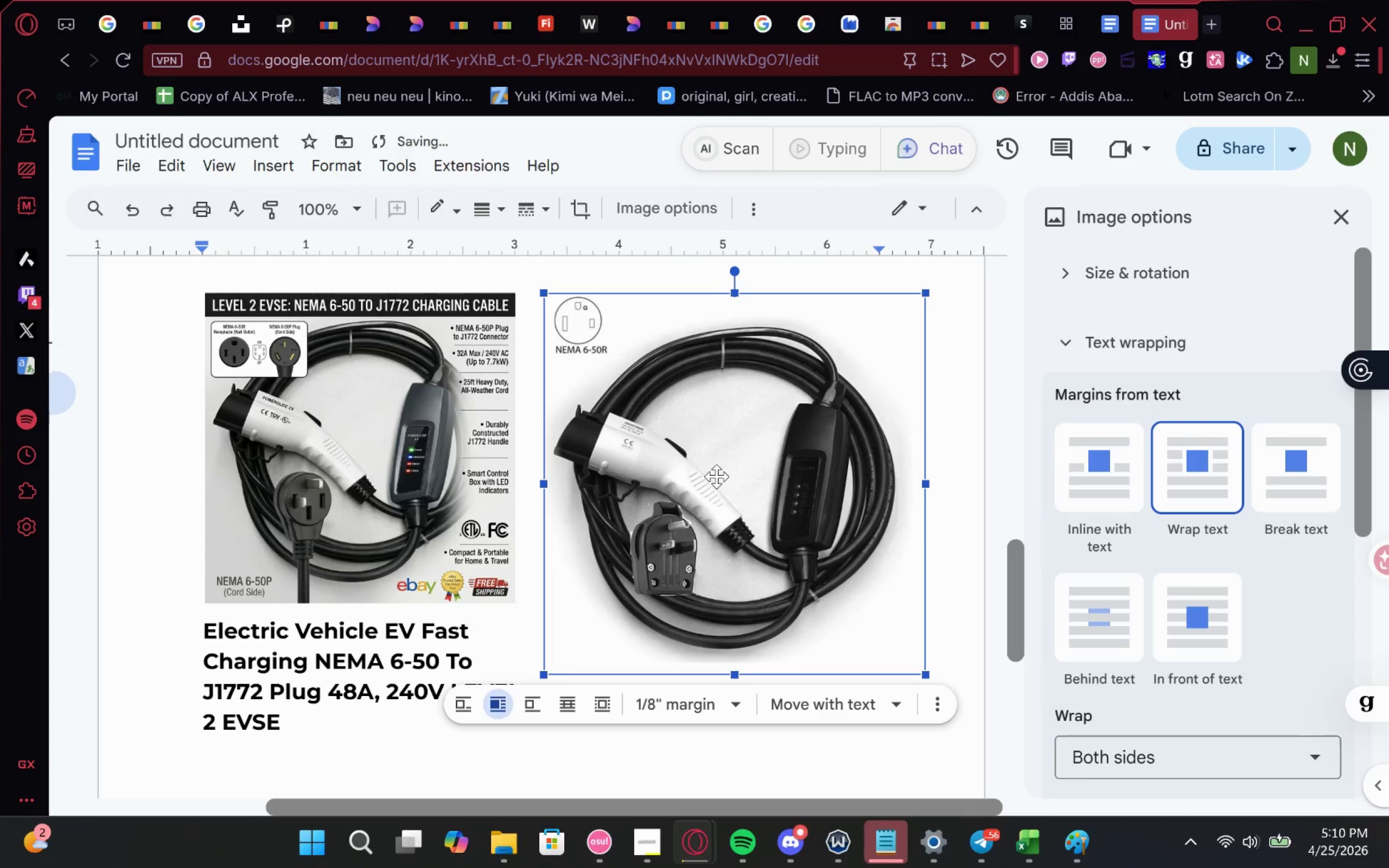 
left_click_drag(start_coordinate=[721, 470], to_coordinate=[721, 441])
 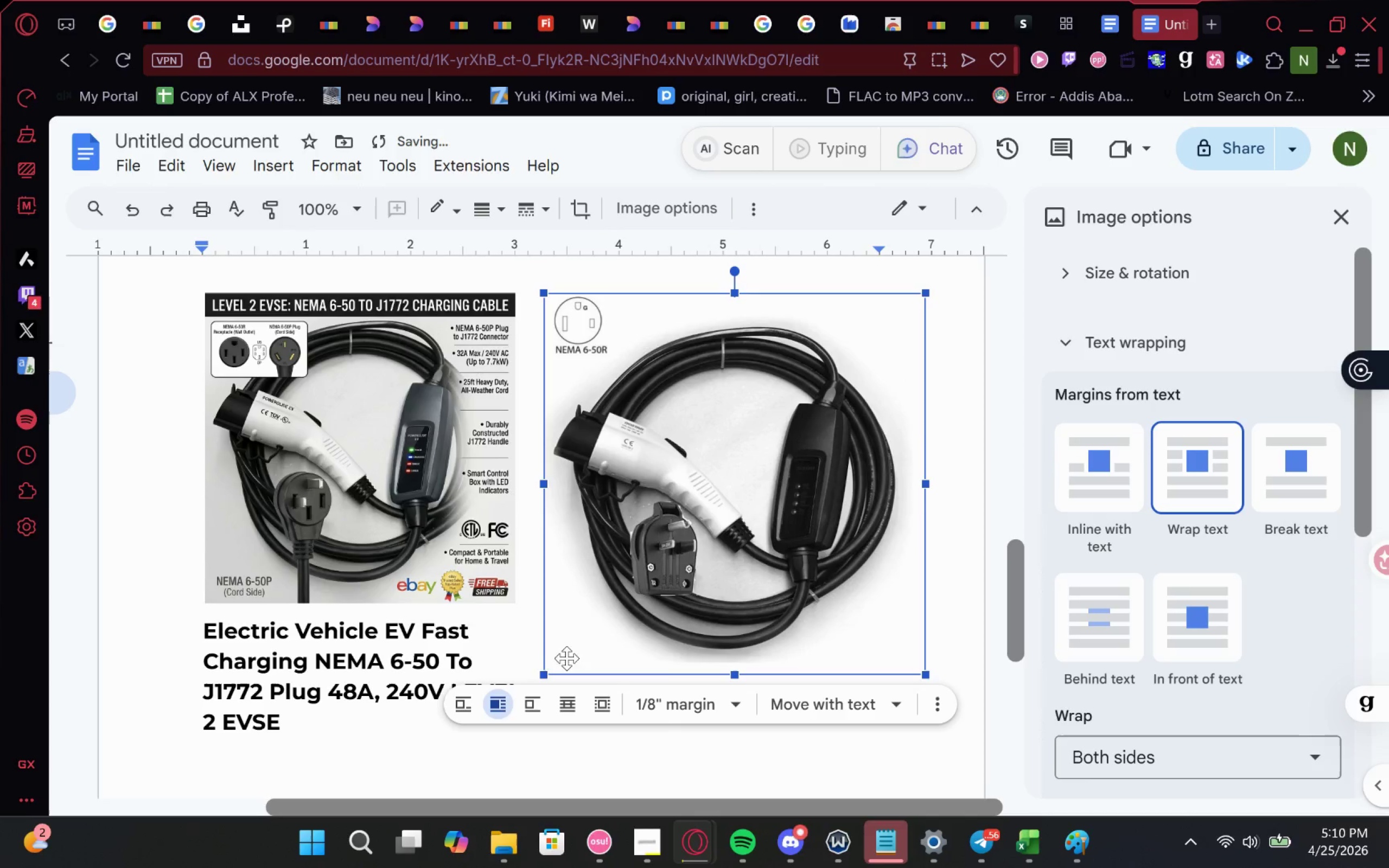 
left_click_drag(start_coordinate=[547, 673], to_coordinate=[630, 556])
 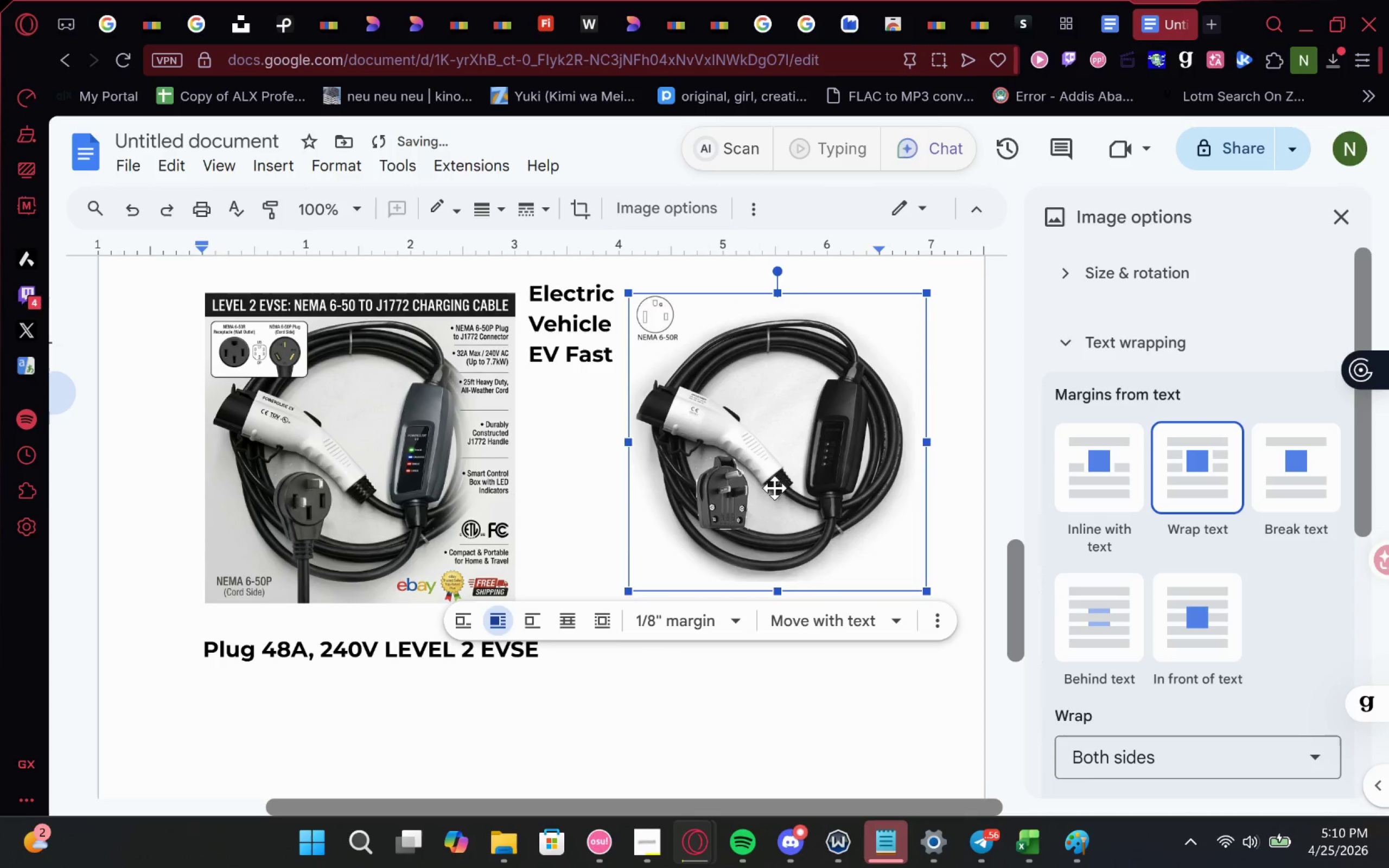 
left_click_drag(start_coordinate=[774, 487], to_coordinate=[709, 483])
 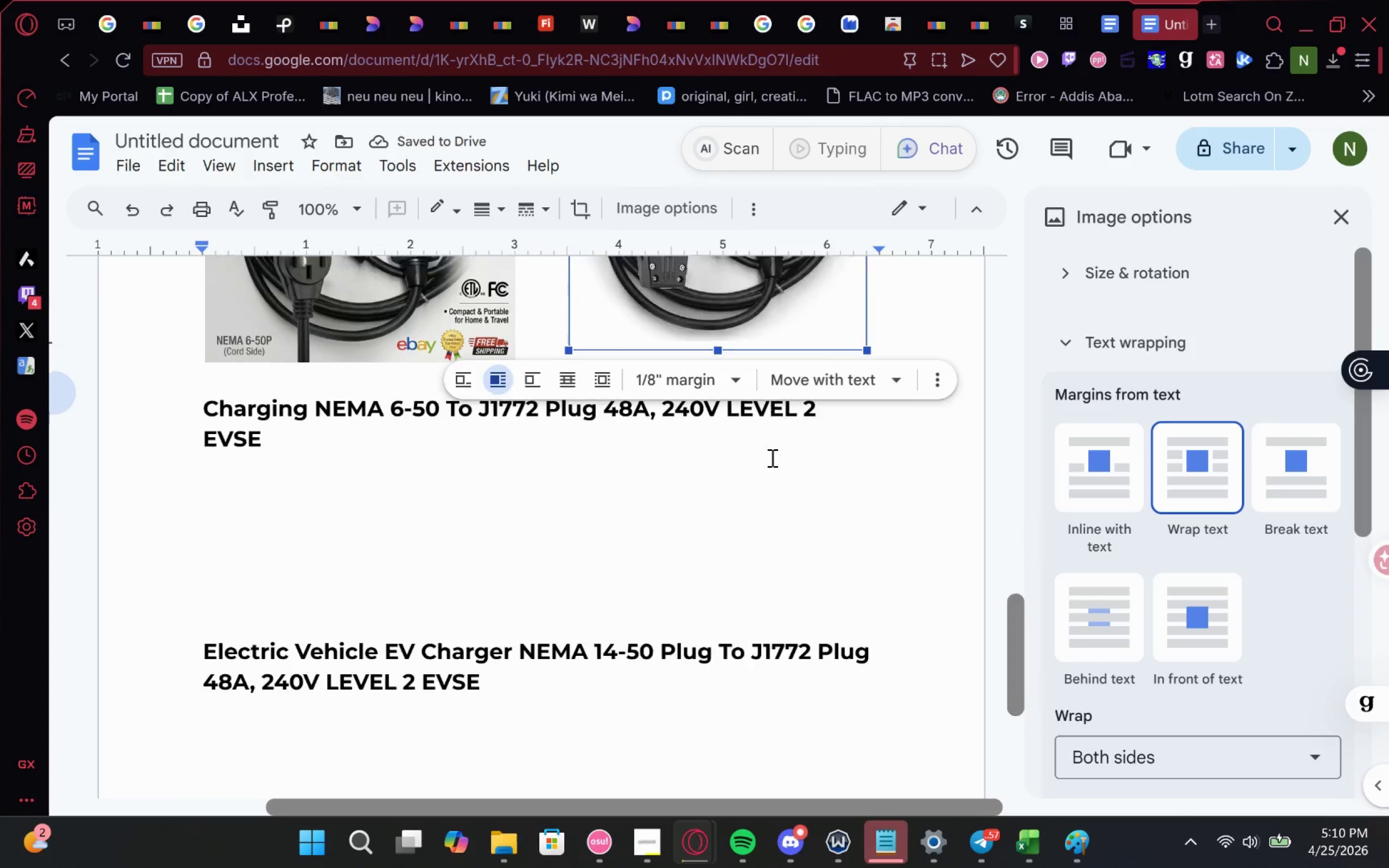 
left_click_drag(start_coordinate=[782, 420], to_coordinate=[730, 721])
 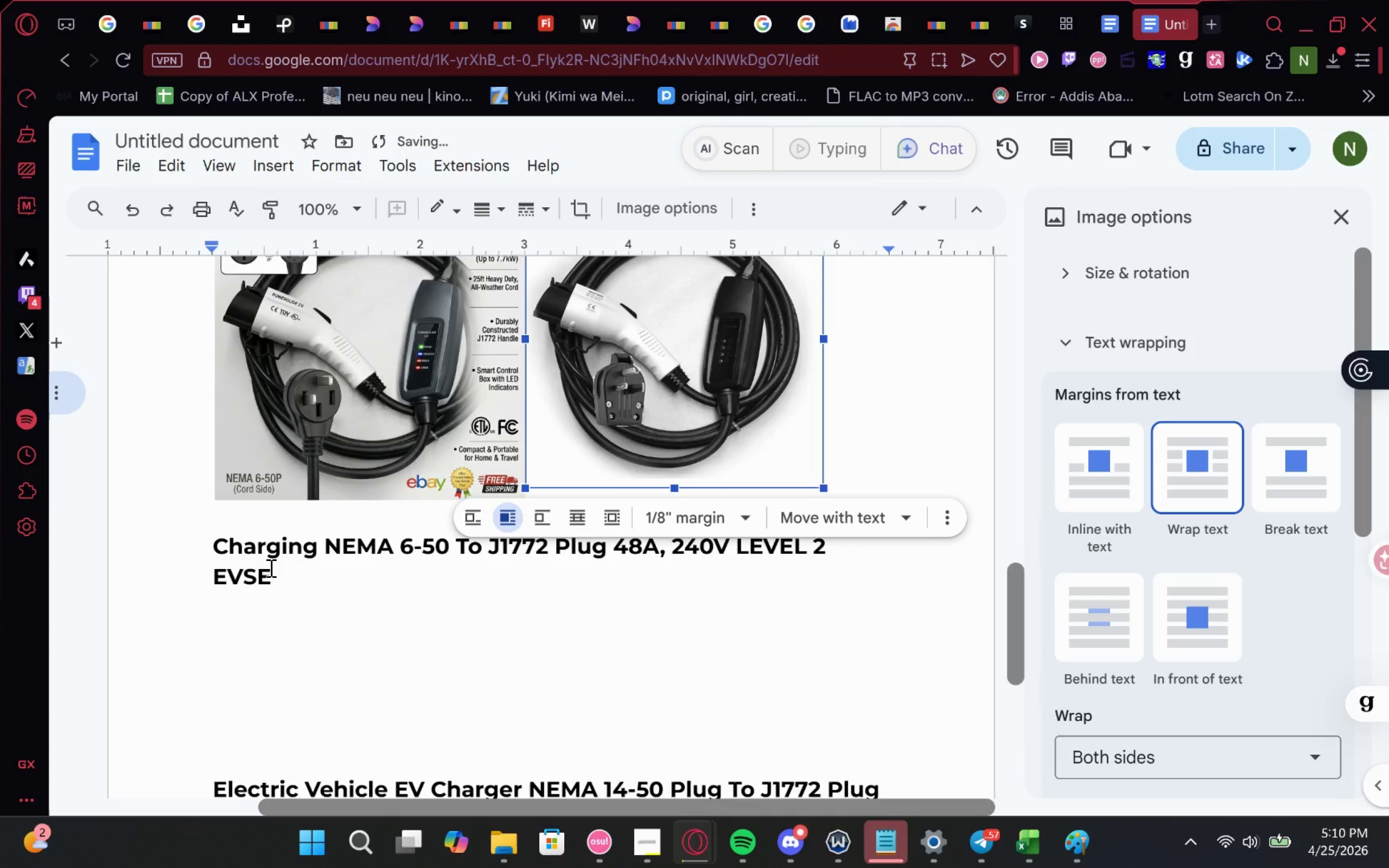 
left_click([203, 538])
 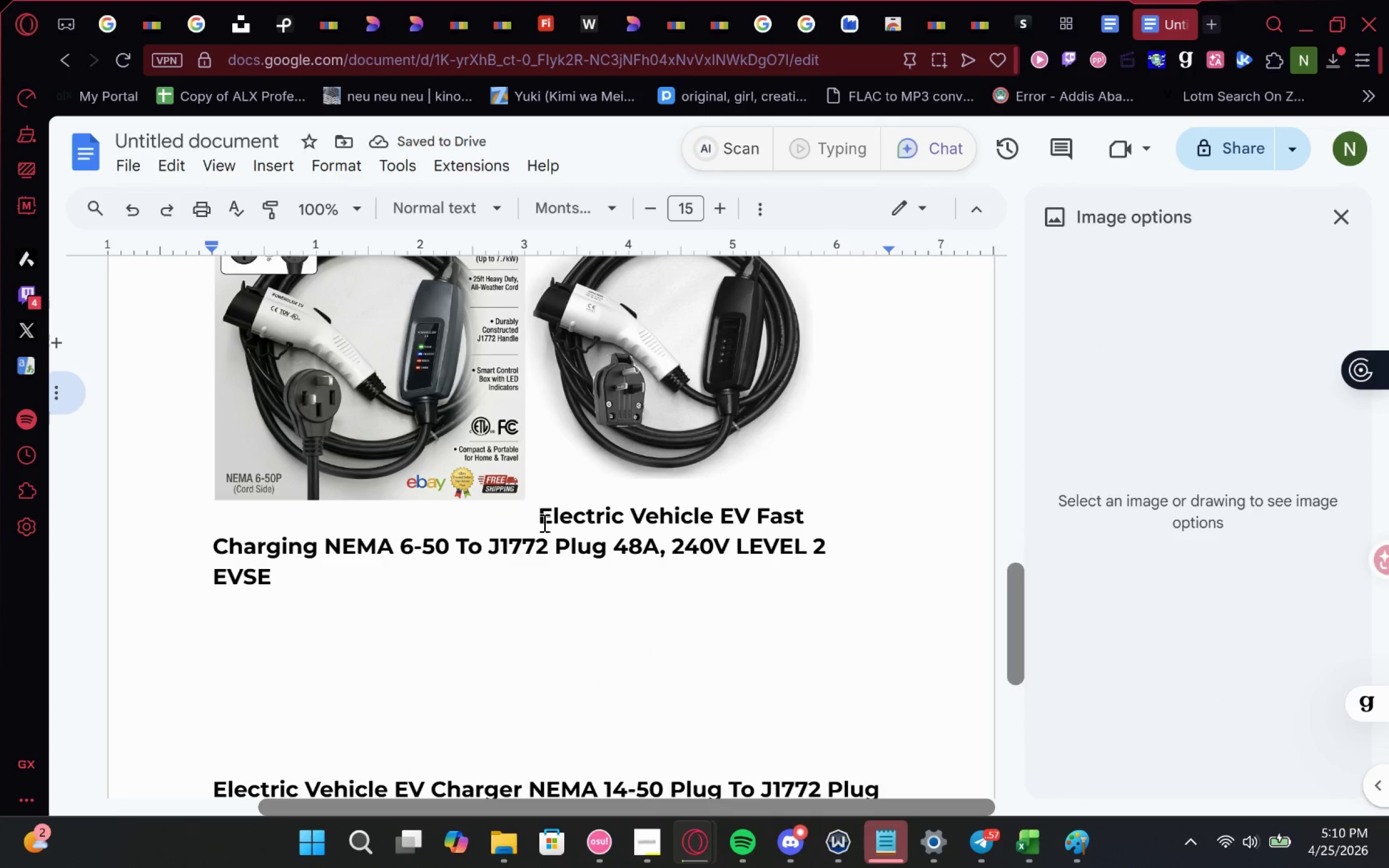 
left_click([530, 518])
 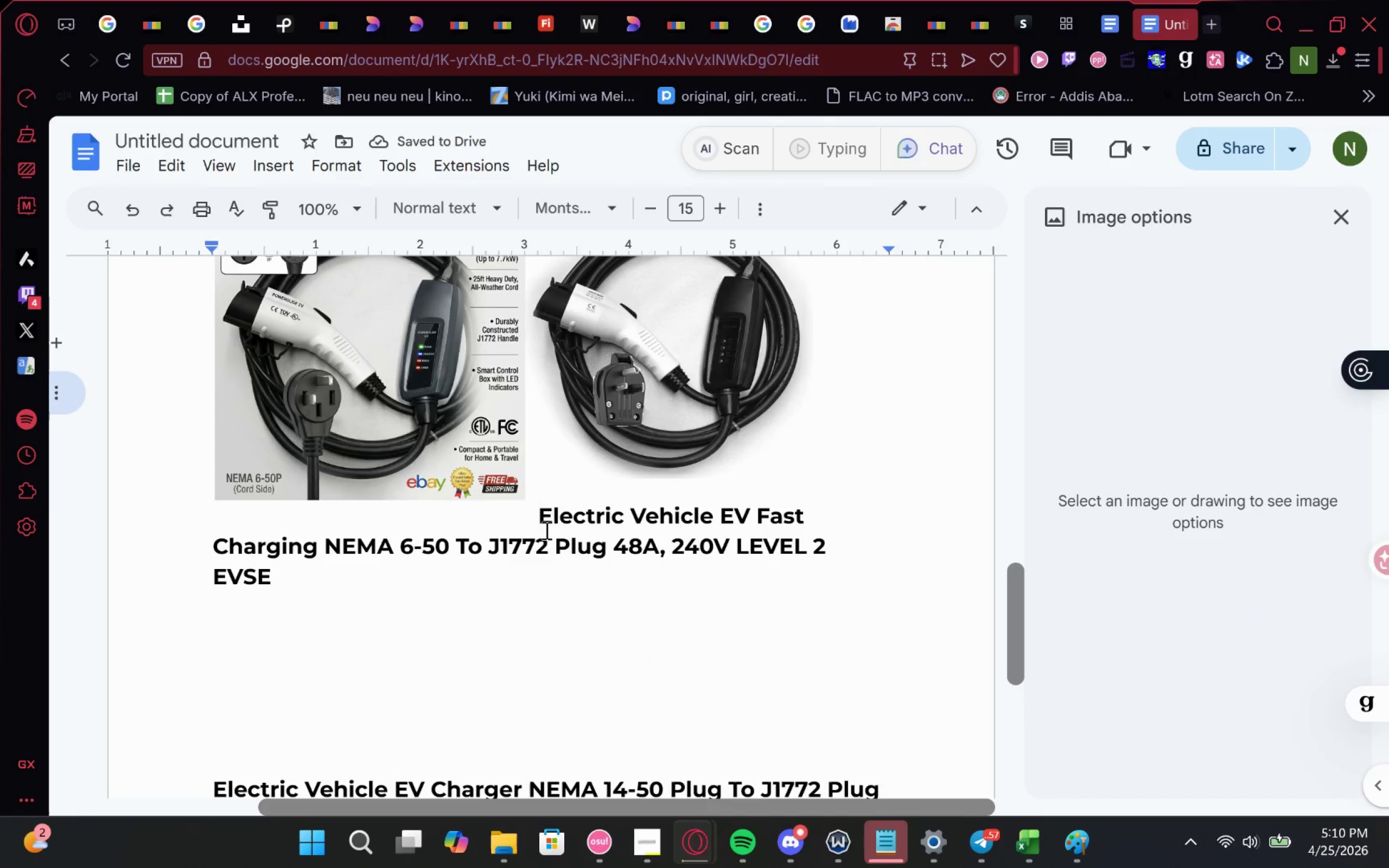 
key(Enter)
 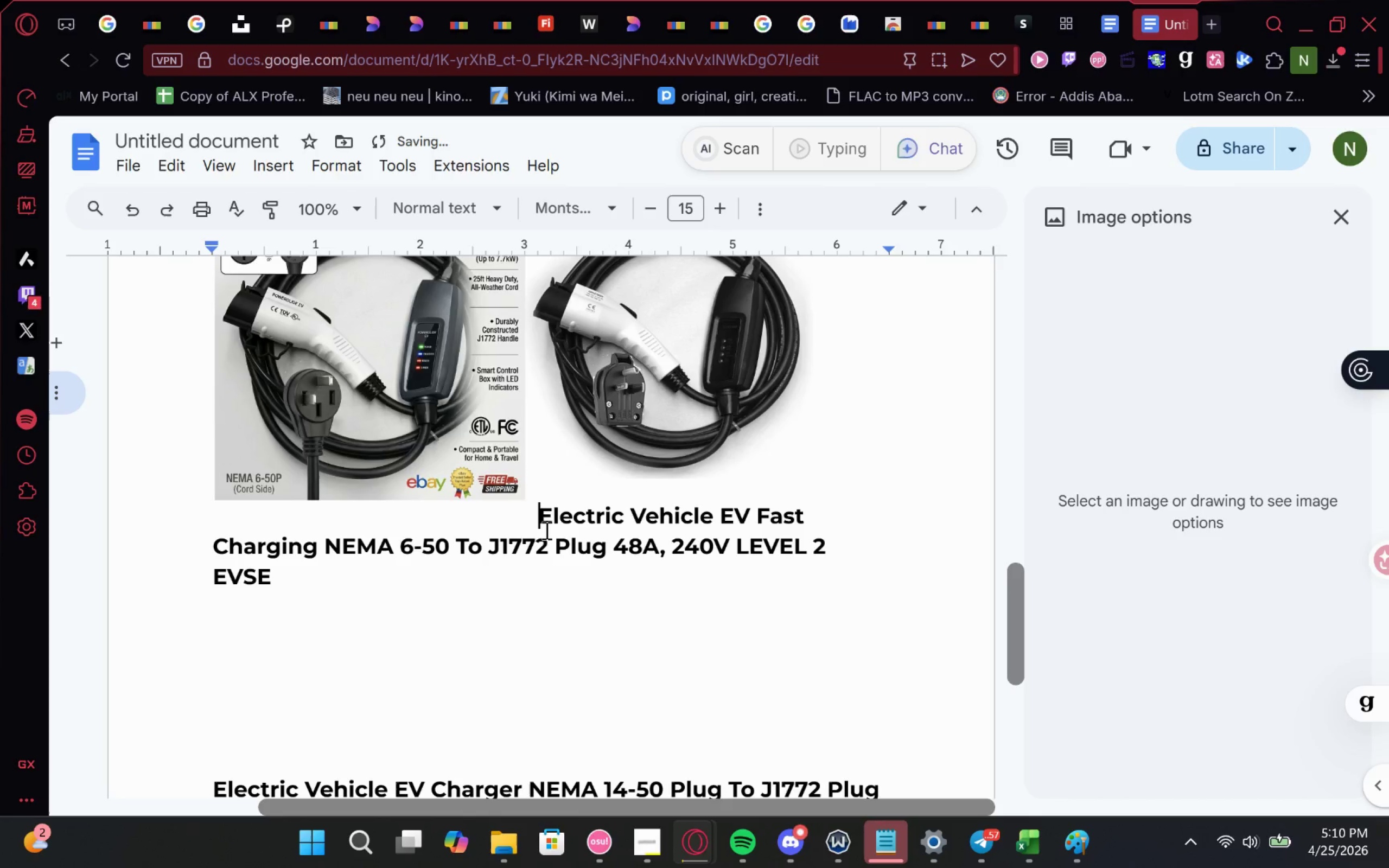 
key(Enter)
 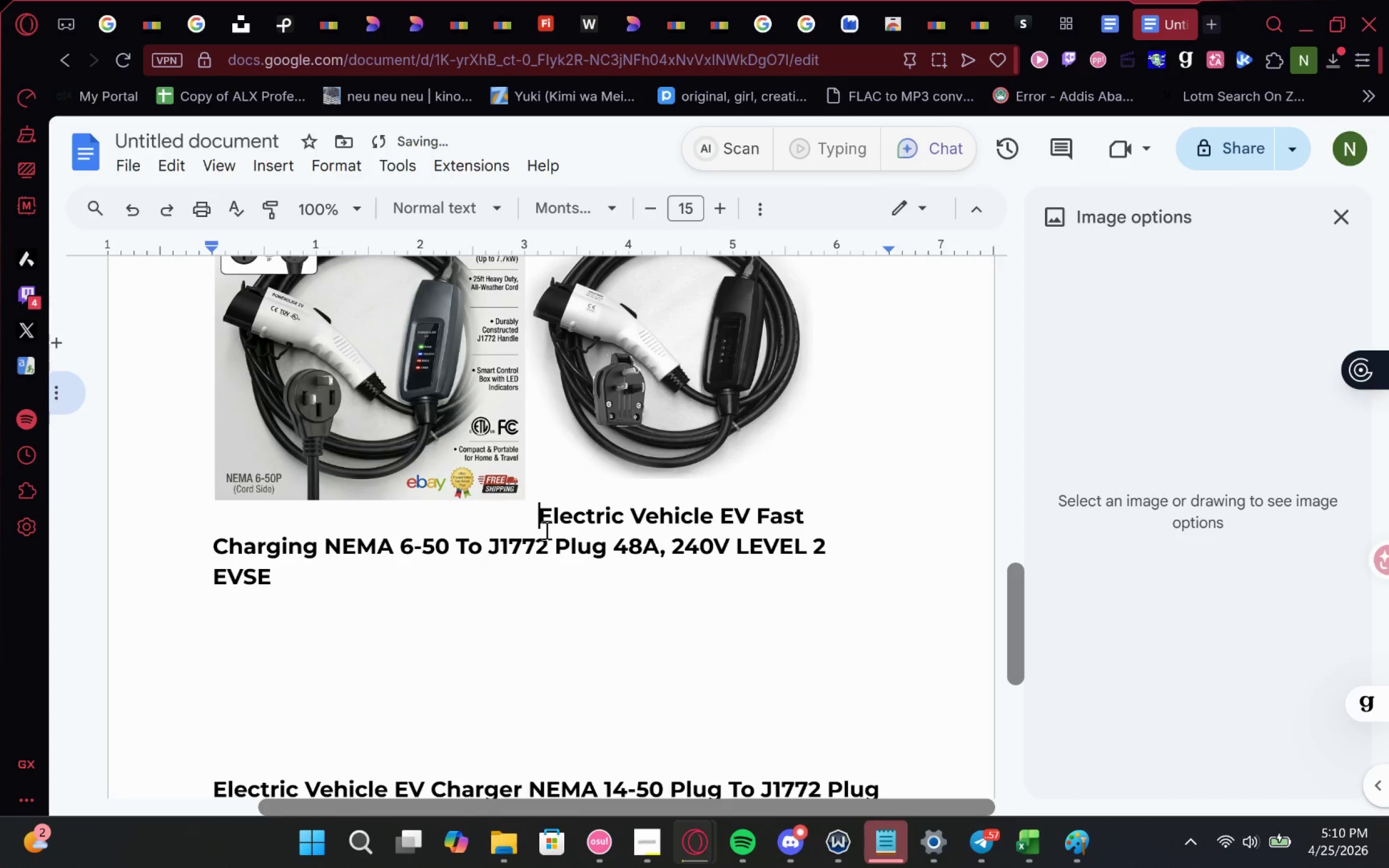 
key(Enter)
 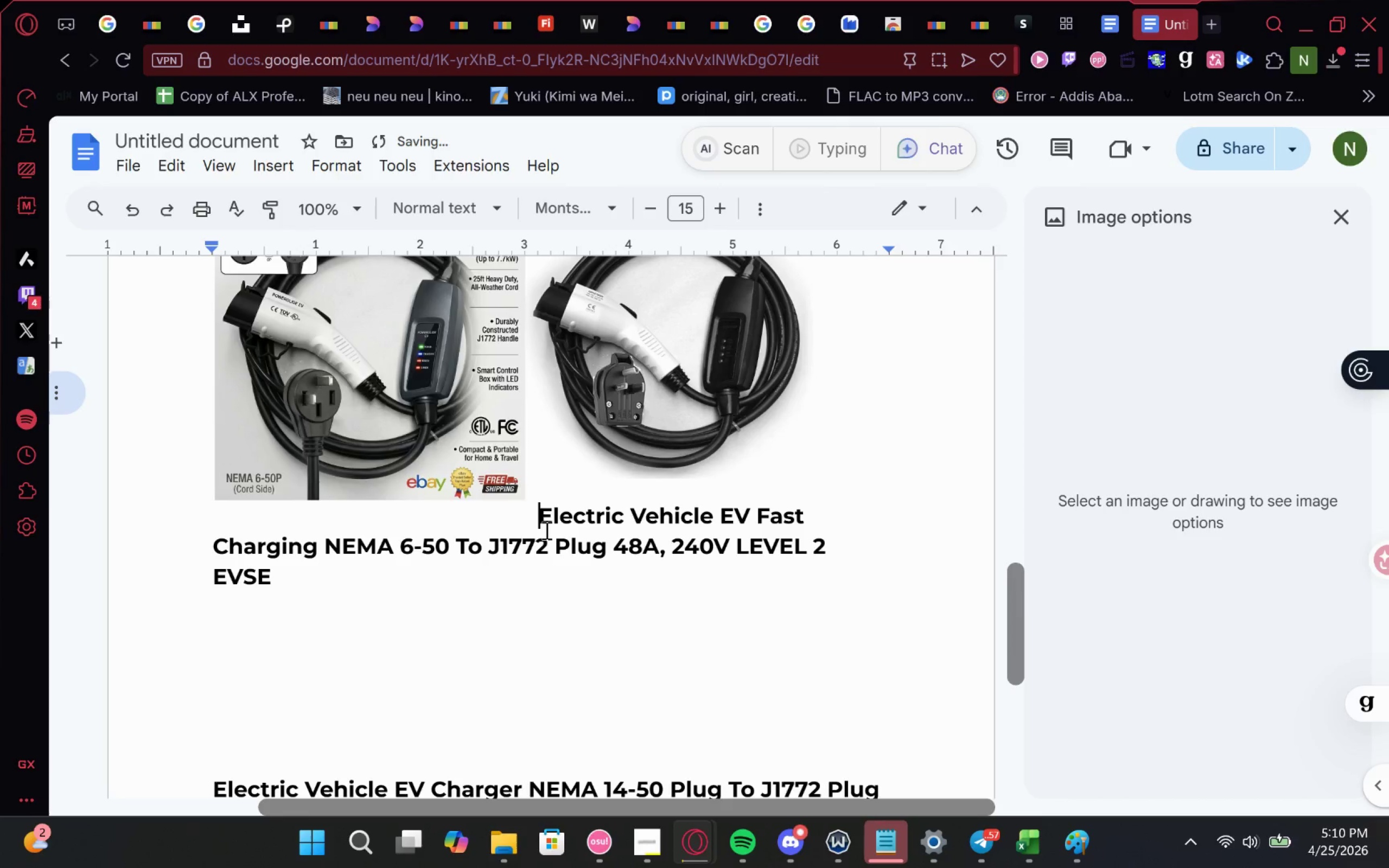 
hold_key(key=Space, duration=0.52)
 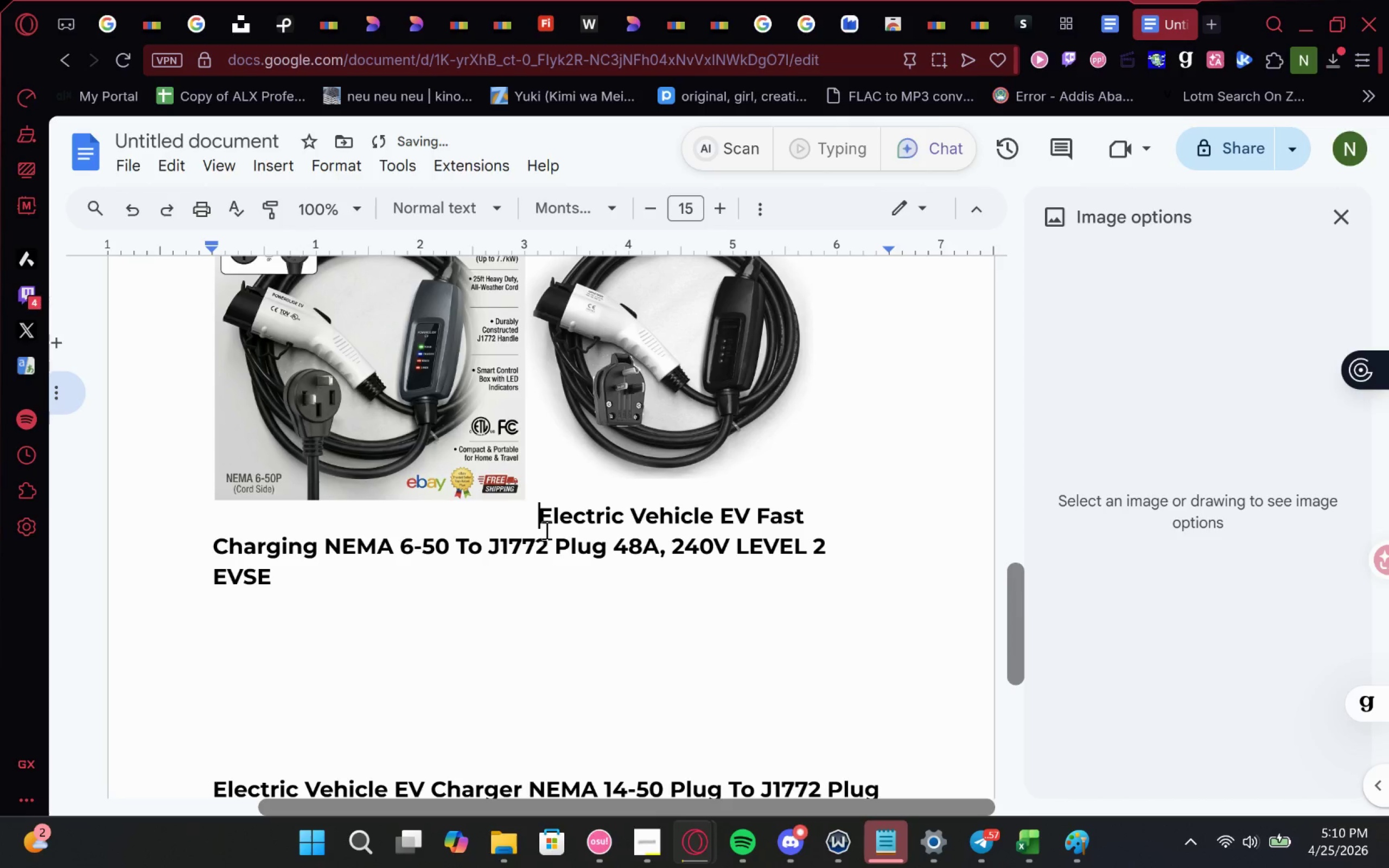 
key(Period)
 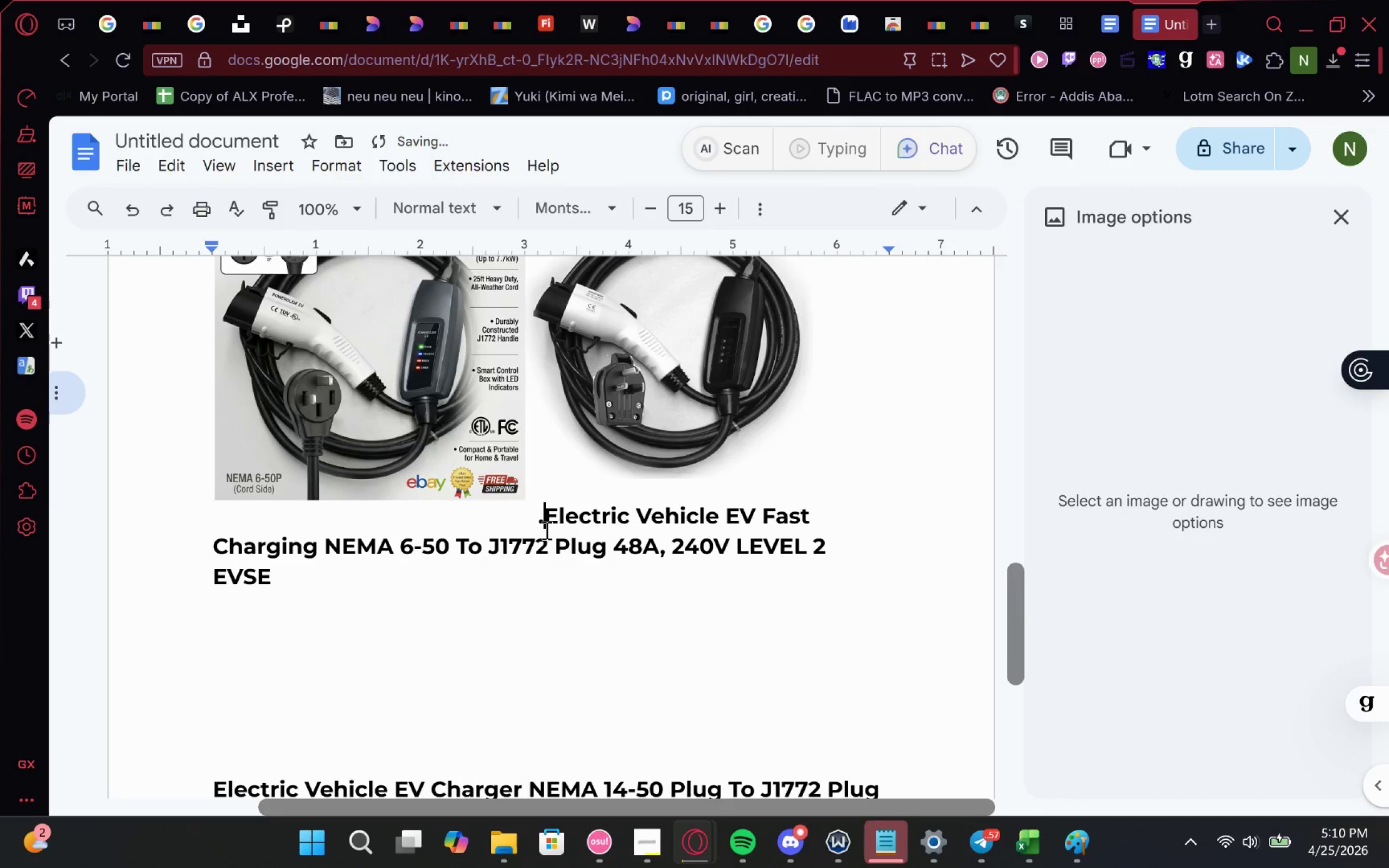 
hold_key(key=Space, duration=0.67)
 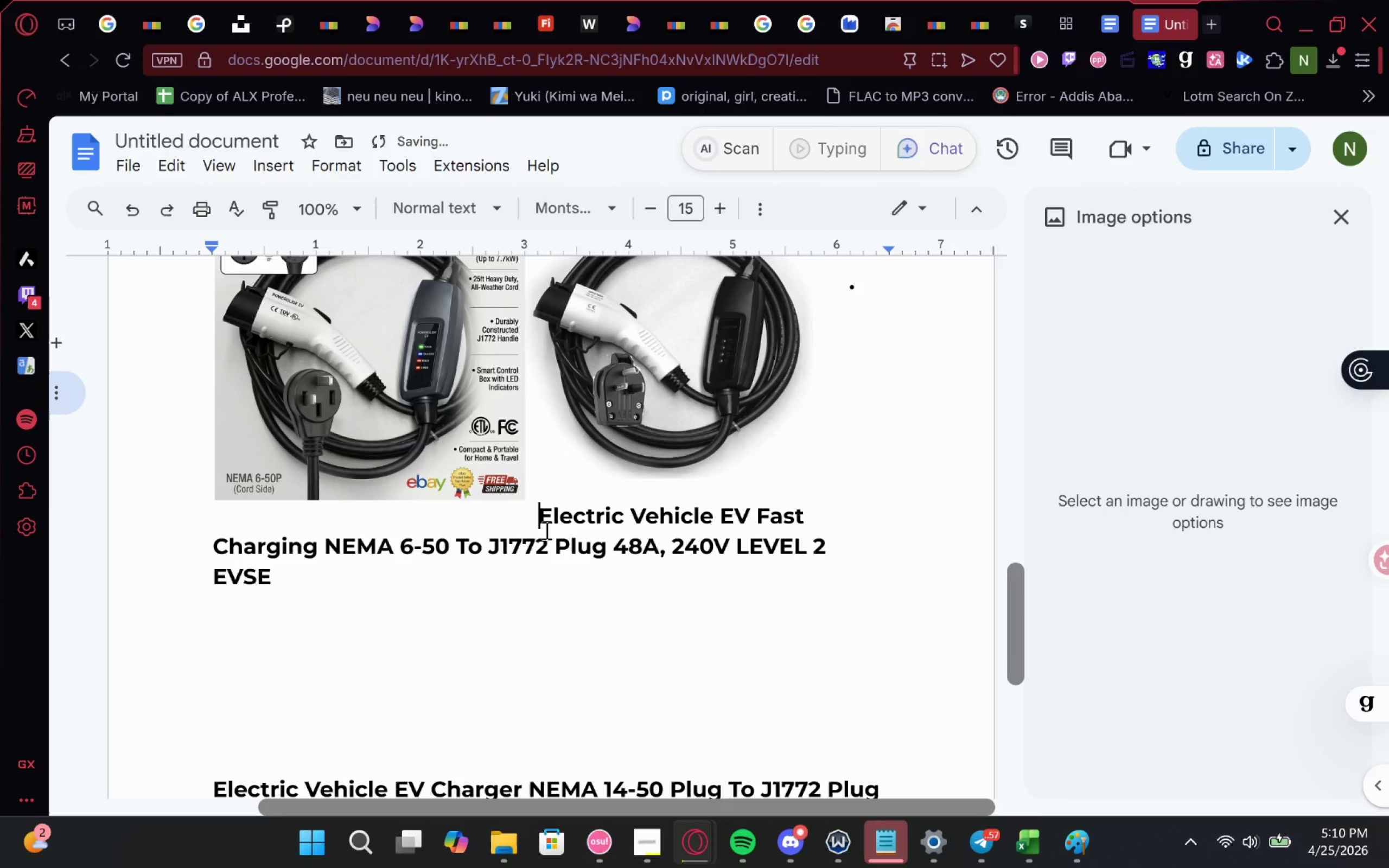 
key(Space)
 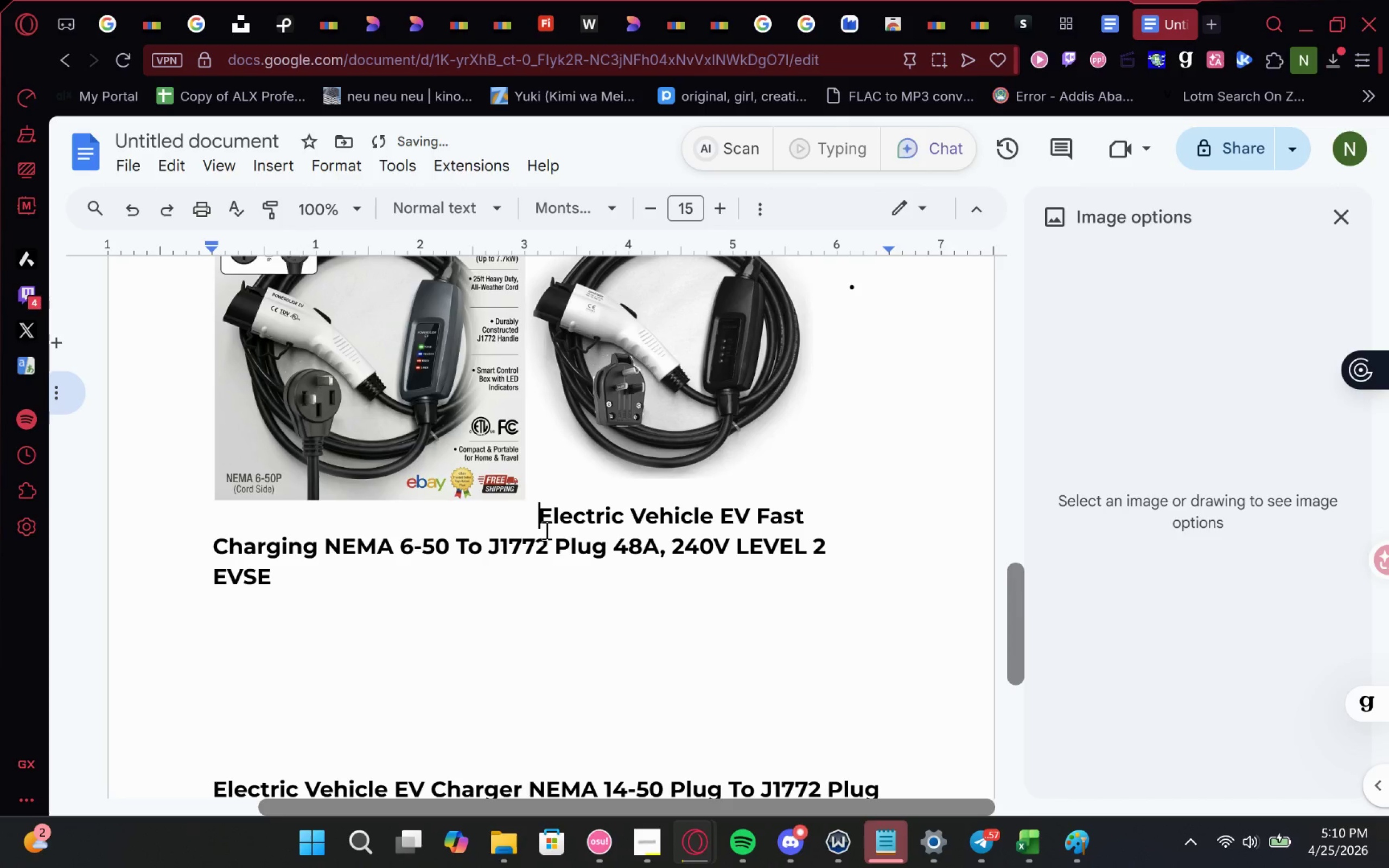 
key(Backspace)
 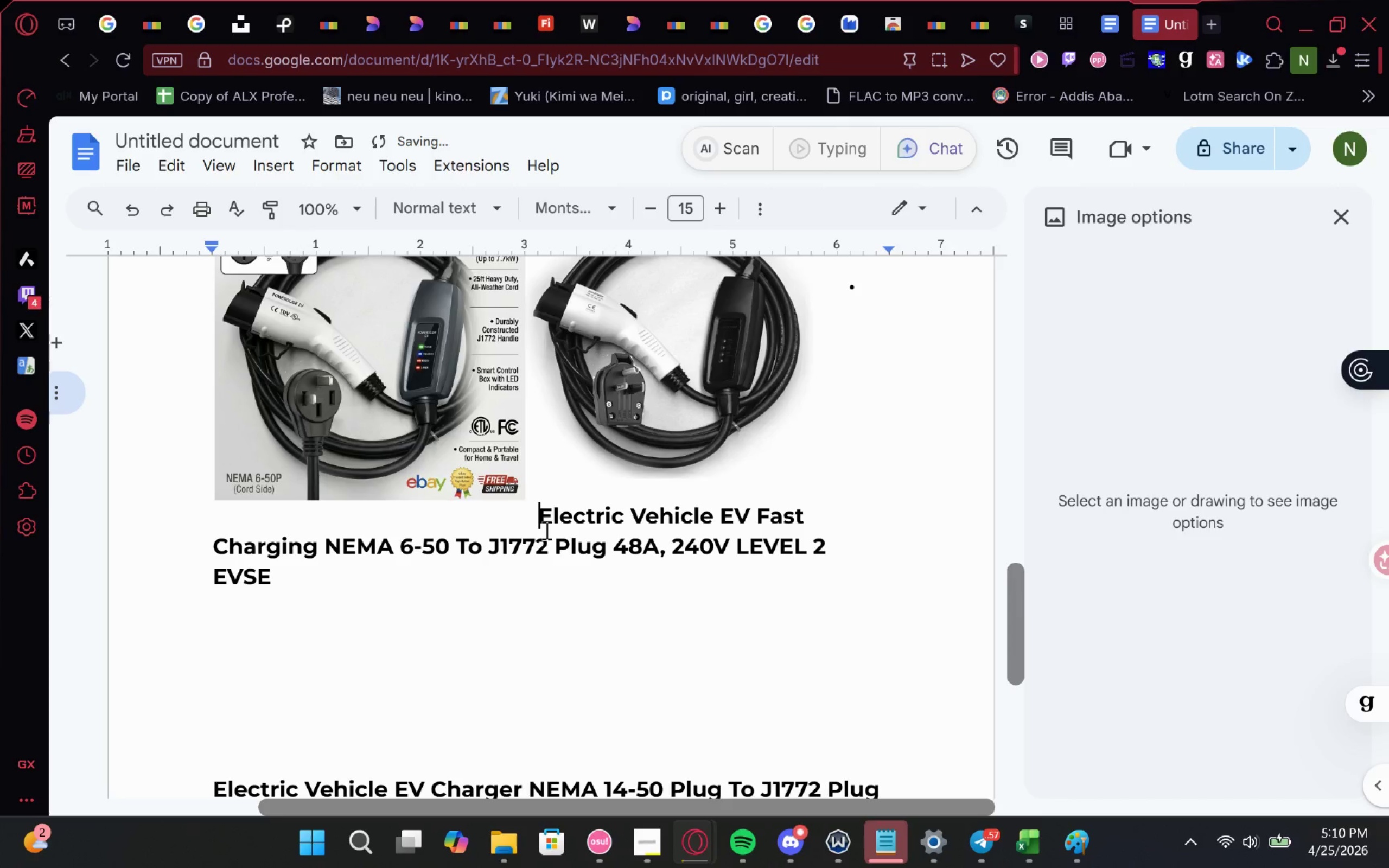 
hold_key(key=Backspace, duration=0.33)
 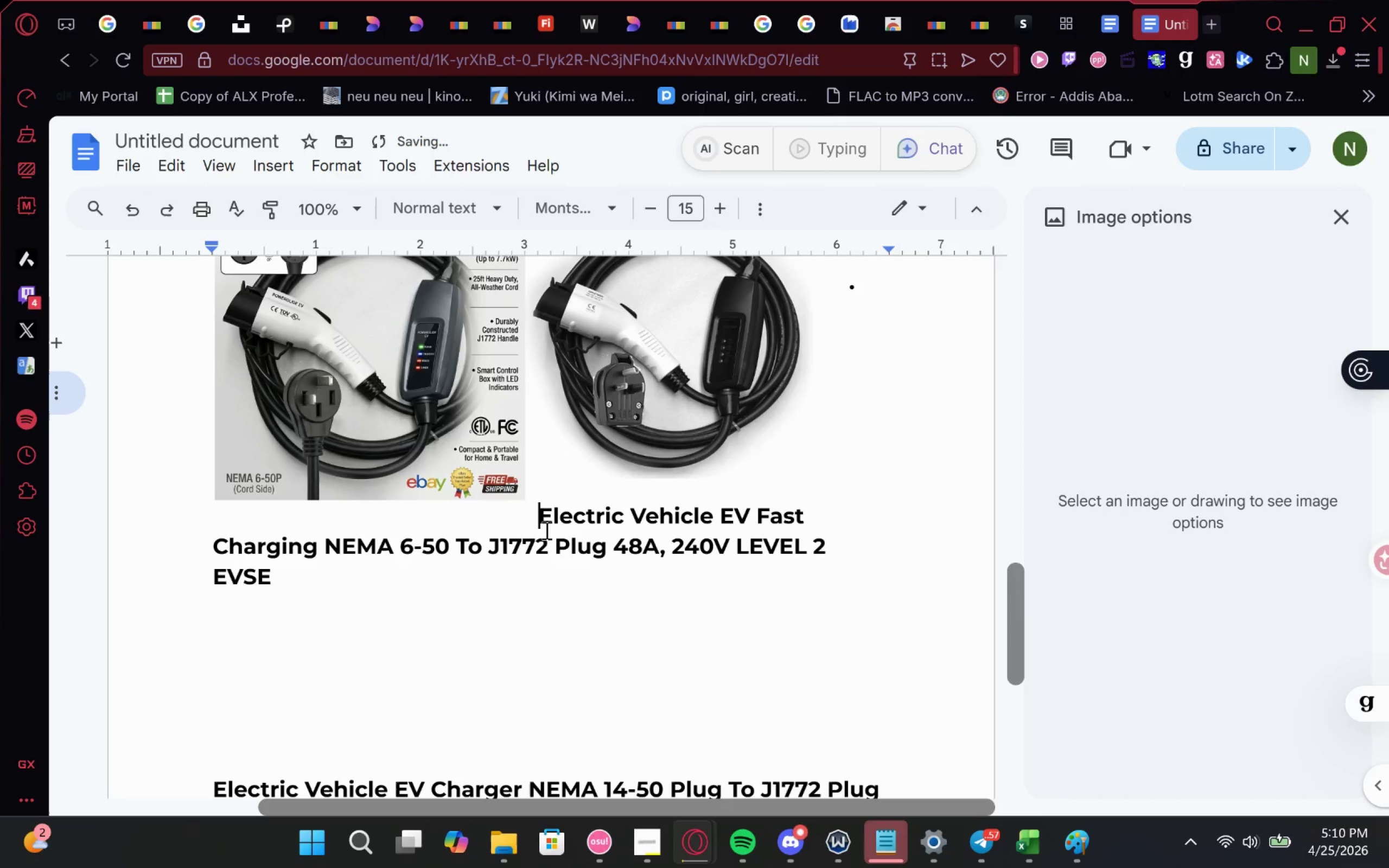 
key(Backspace)
 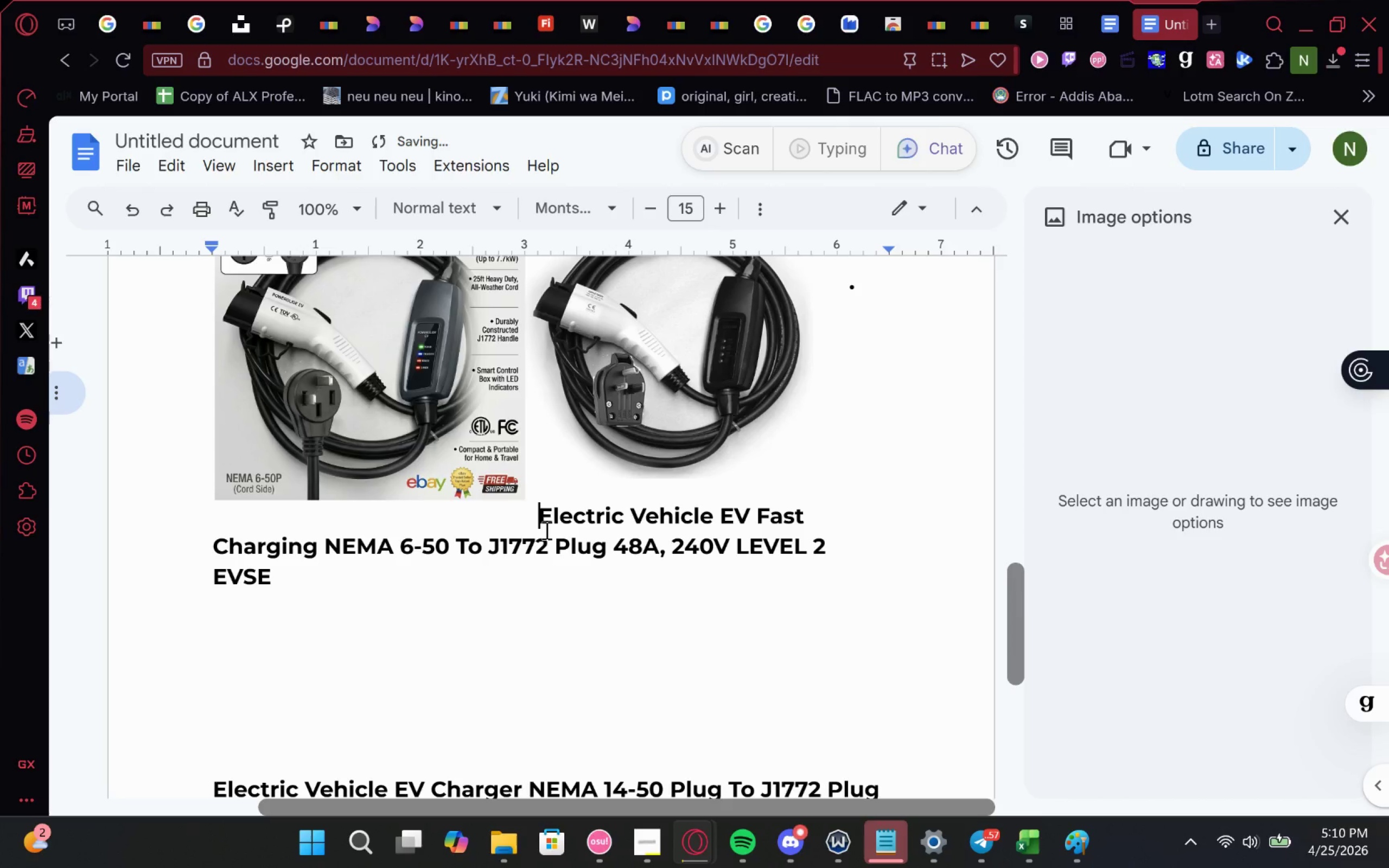 
key(Backspace)
 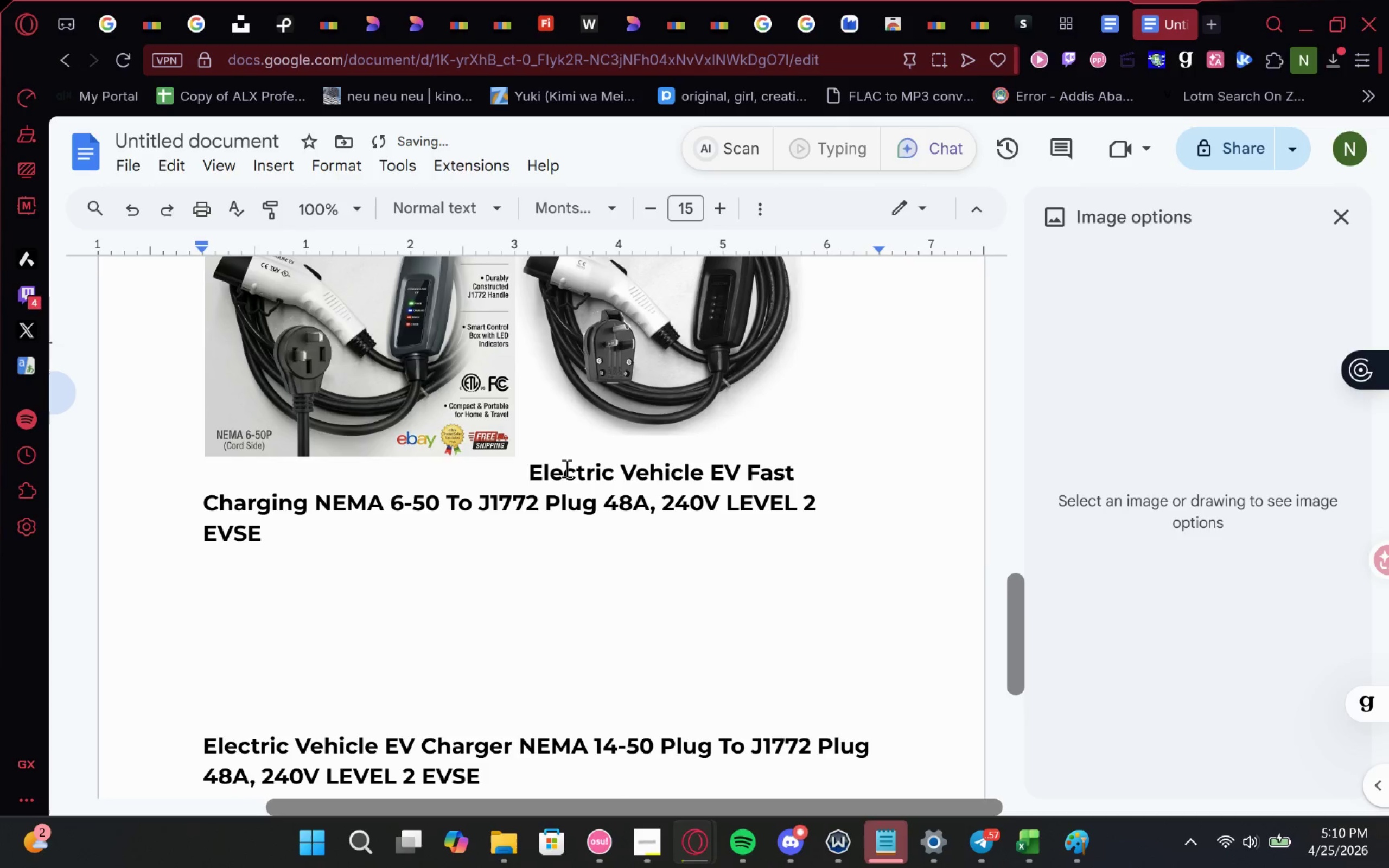 
left_click_drag(start_coordinate=[746, 390], to_coordinate=[765, 396])
 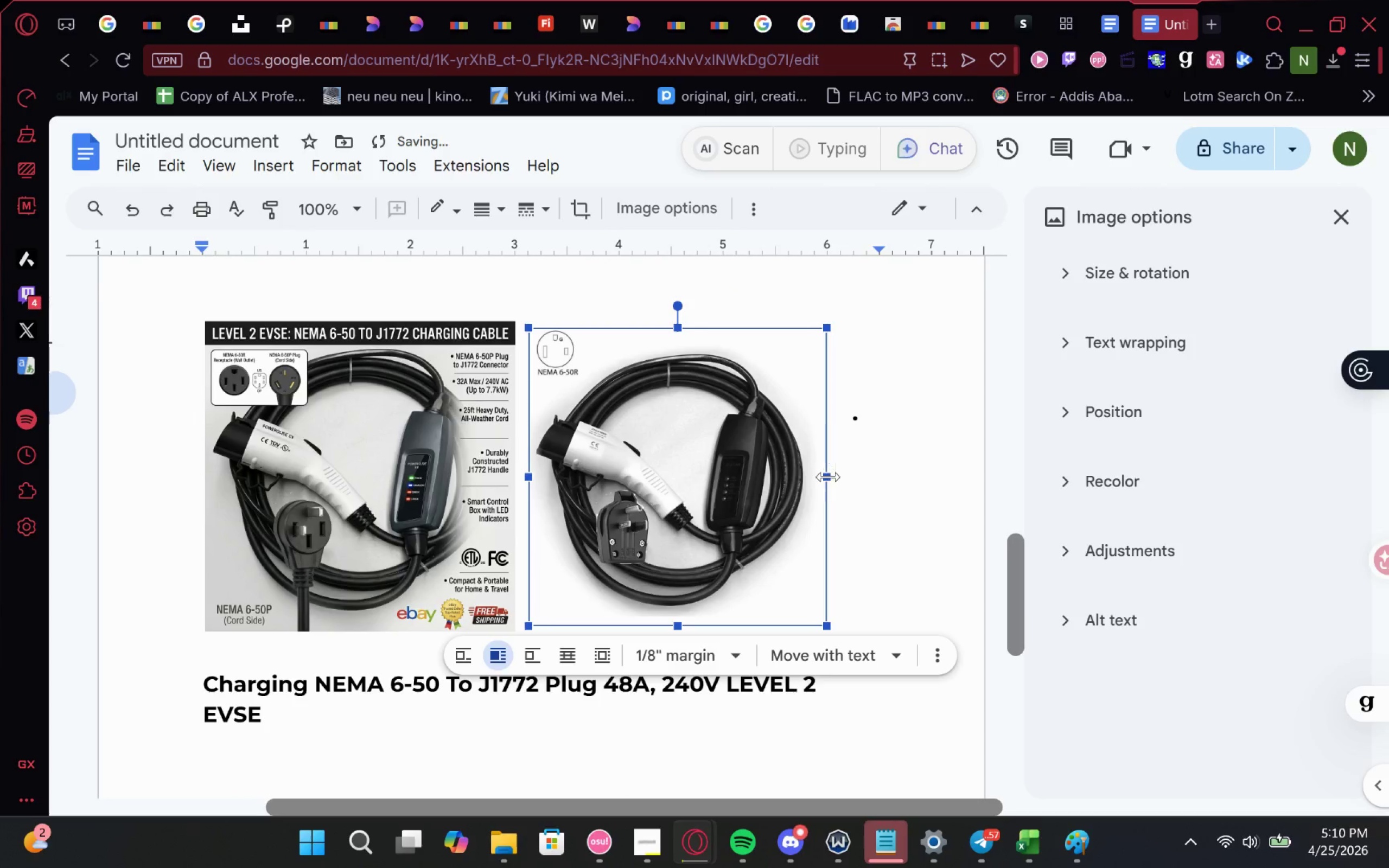 
left_click_drag(start_coordinate=[827, 479], to_coordinate=[922, 482])
 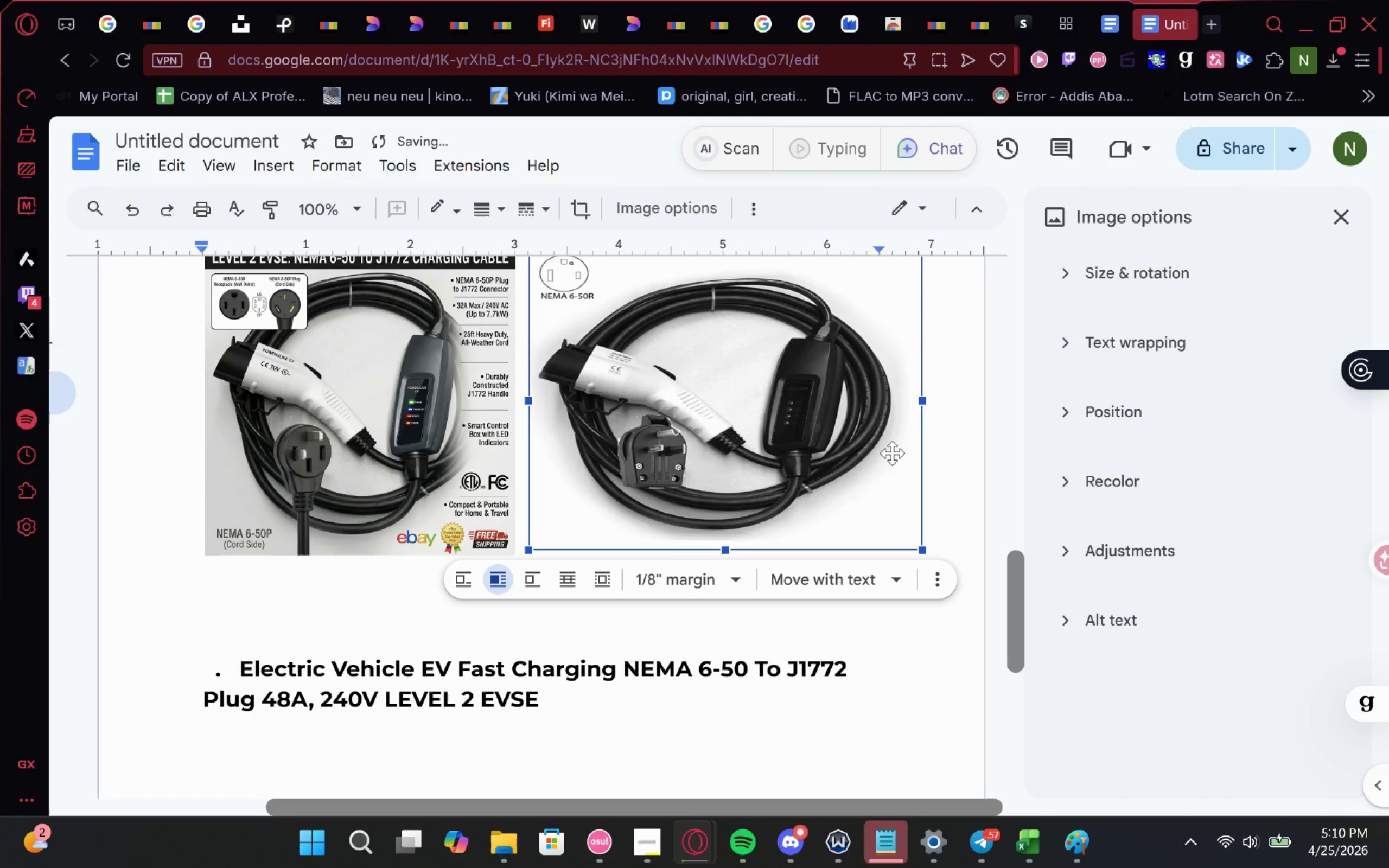 
key(Control+ControlLeft)
 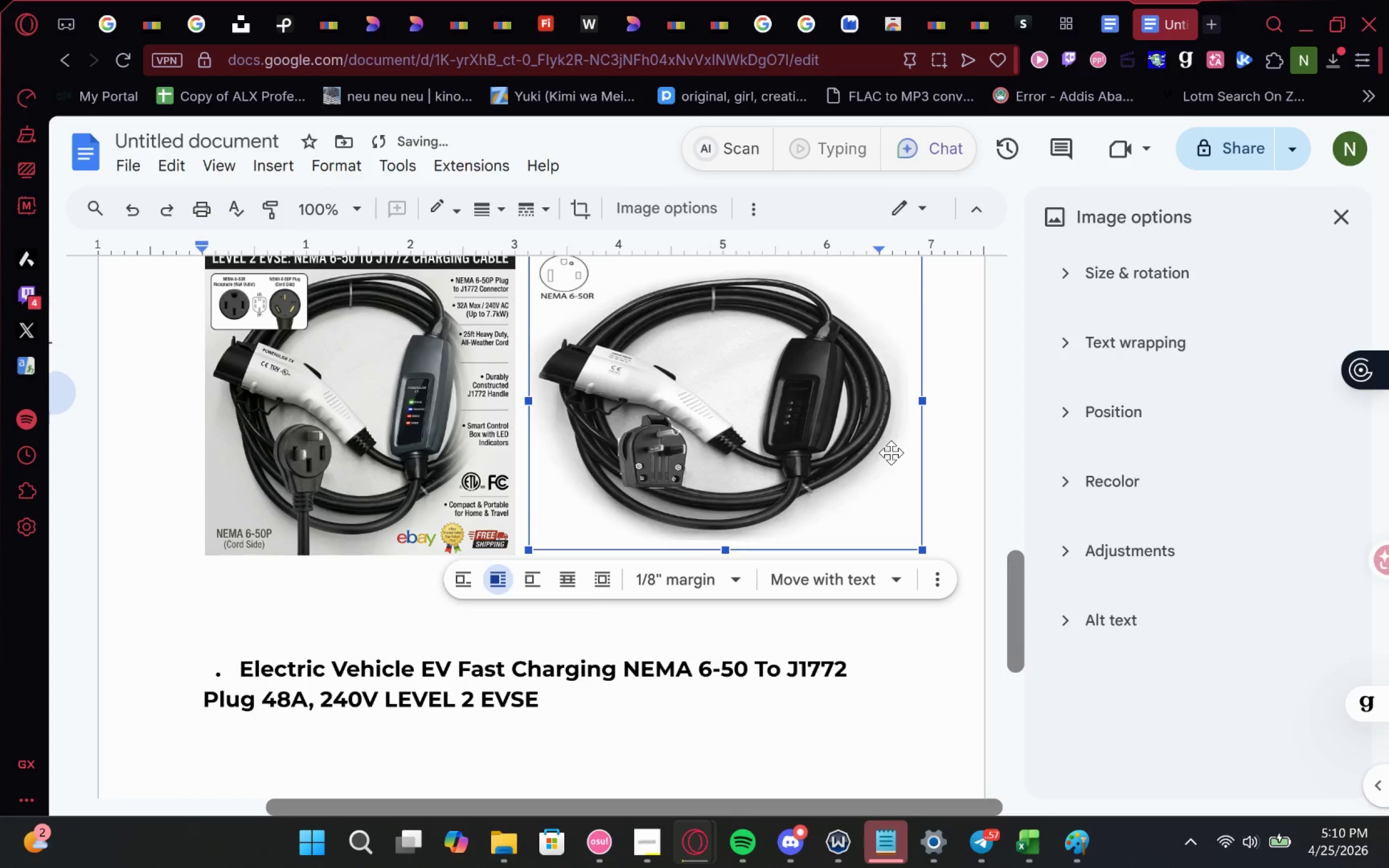 
key(Control+Z)
 